 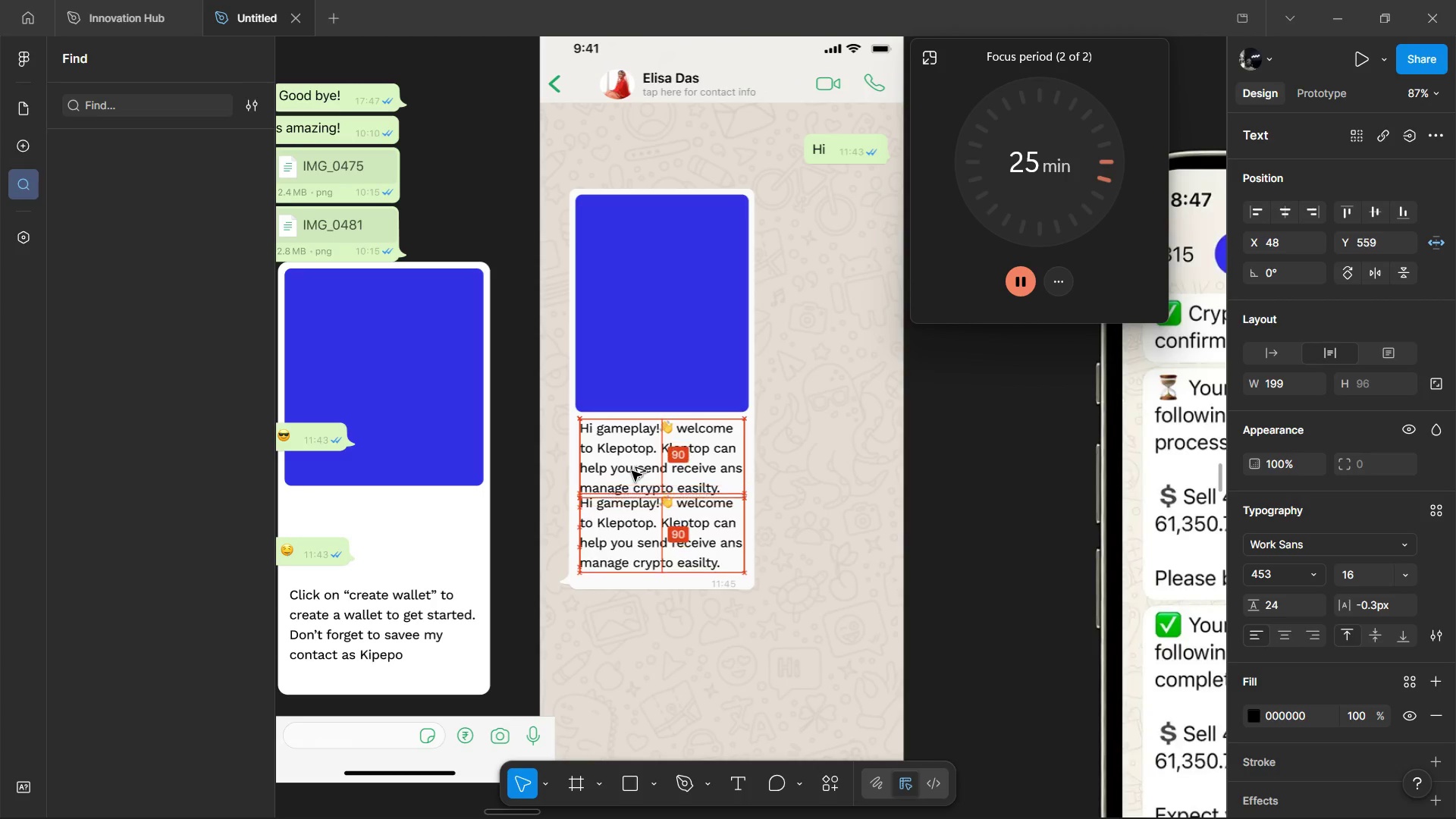 
key(Alt+Shift+ArrowDown)
 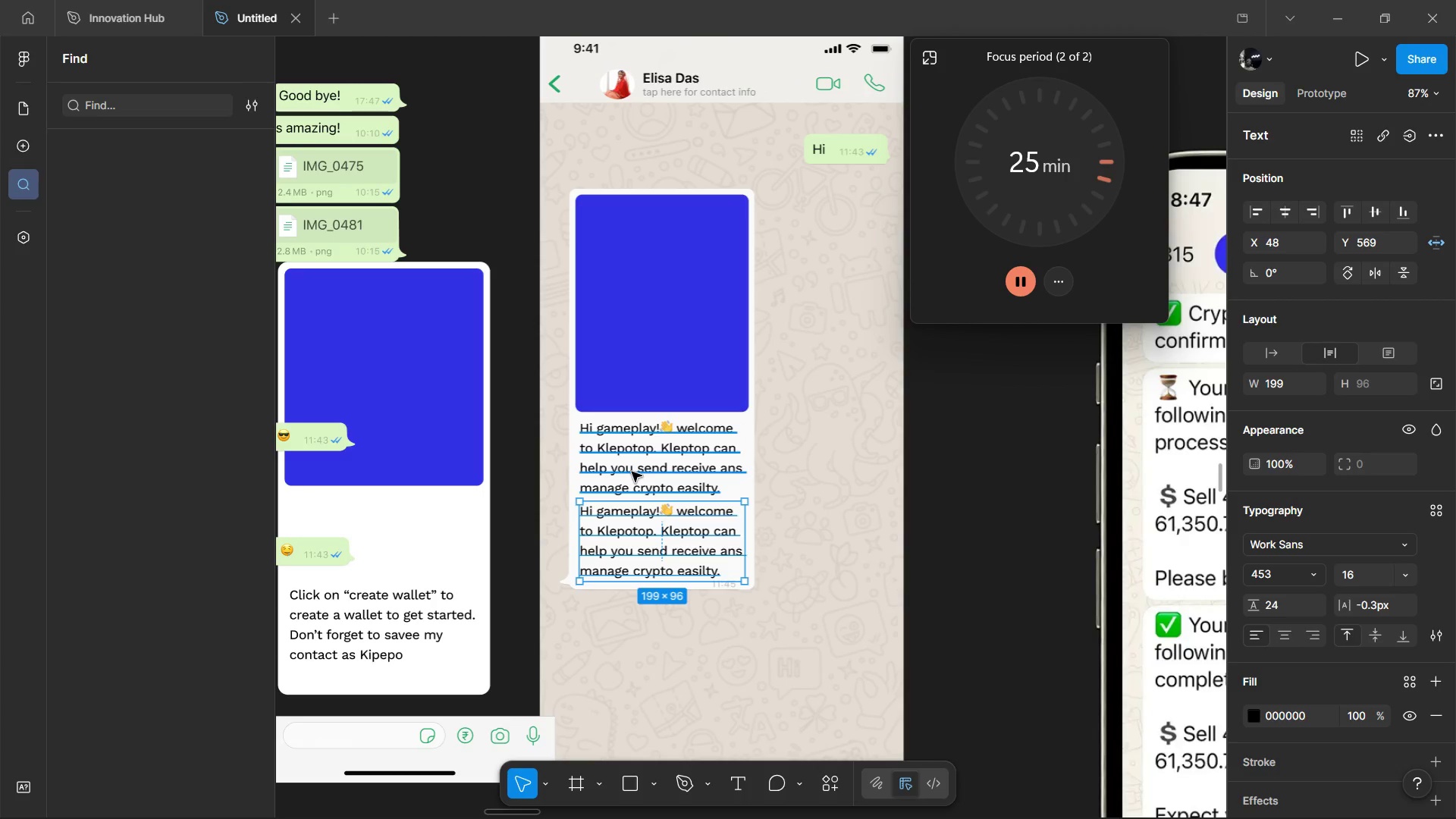 
hold_key(key=ControlLeft, duration=0.73)
scroll: coordinate [710, 516], scroll_direction: down, amount: 12.0
 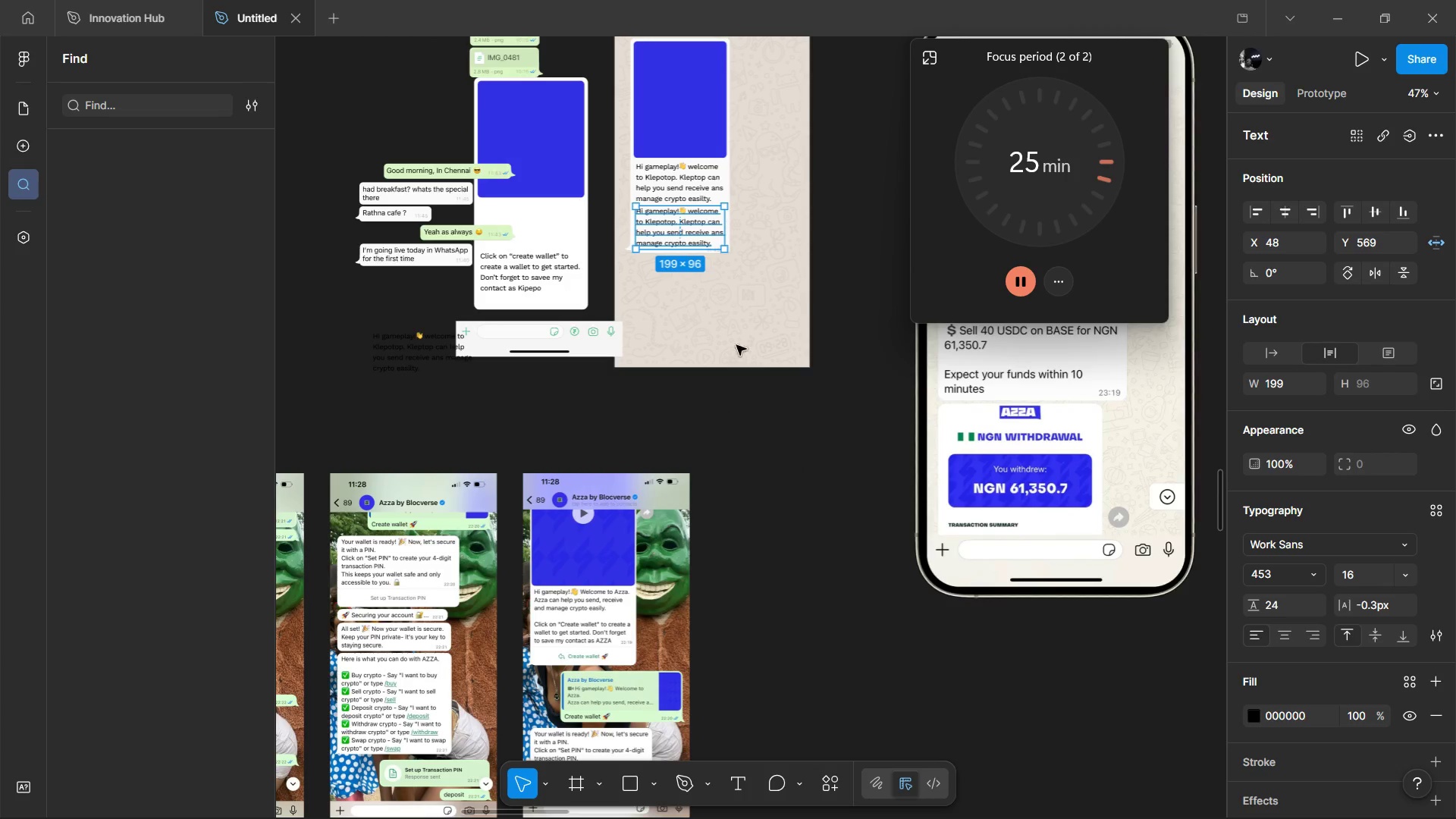 
hold_key(key=ControlLeft, duration=0.8)
scroll: coordinate [745, 248], scroll_direction: down, amount: 2.0
 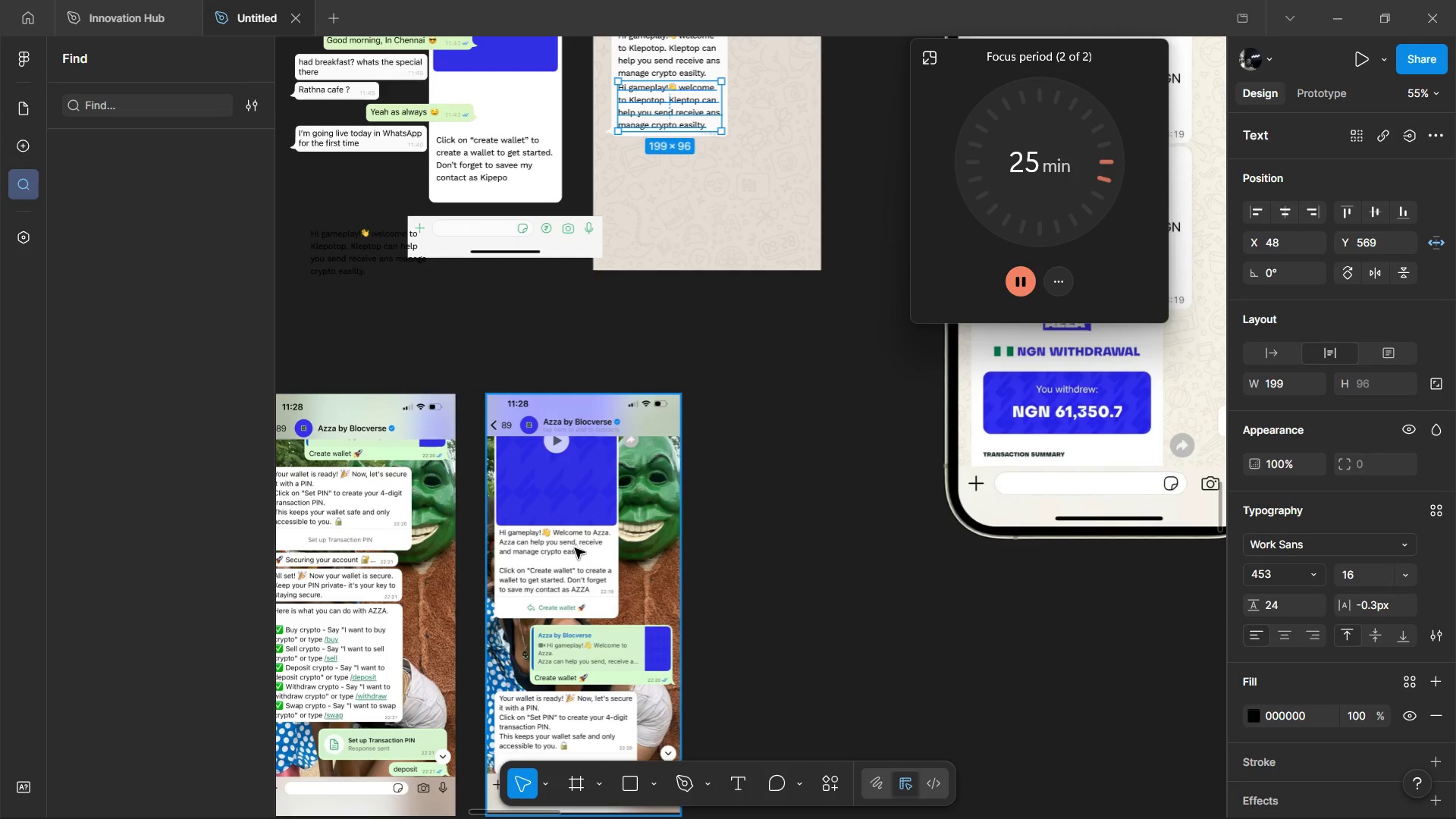 
scroll: coordinate [594, 479], scroll_direction: up, amount: 3.0
 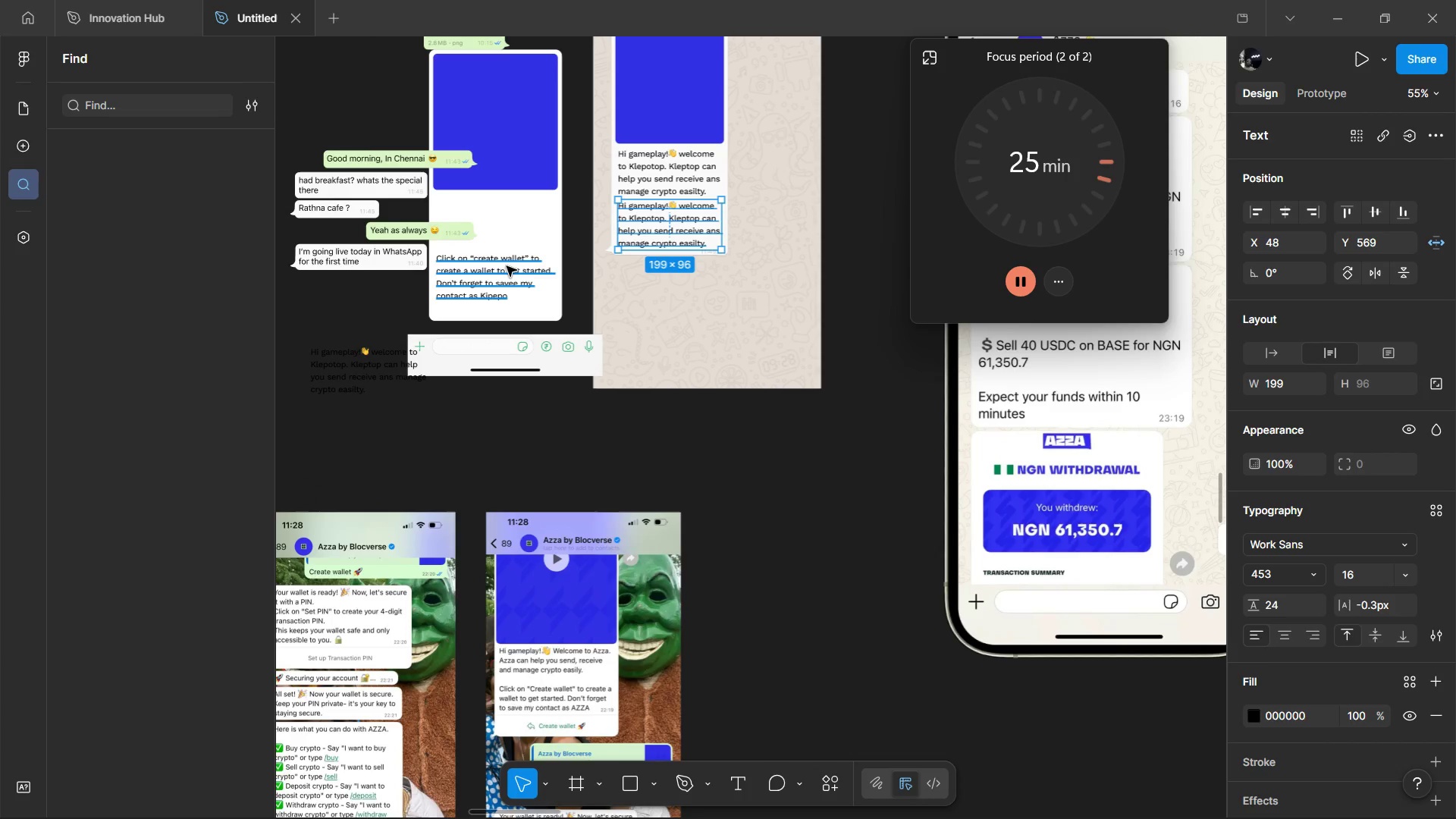 
wait(6.81)
 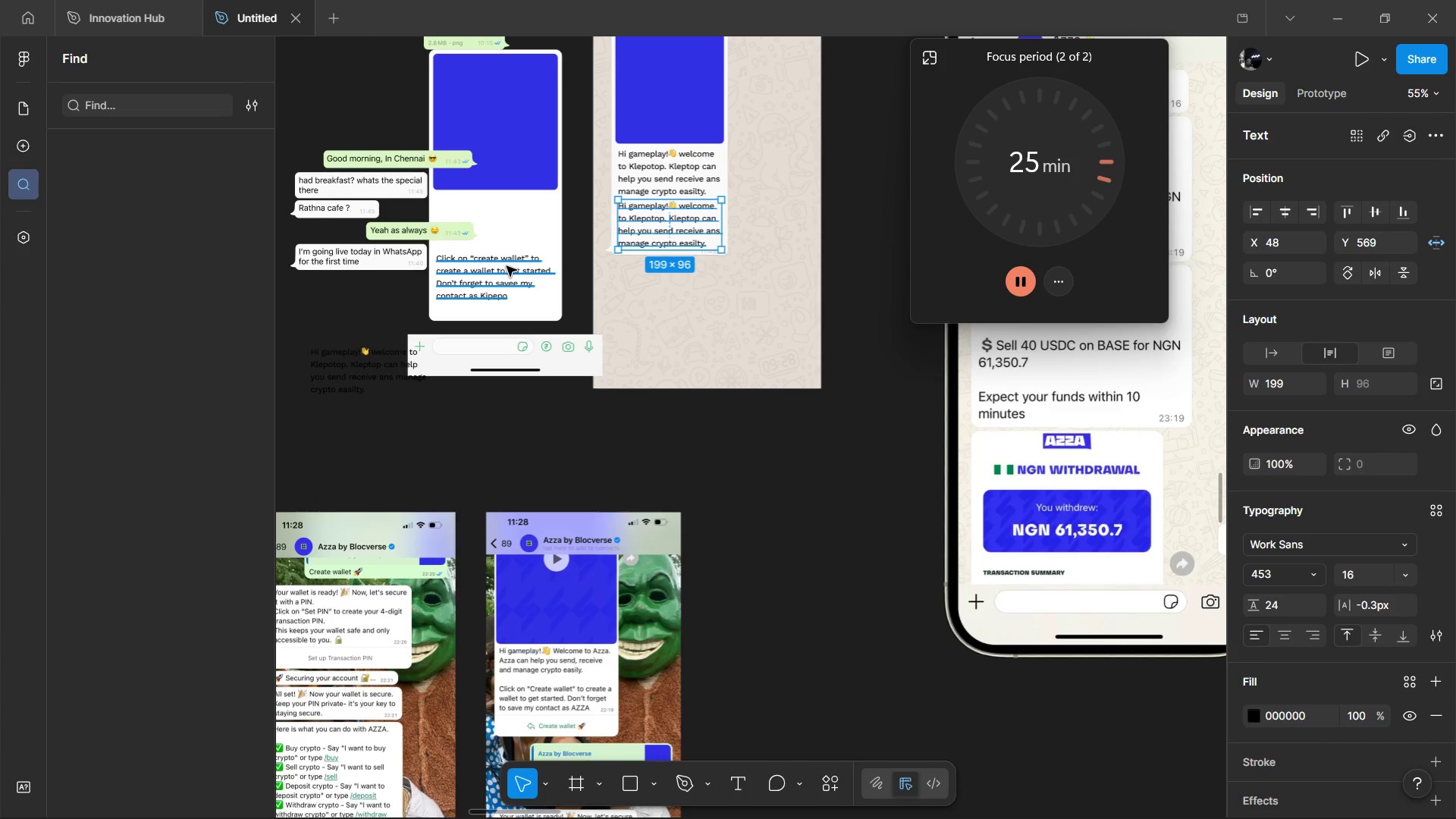 
hold_key(key=ControlLeft, duration=1.51)
scroll: coordinate [727, 213], scroll_direction: up, amount: 1.0
 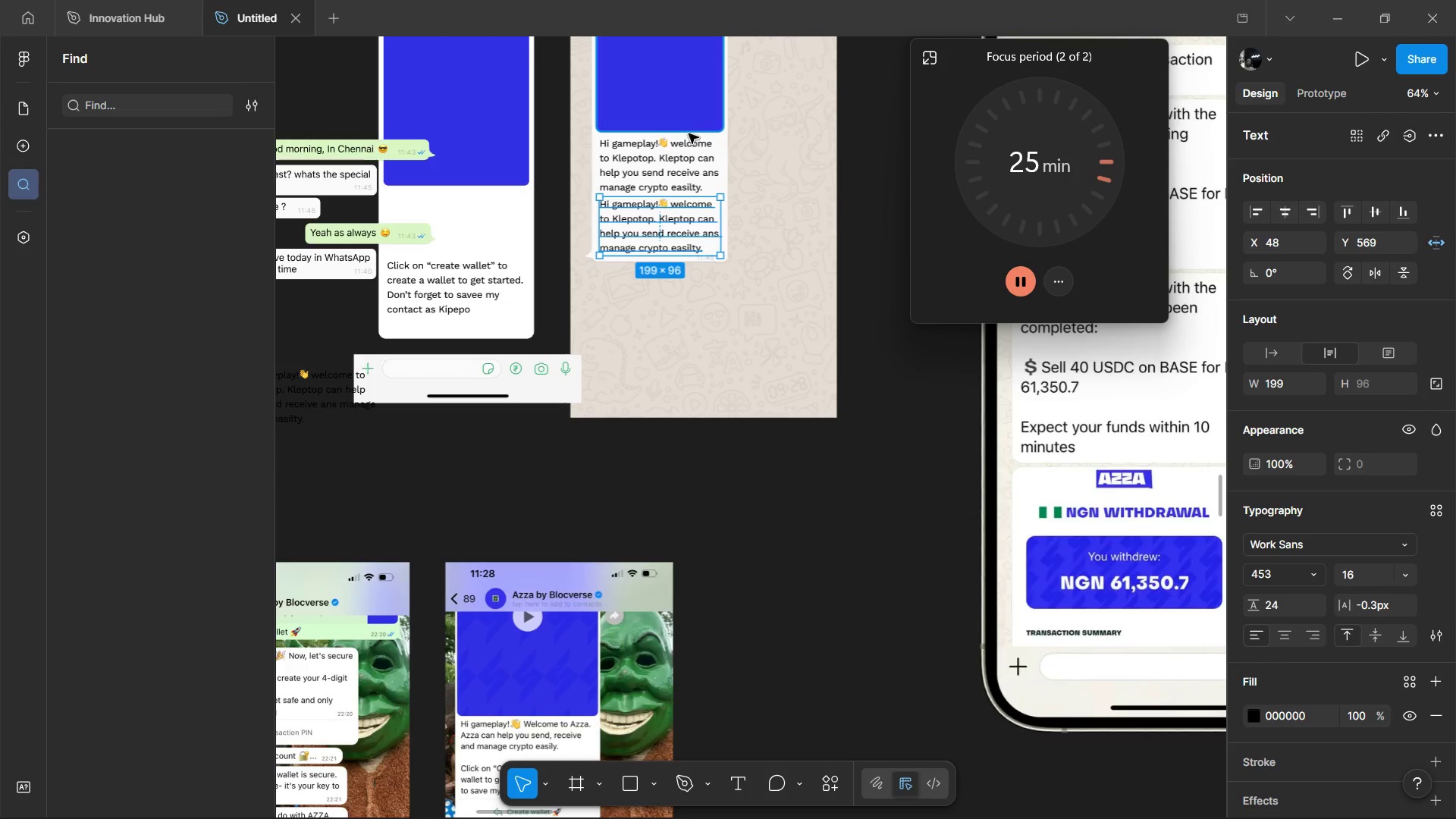 
left_click([679, 150])
 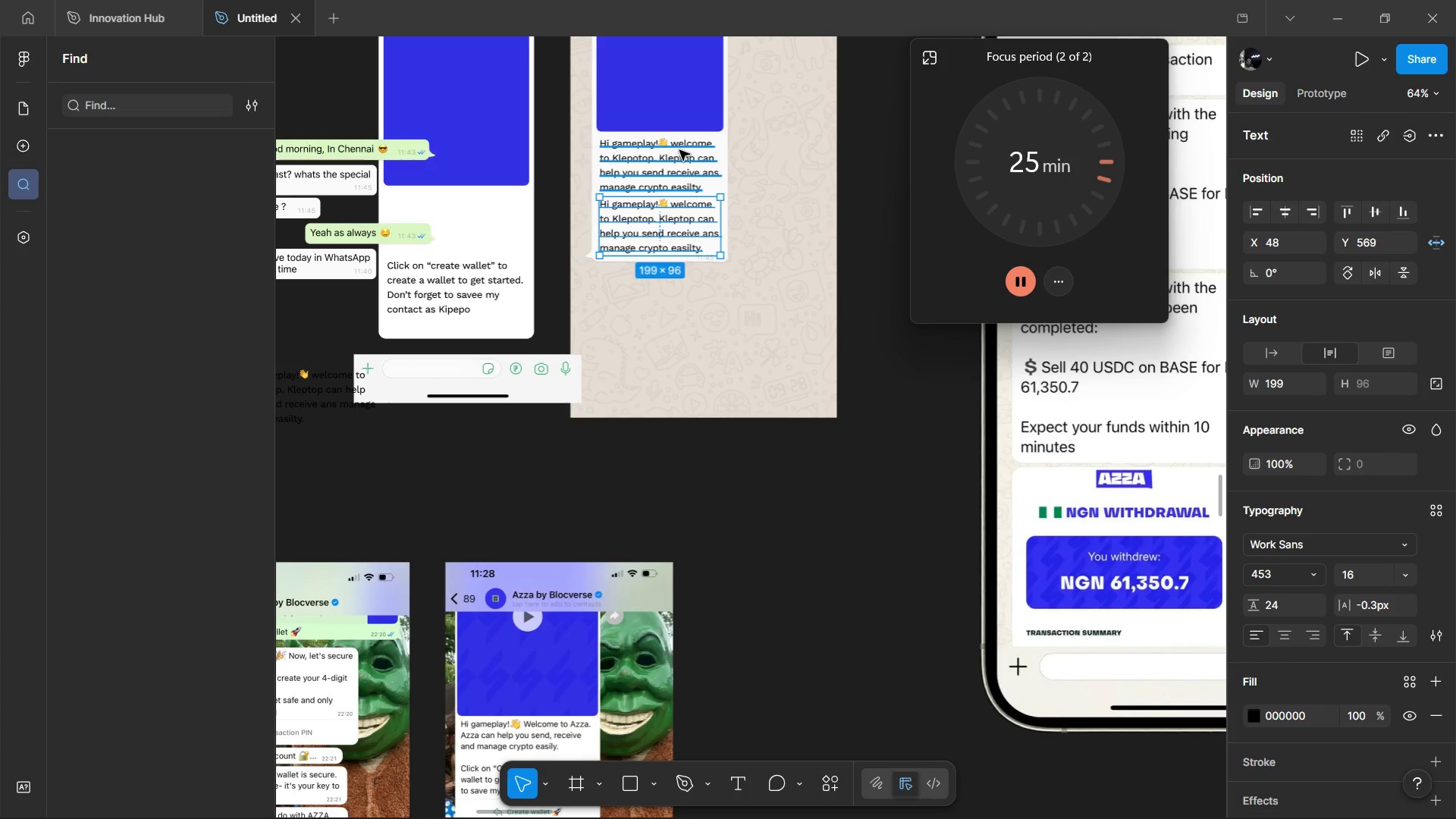 
double_click([679, 150])
 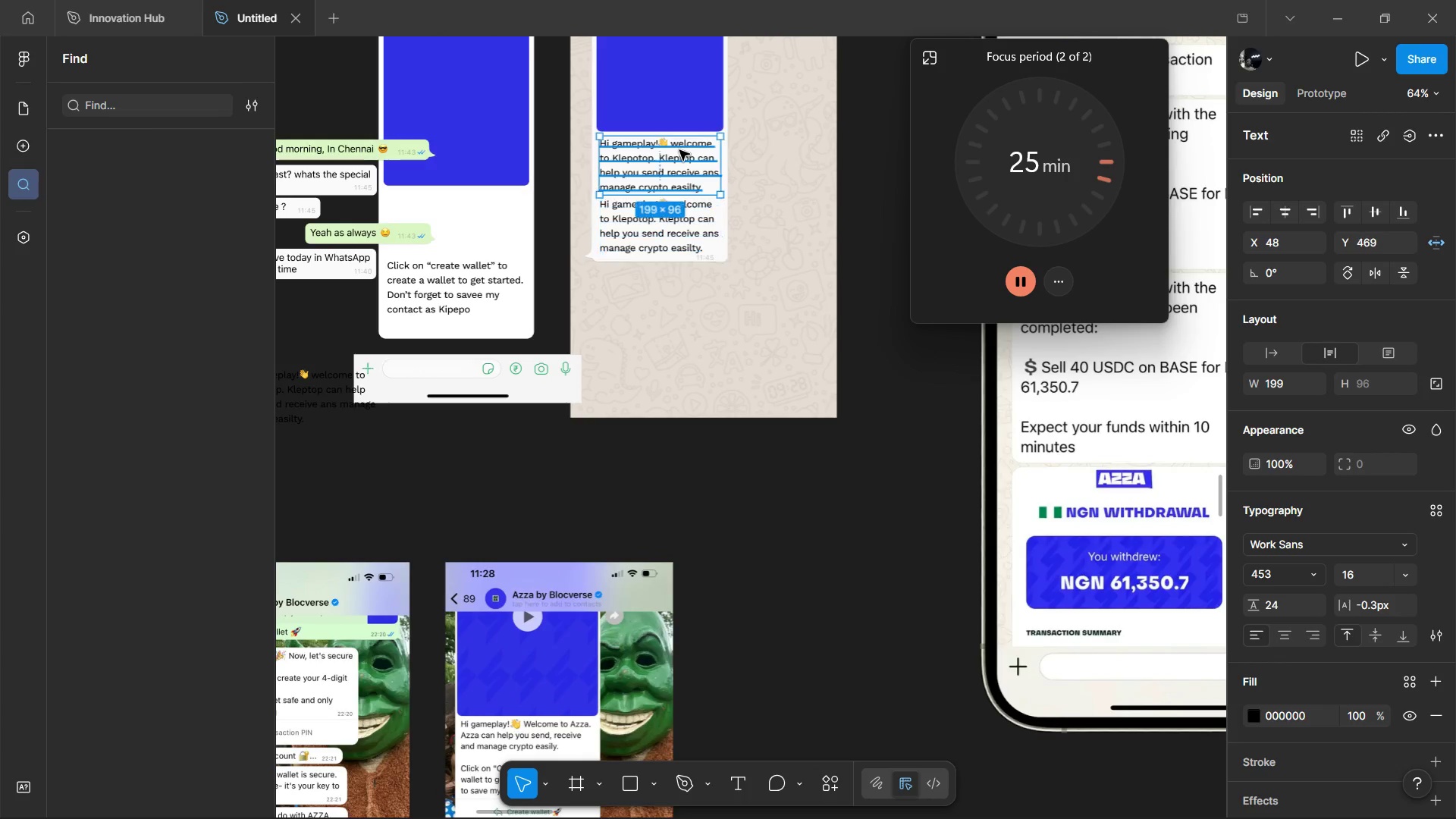 
key(Control+ControlLeft)
 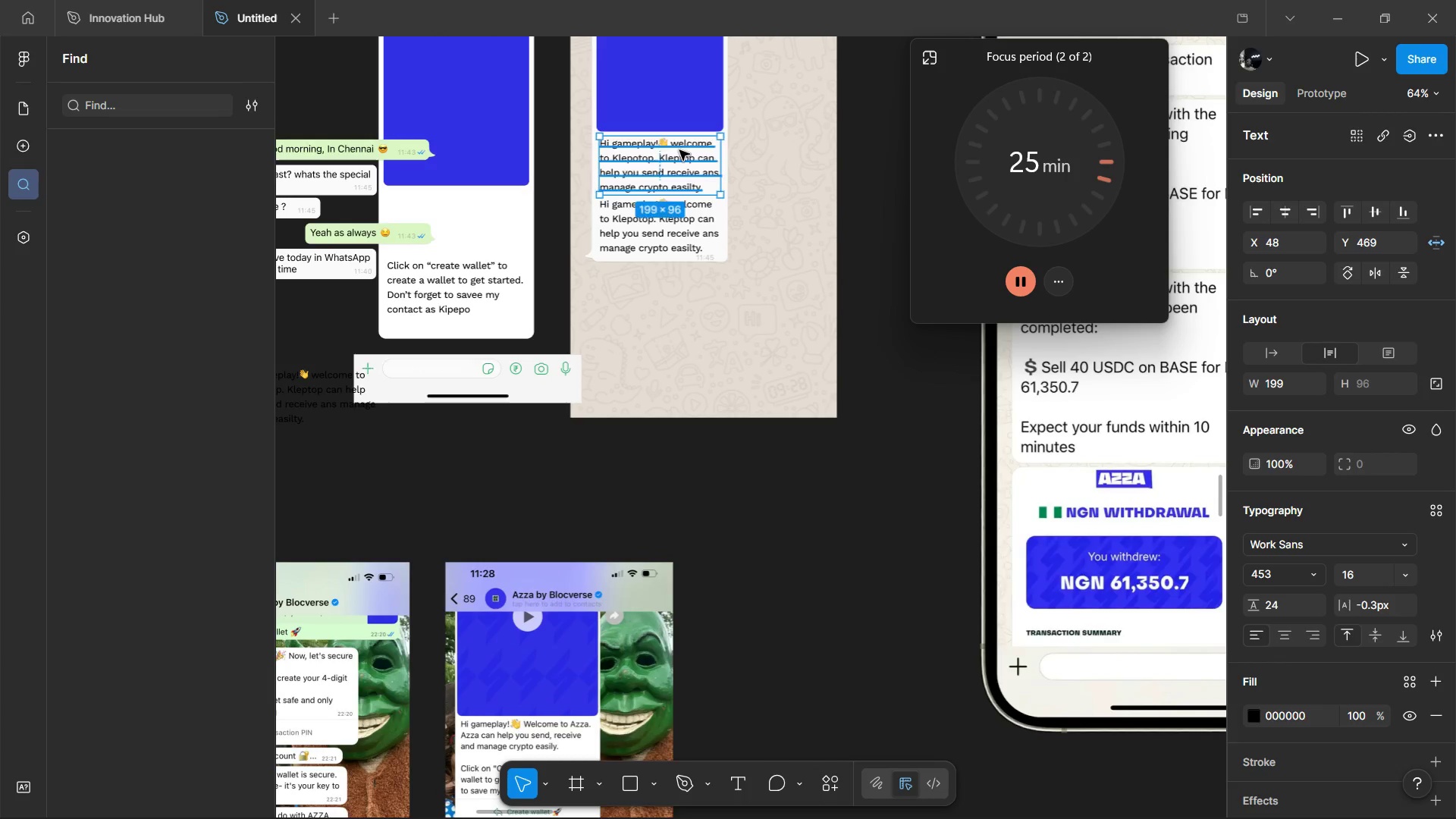 
key(Control+ControlLeft)
 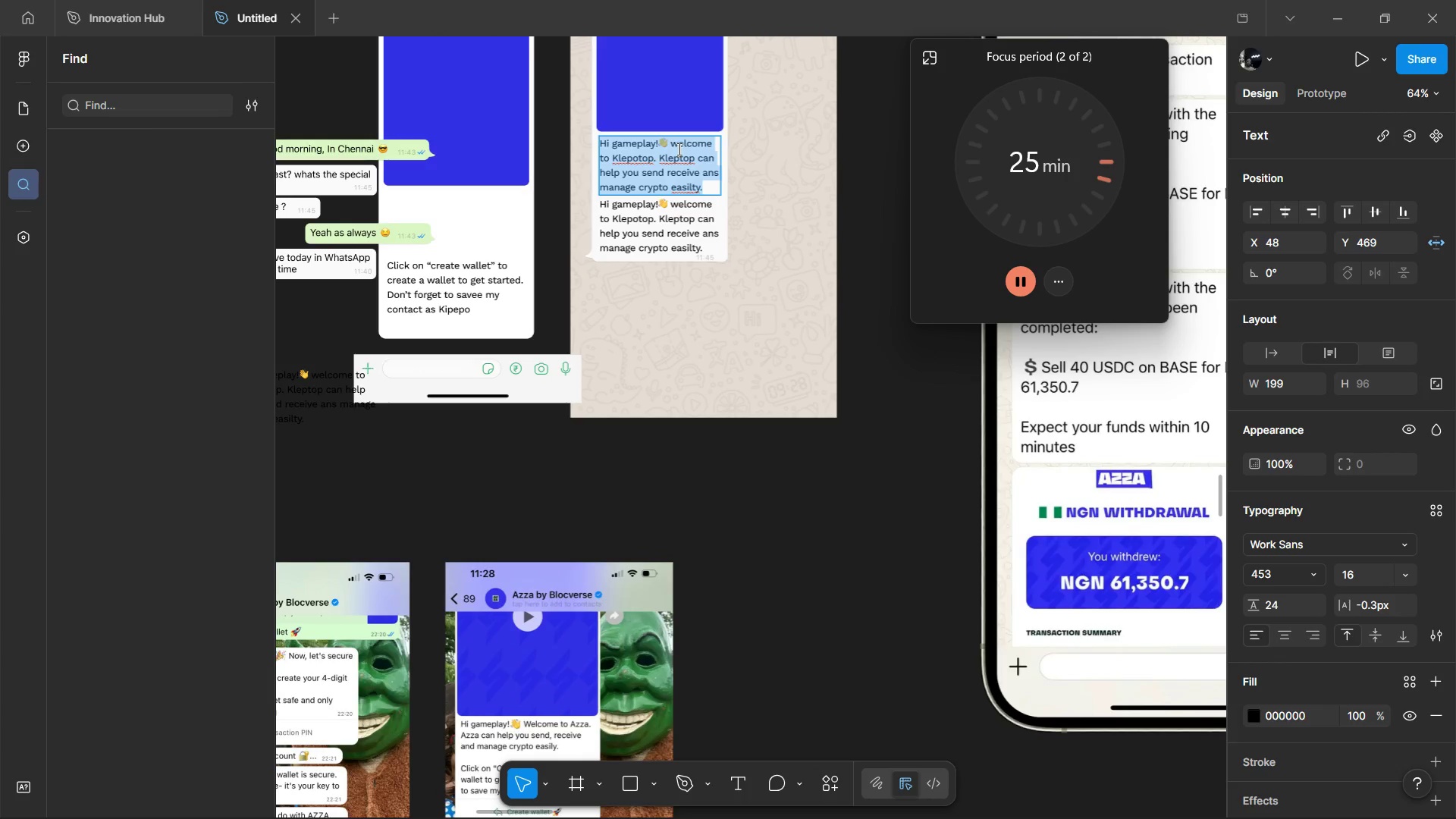 
triple_click([678, 149])
 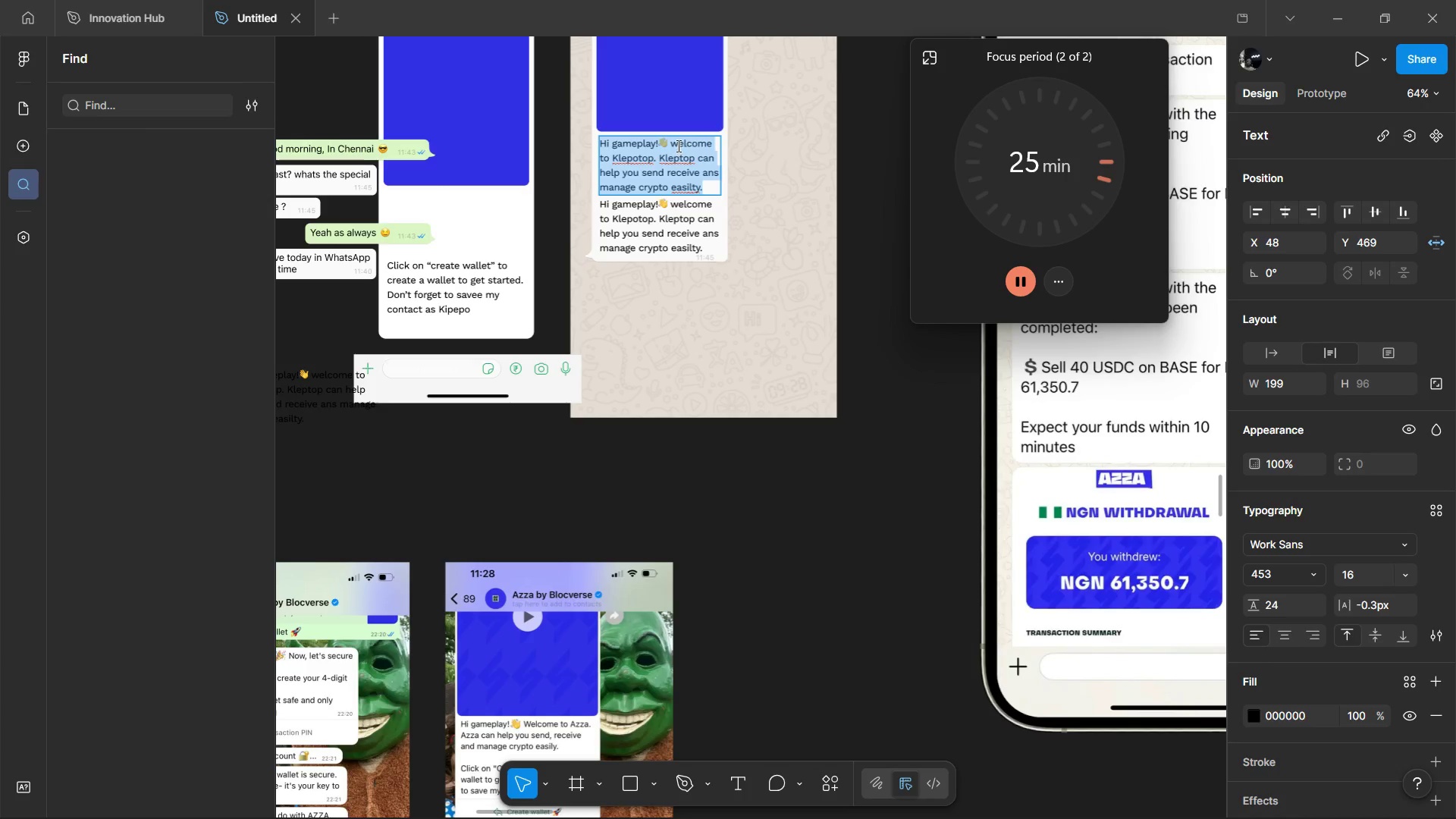 
triple_click([677, 146])
 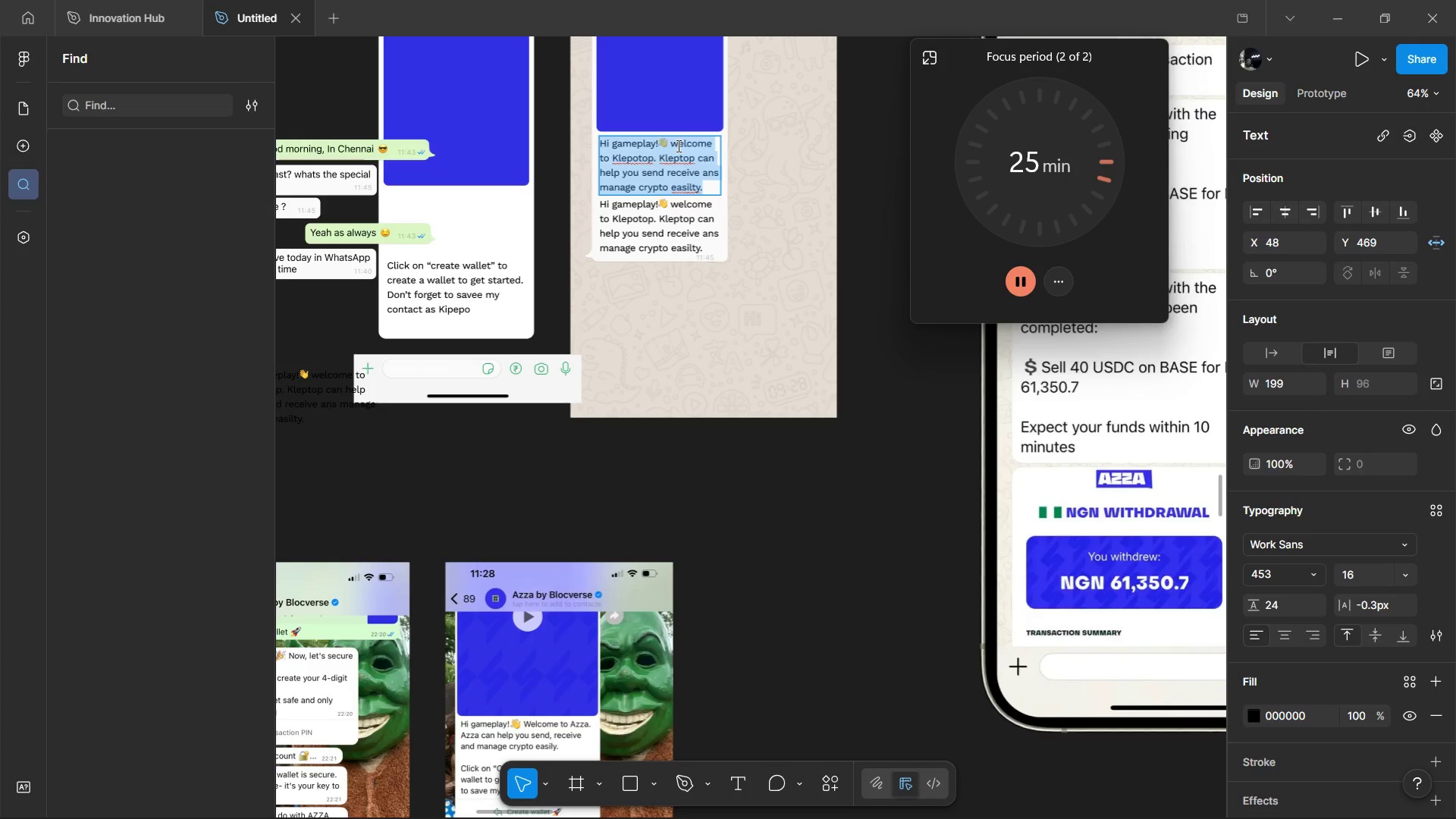 
triple_click([677, 146])
 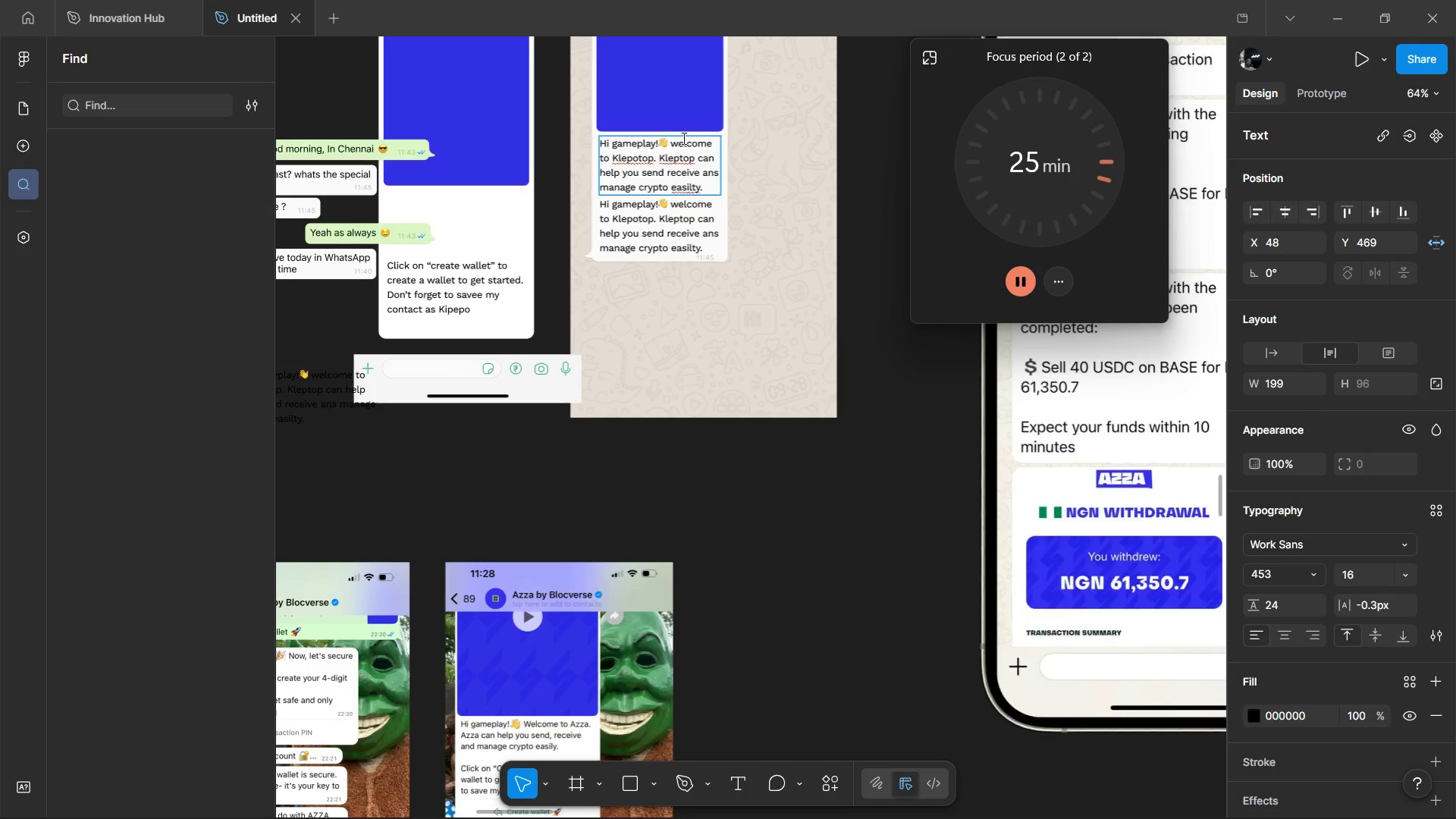 
key(Backspace)
 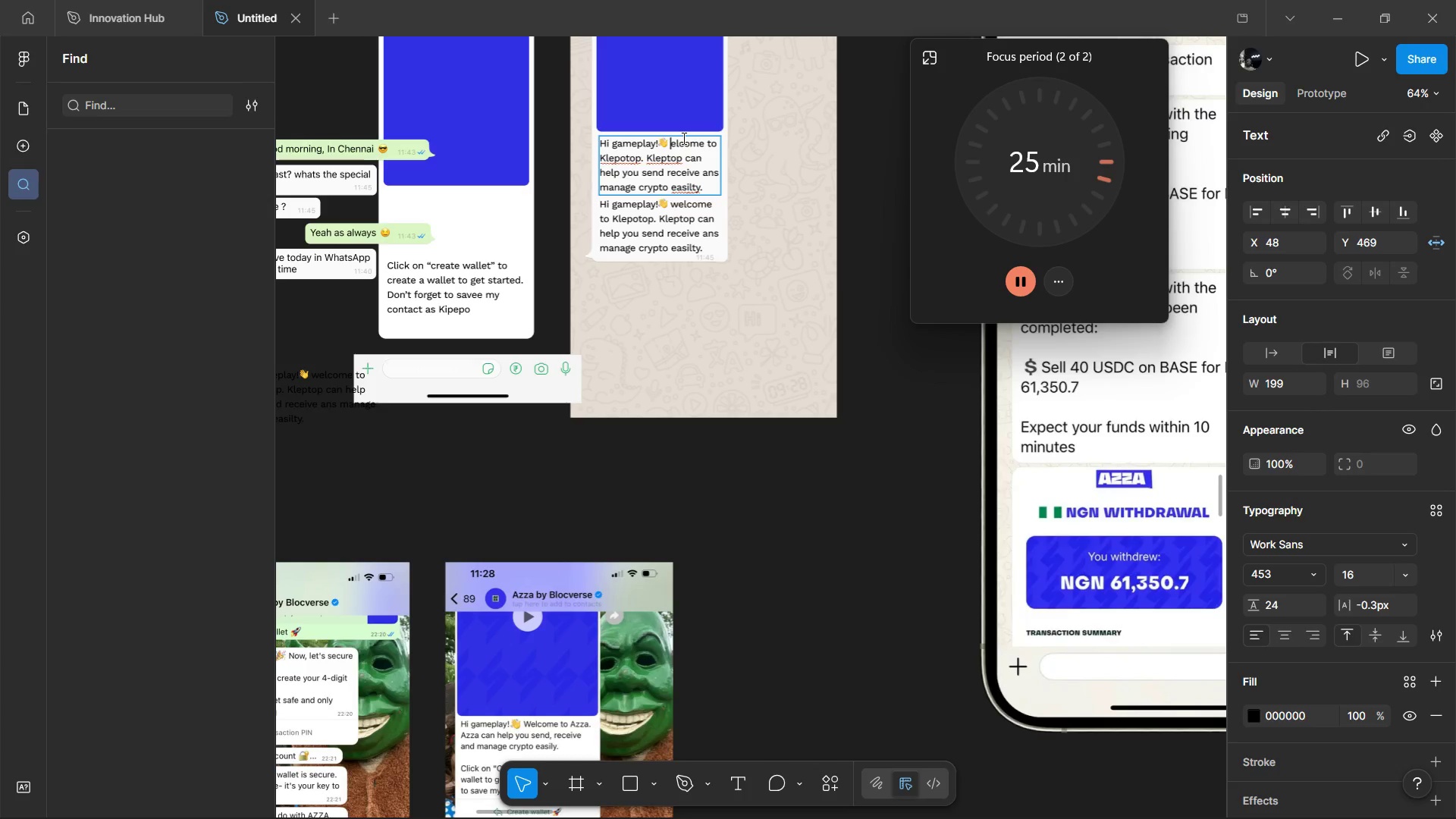 
key(Shift+W)
 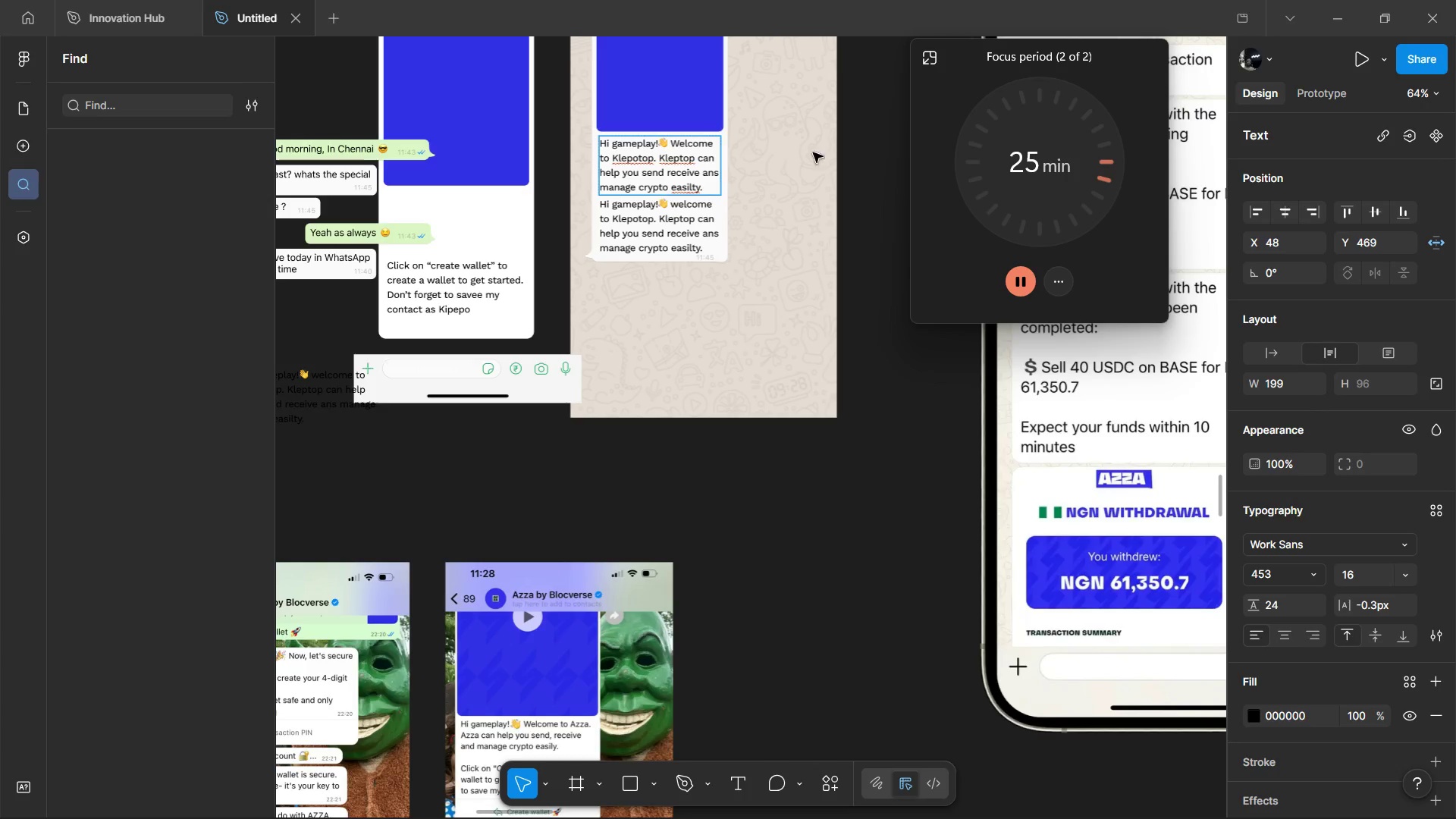 
left_click([814, 152])
 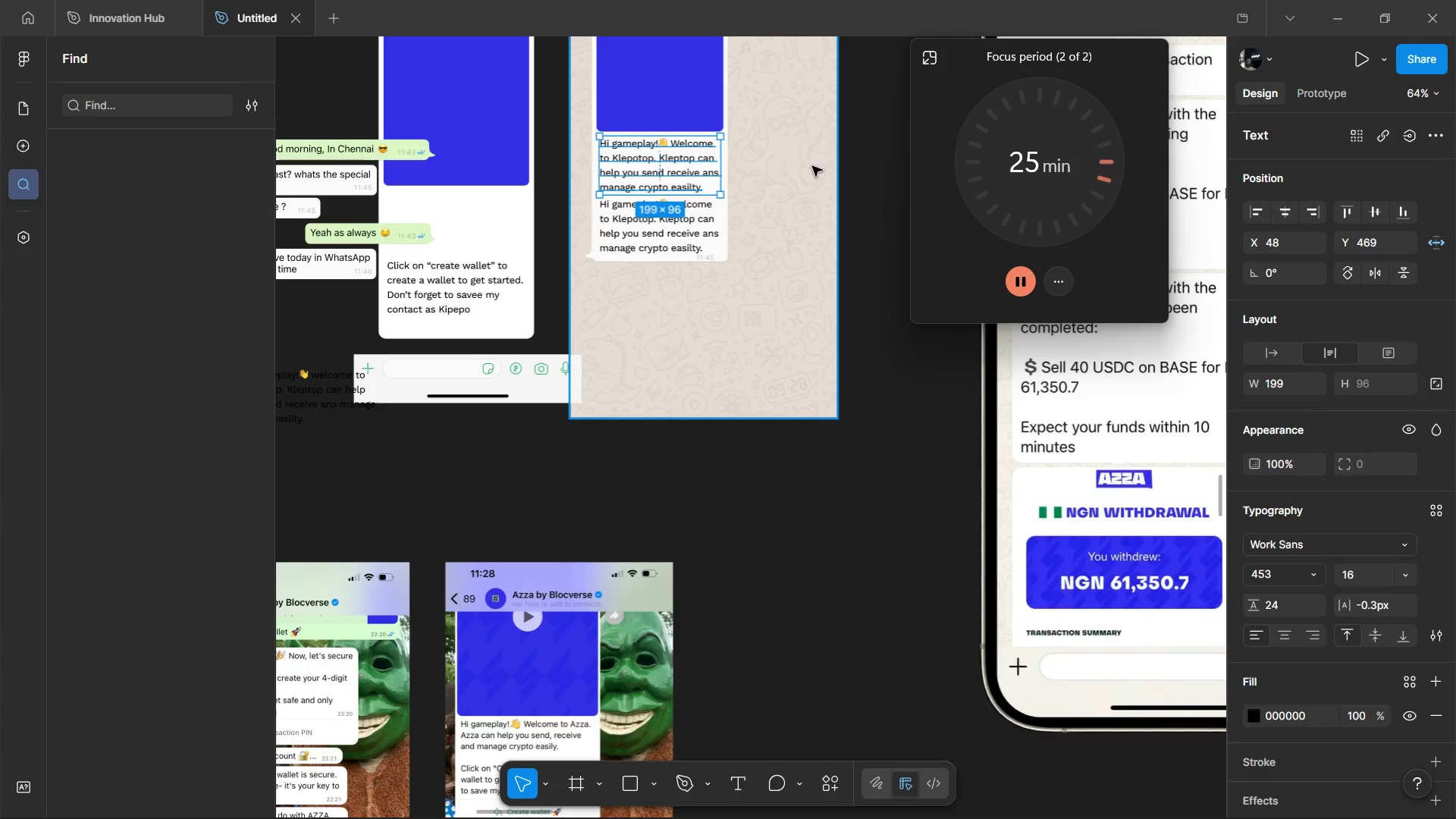 
scroll: coordinate [812, 167], scroll_direction: down, amount: 2.0
 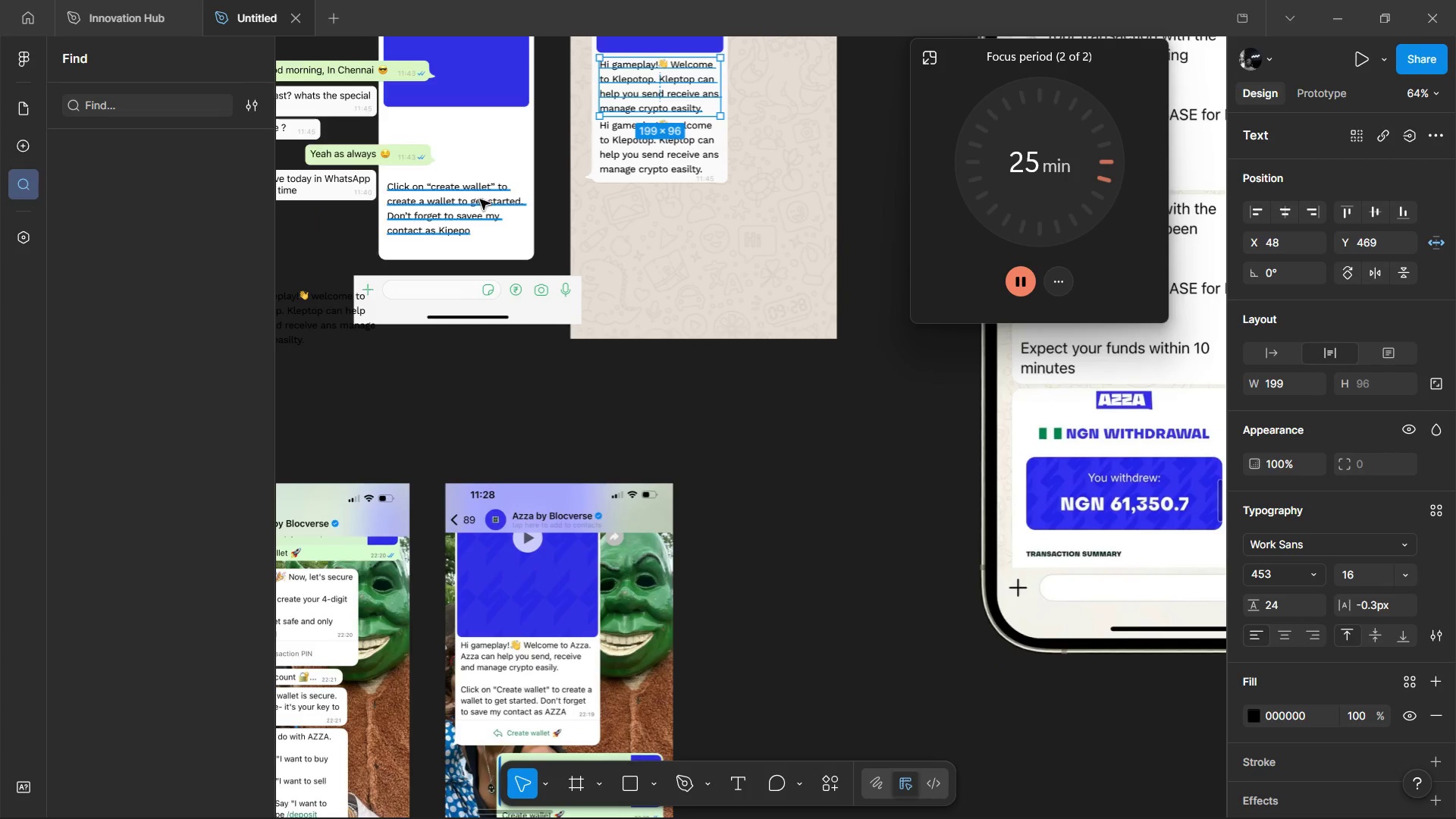 
double_click([480, 199])
 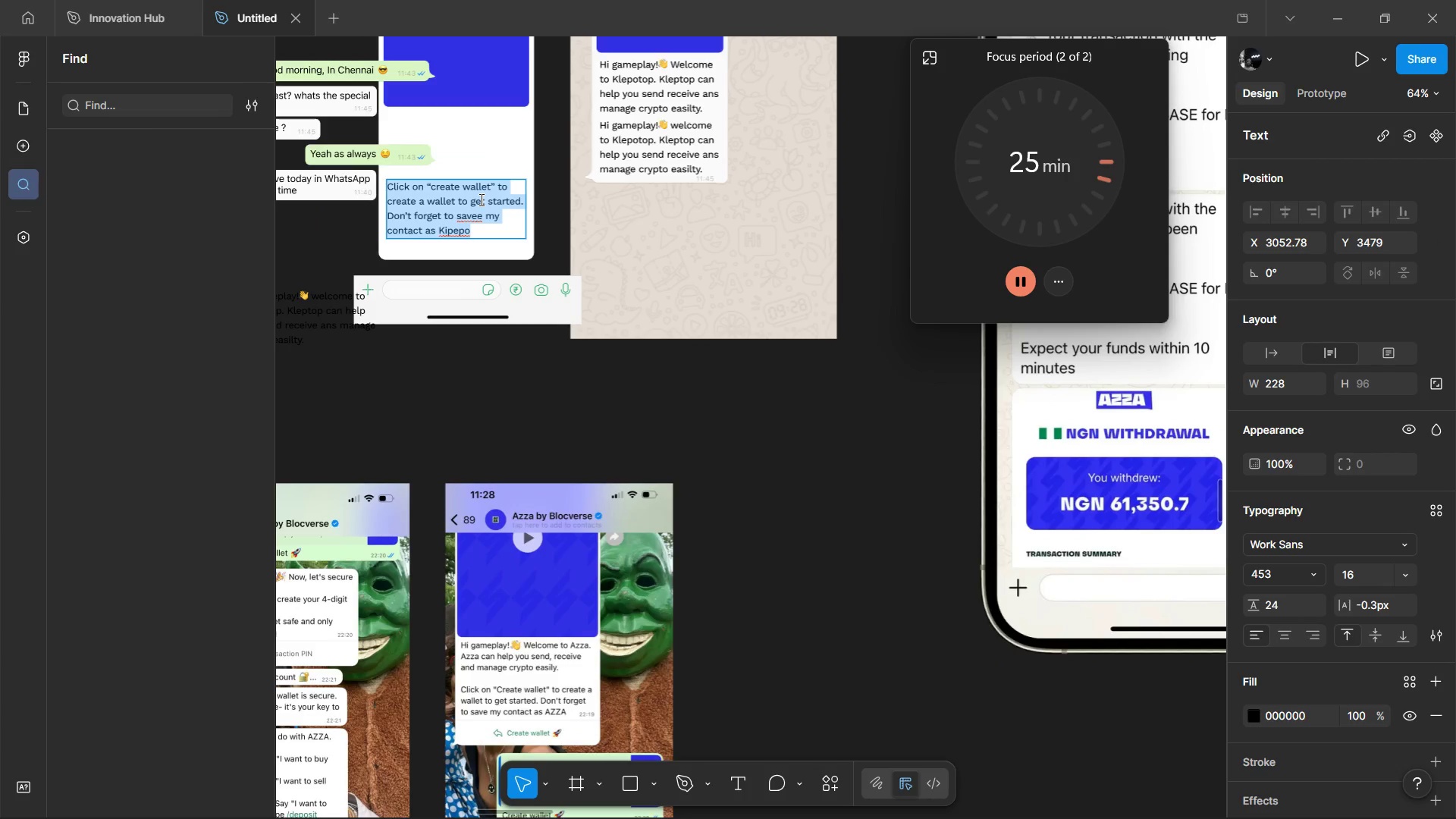 
key(Control+C)
 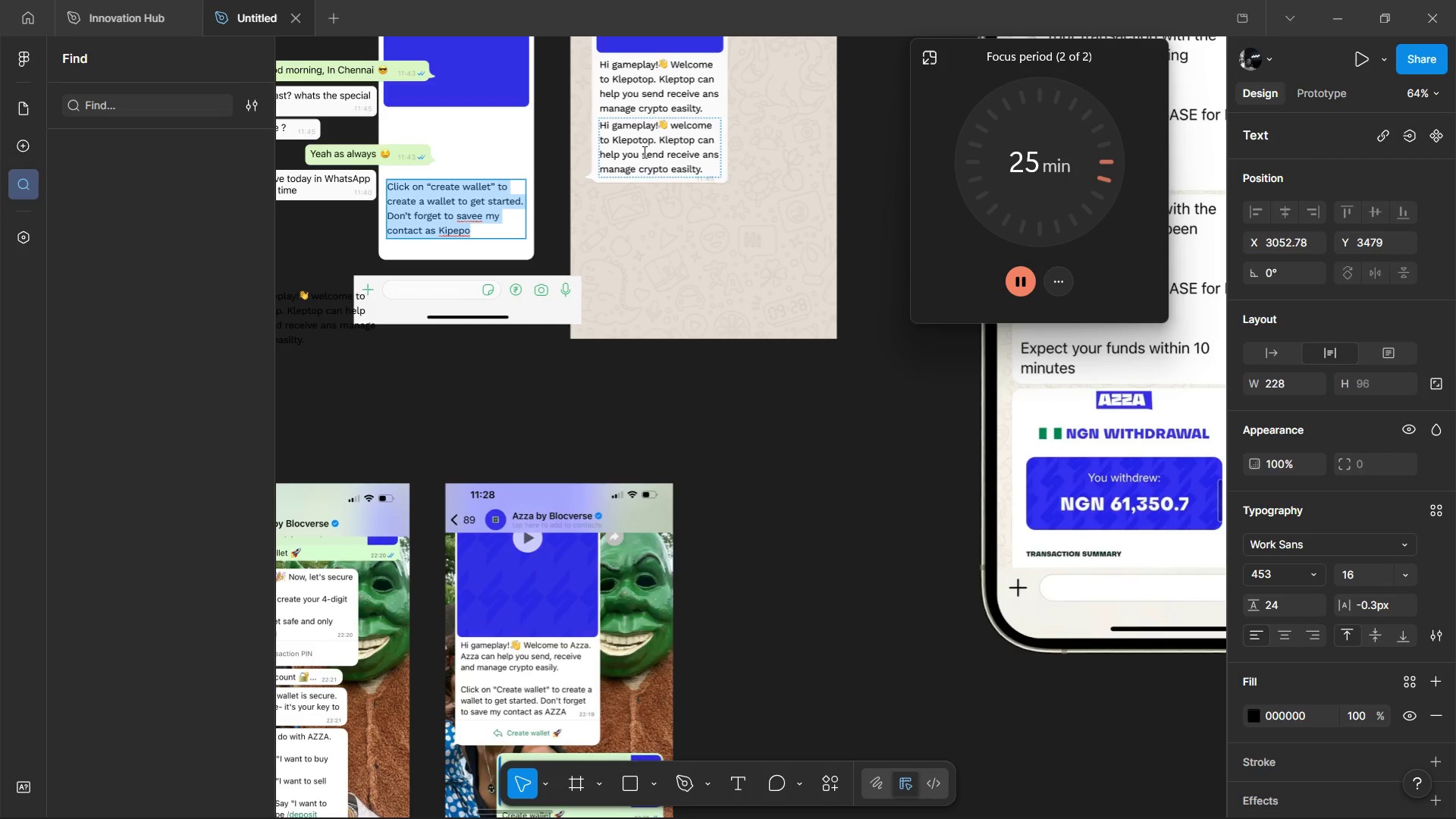 
double_click([643, 152])
 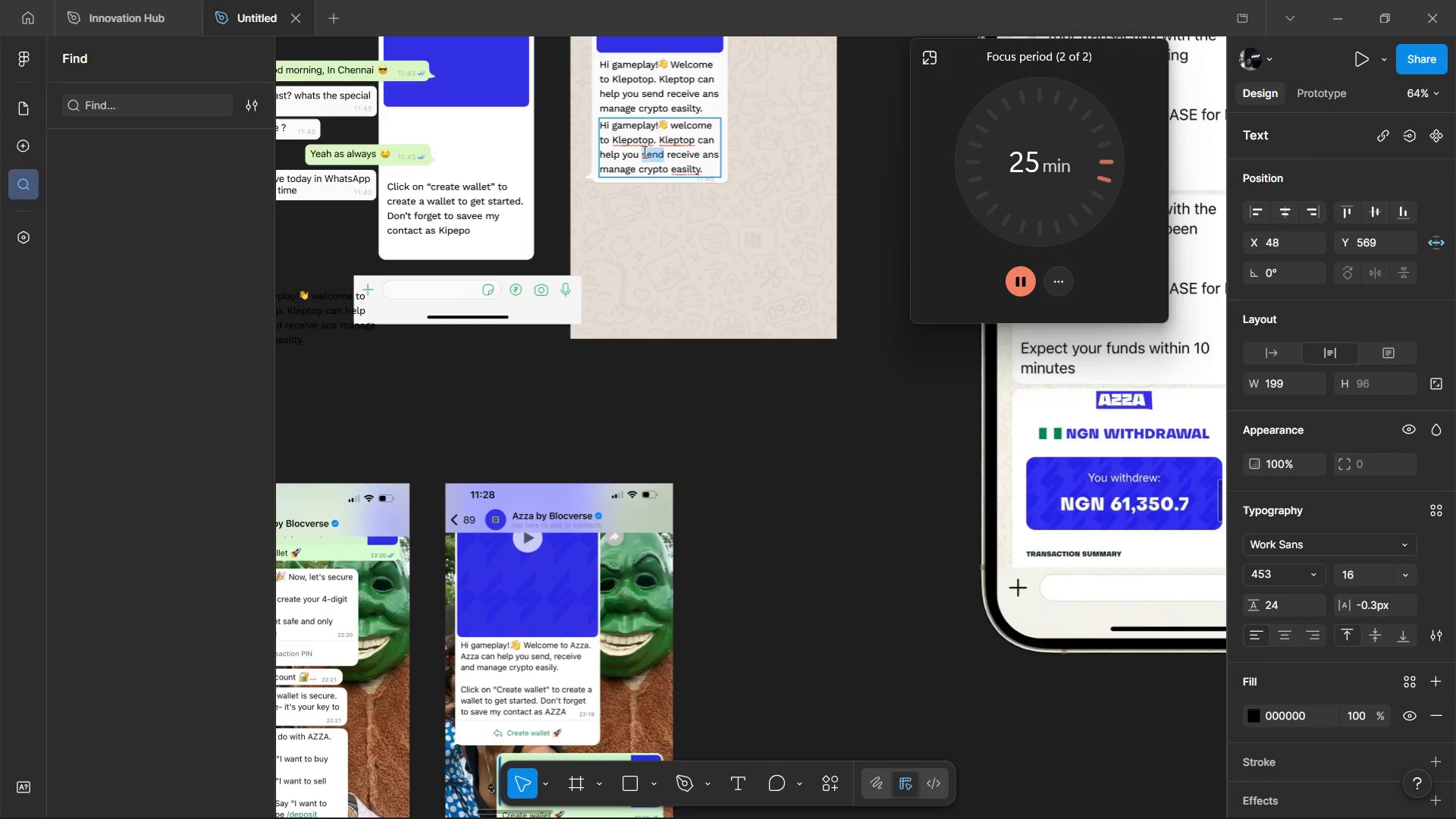 
triple_click([643, 152])
 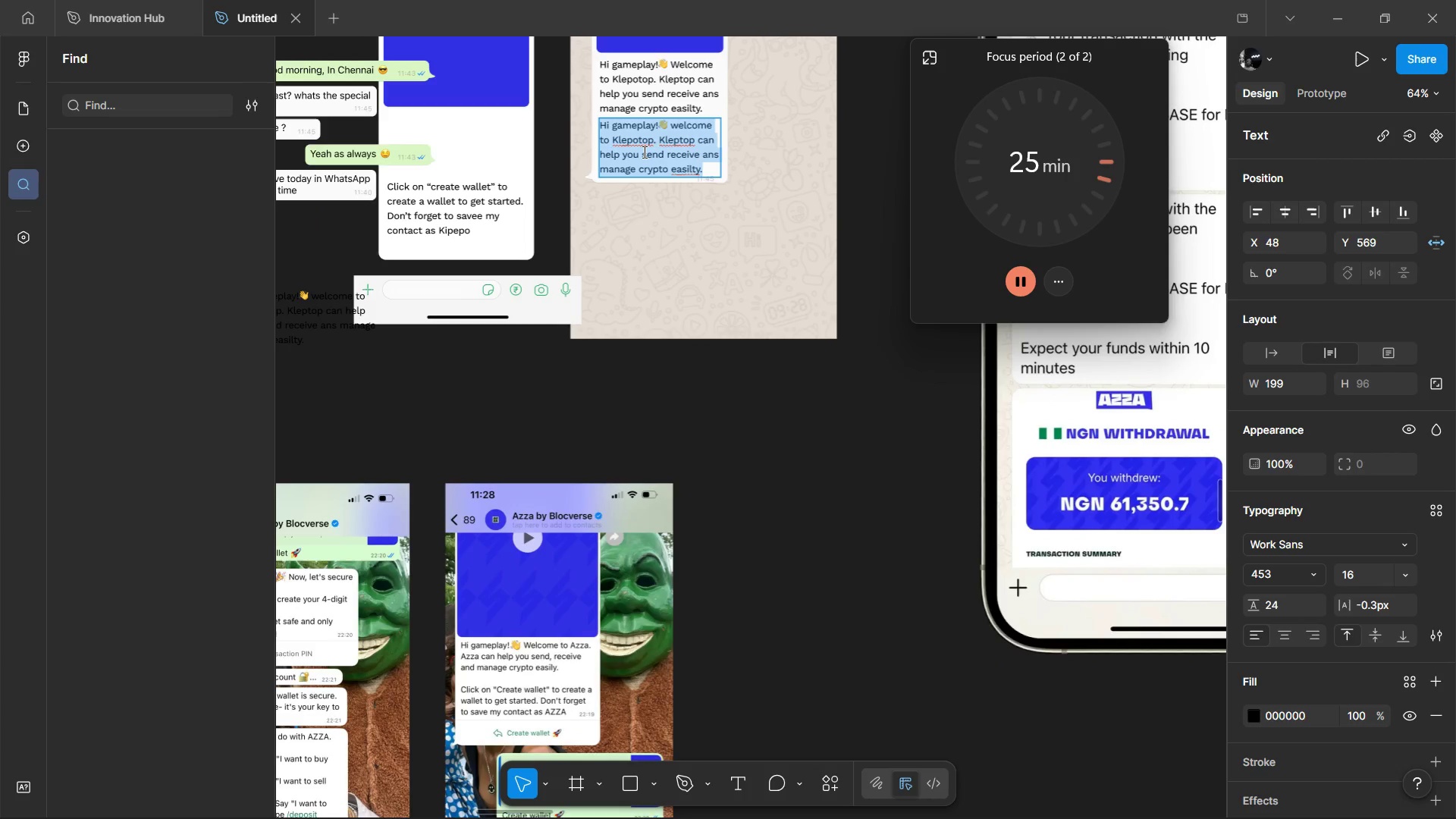 
key(Control+V)
 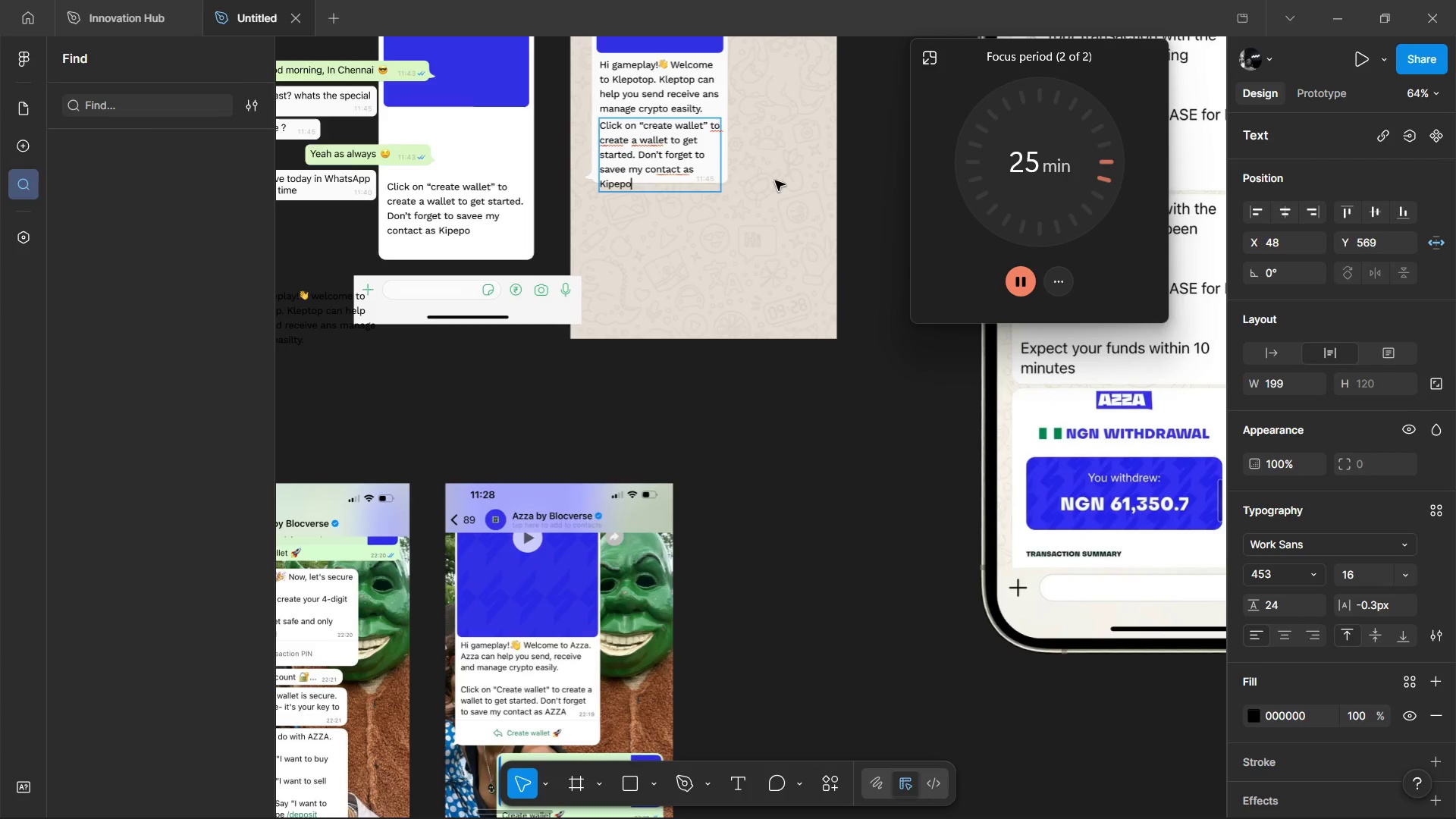 
left_click([775, 180])
 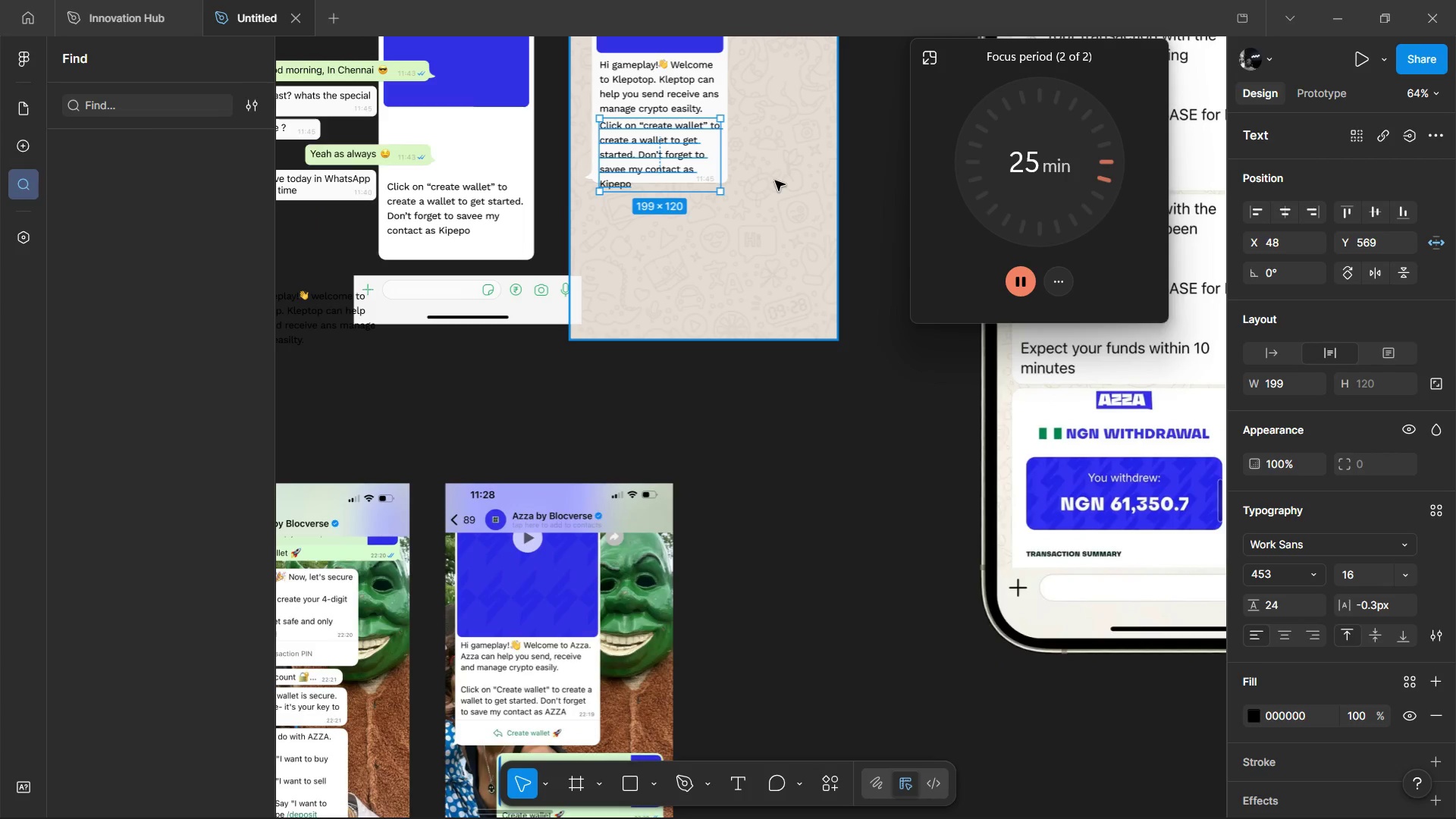 
hold_key(key=ControlLeft, duration=0.62)
scroll: coordinate [774, 182], scroll_direction: up, amount: 2.0
 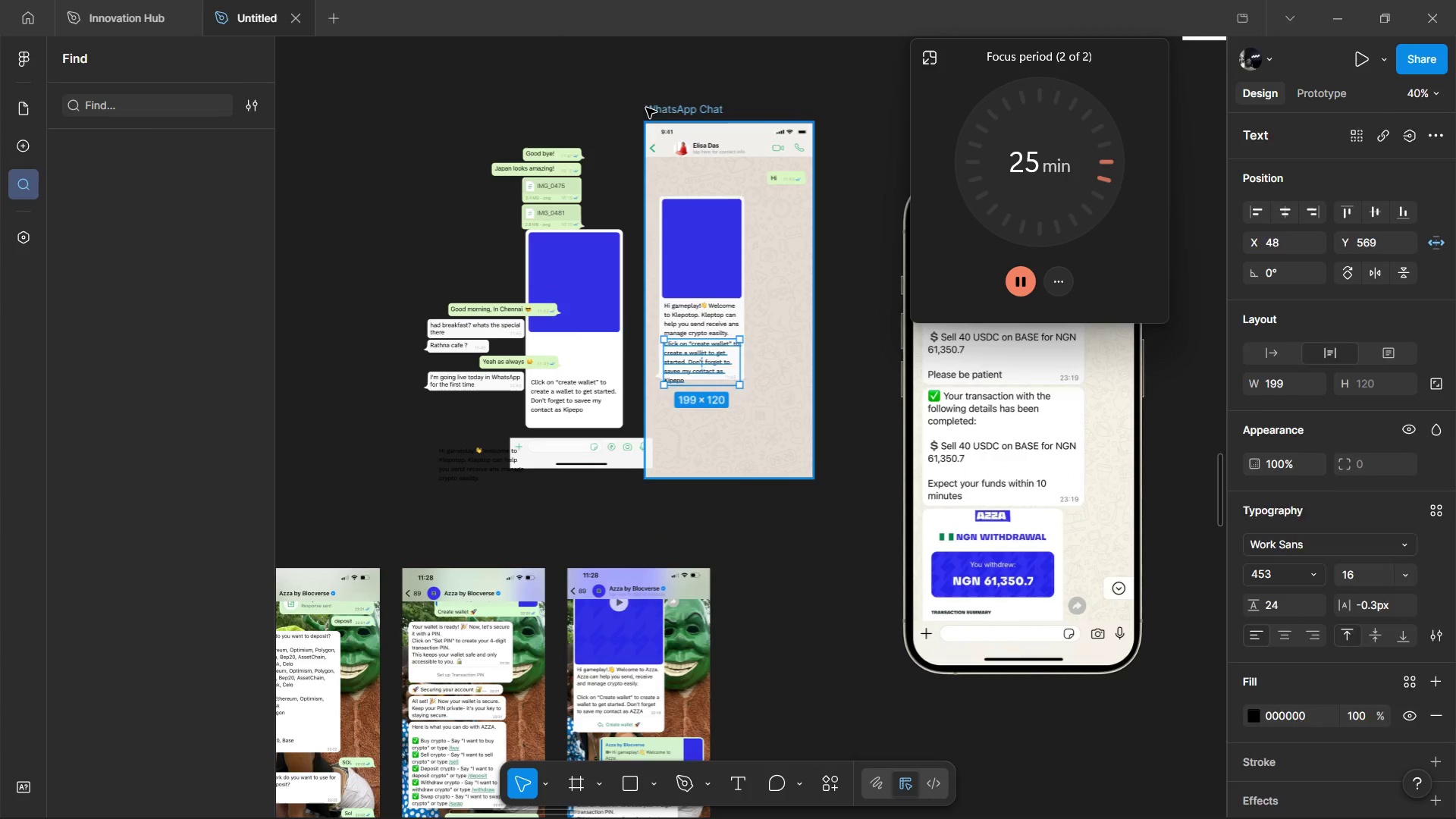 
hold_key(key=ControlLeft, duration=0.53)
scroll: coordinate [777, 312], scroll_direction: up, amount: 4.0
 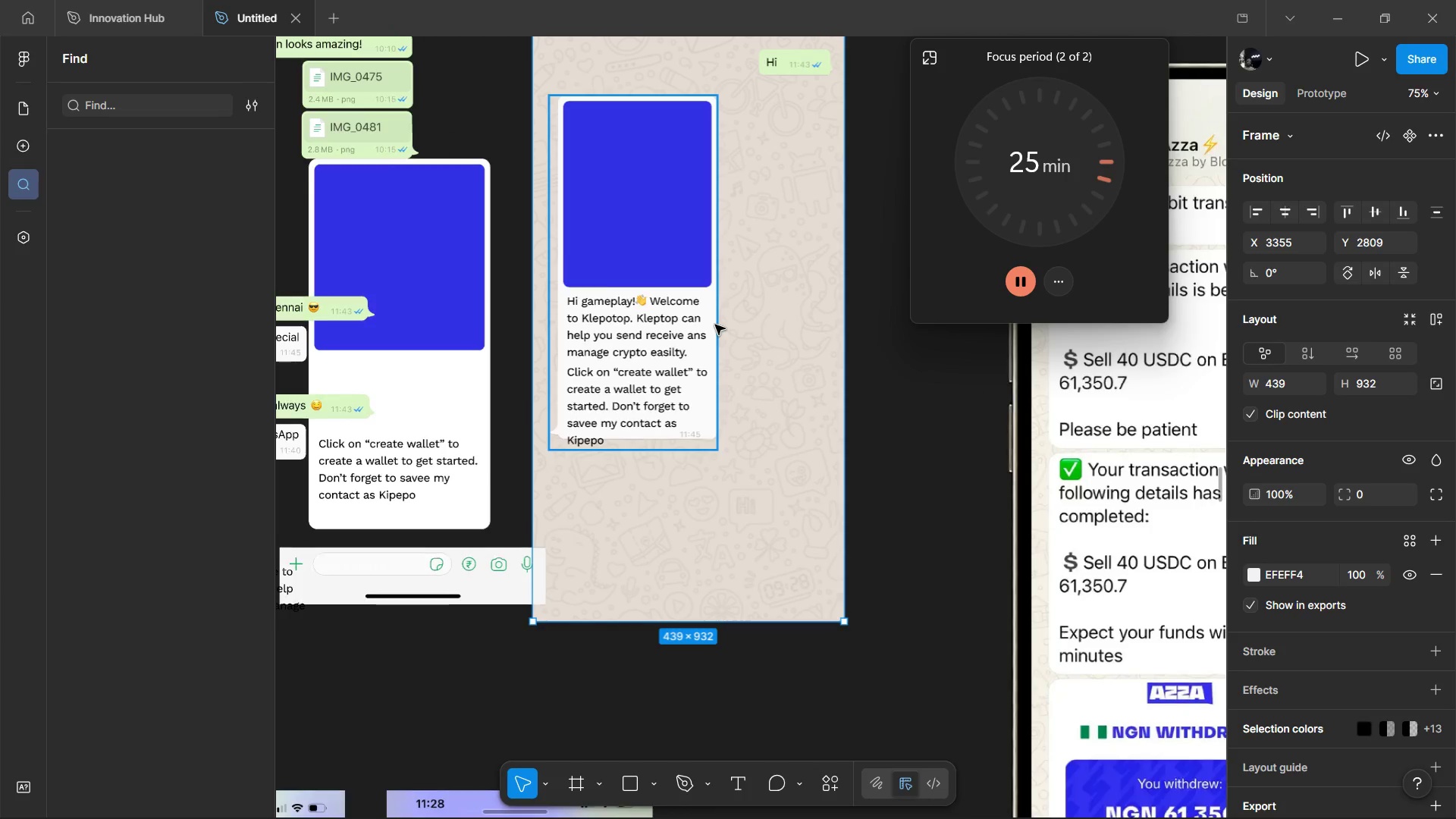 
left_click([715, 325])
 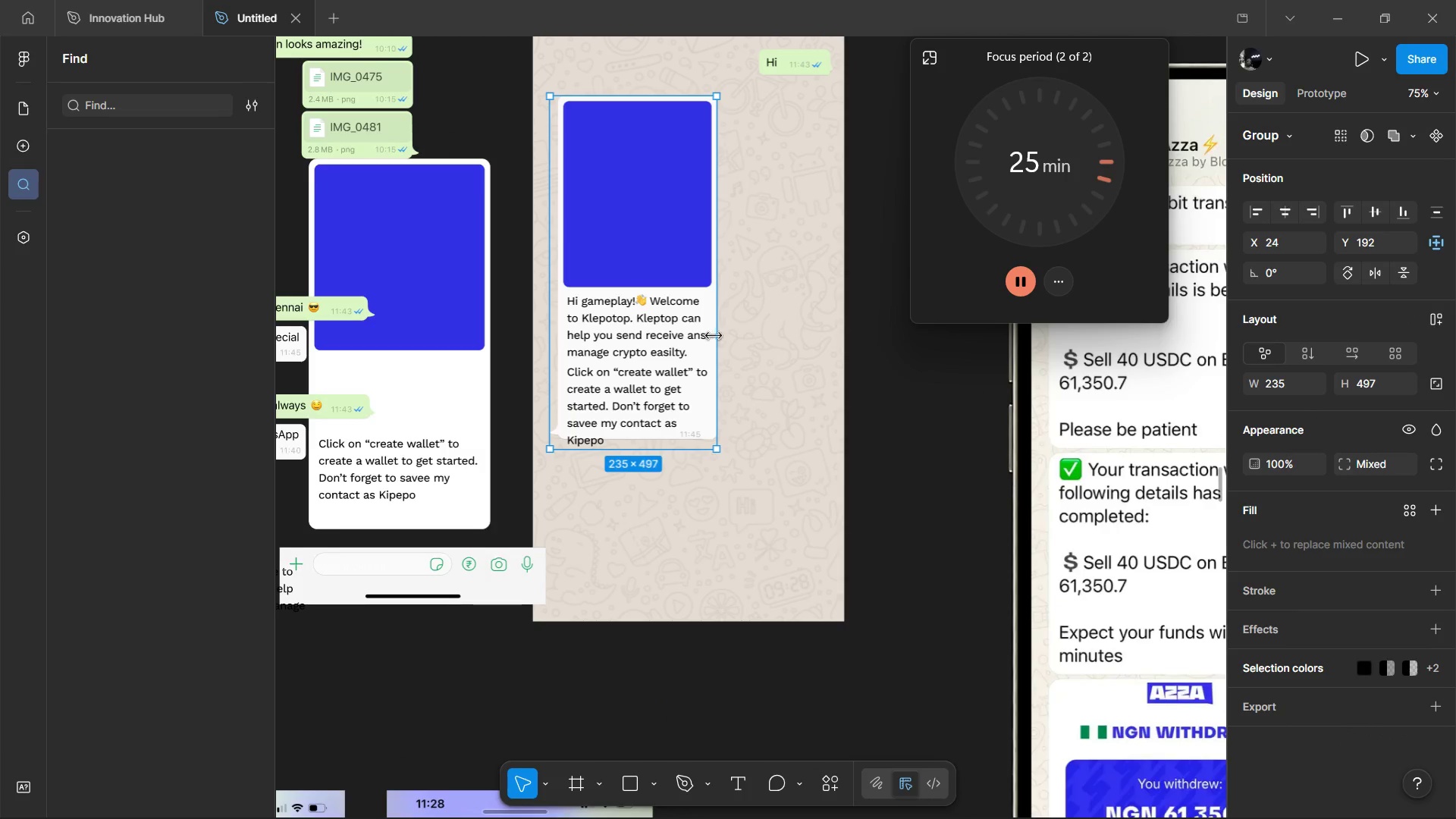 
hold_key(key=ControlLeft, duration=1.51)
left_click([697, 391])
 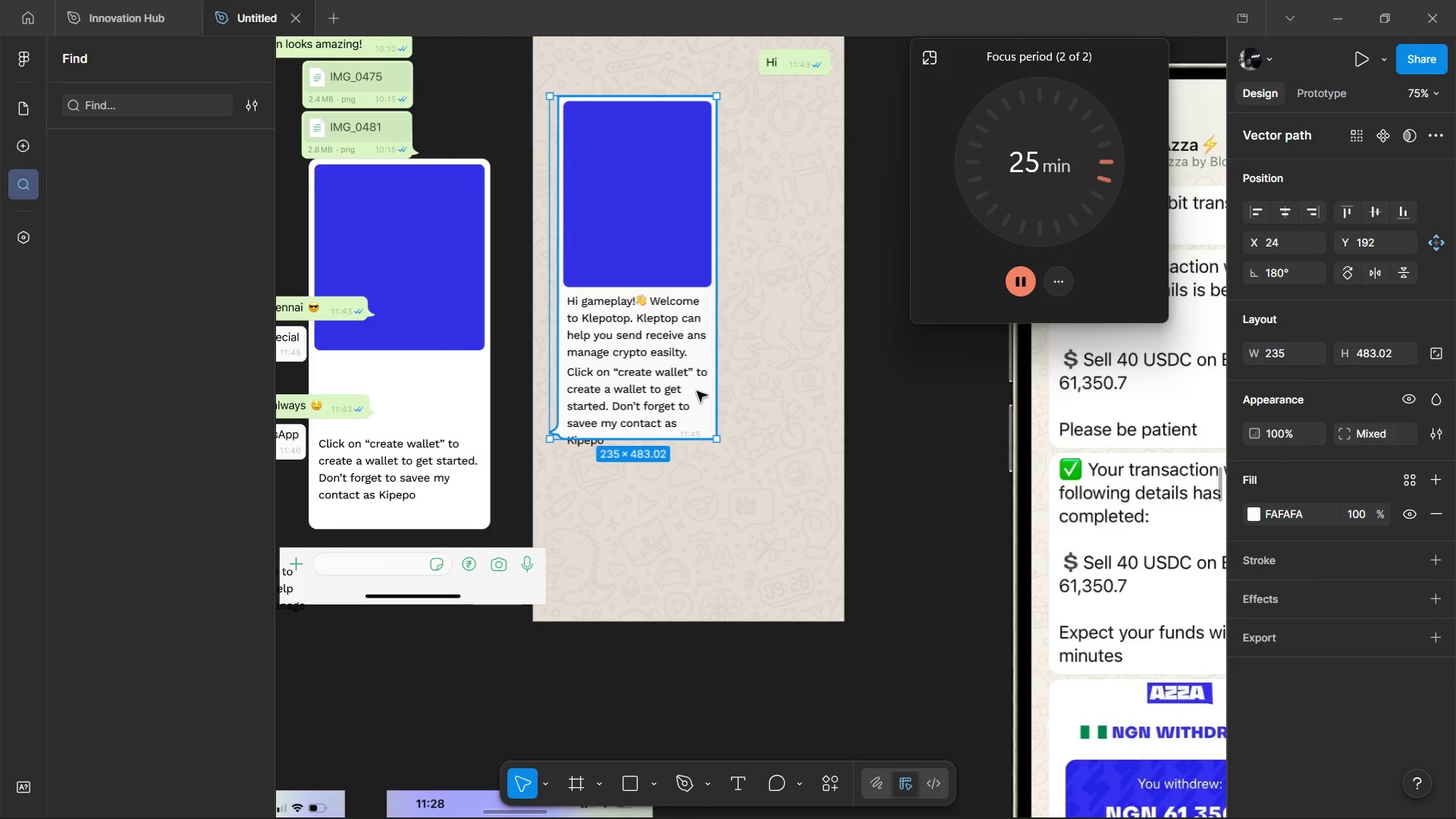 
key(Control+ControlLeft)
 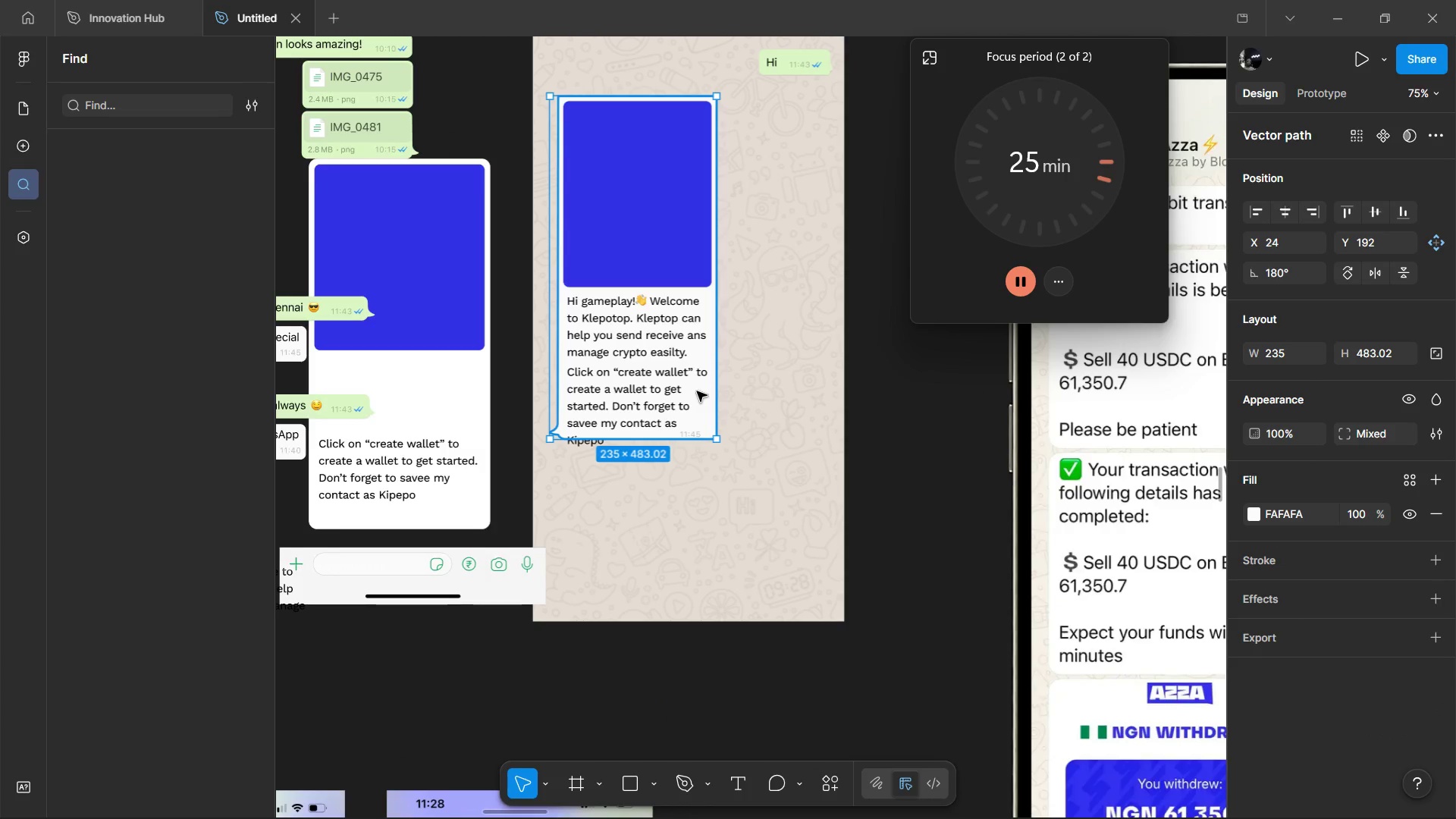 
key(Control+ControlLeft)
 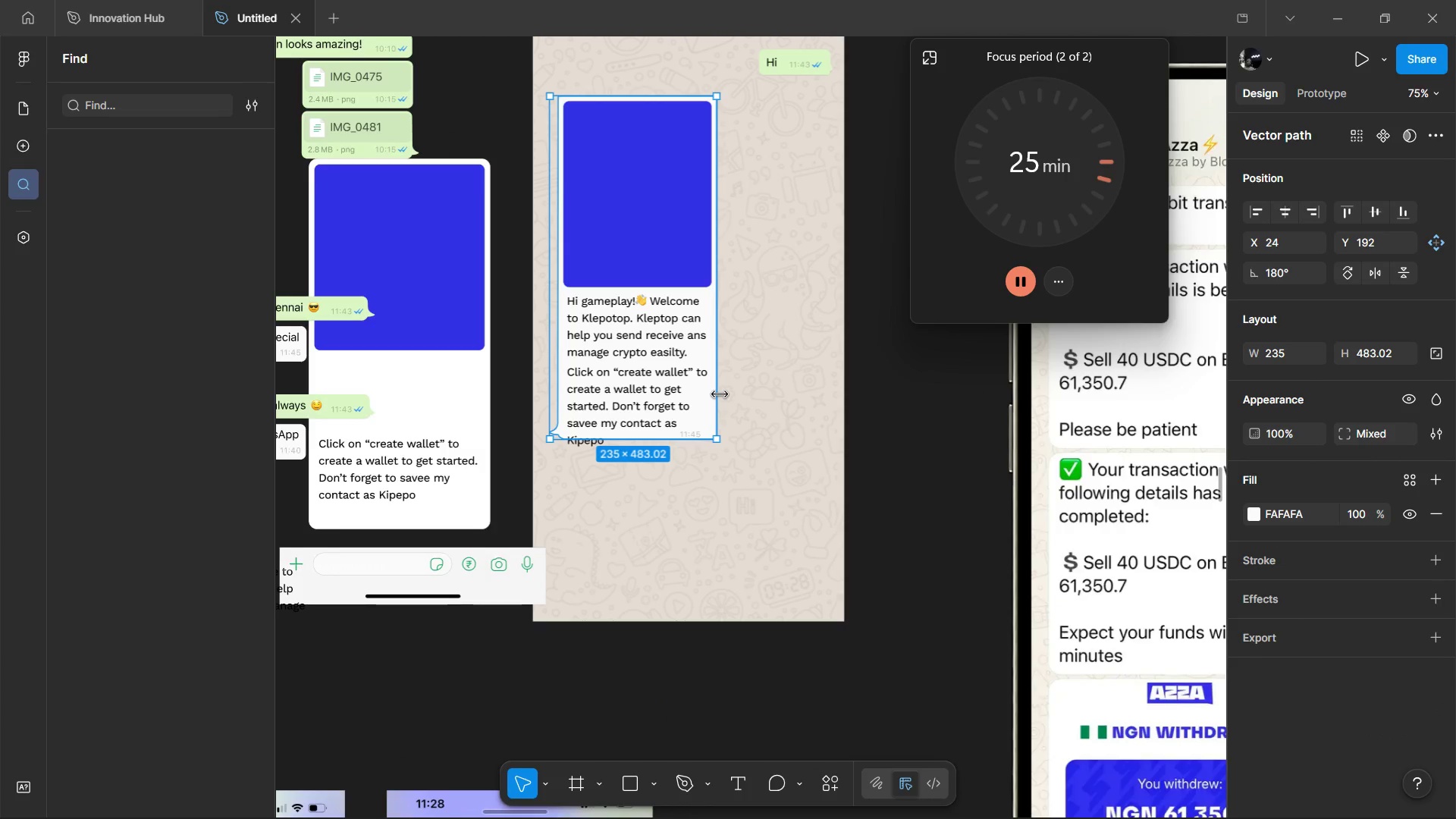 
left_click_drag(start_coordinate=[720, 394], to_coordinate=[726, 395])
 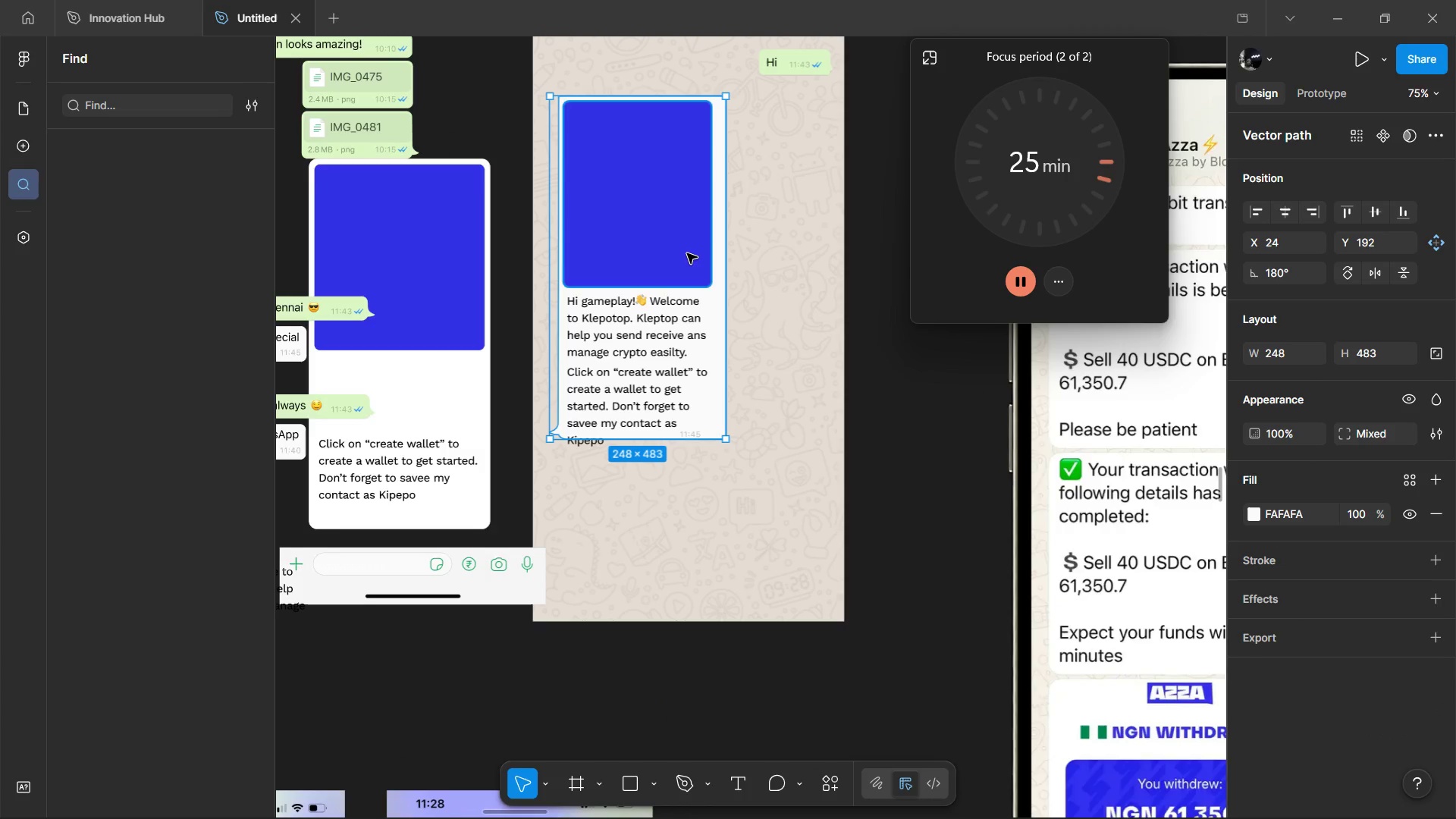 
left_click([687, 253])
 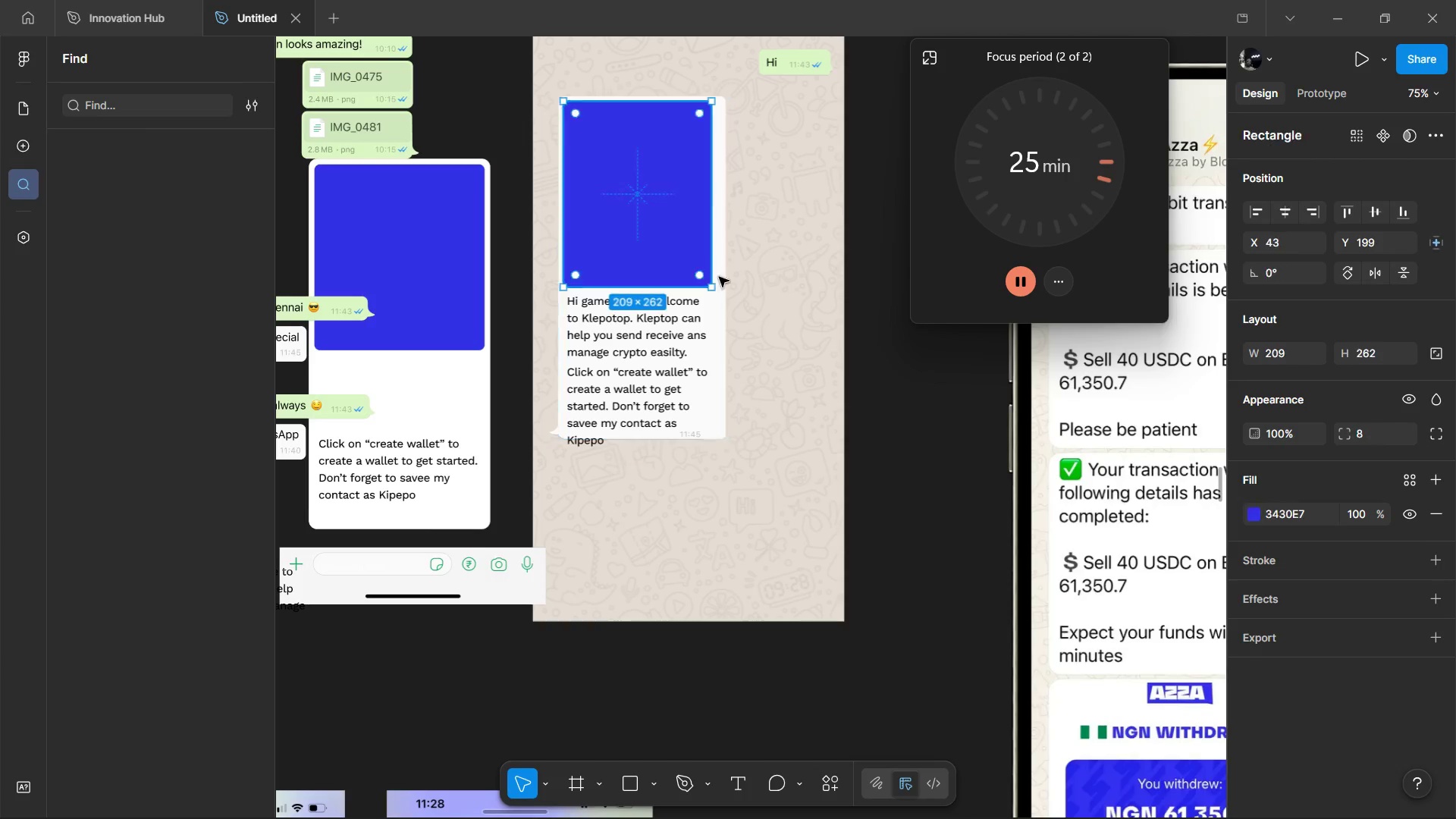 
hold_key(key=AltLeft, duration=1.51)
 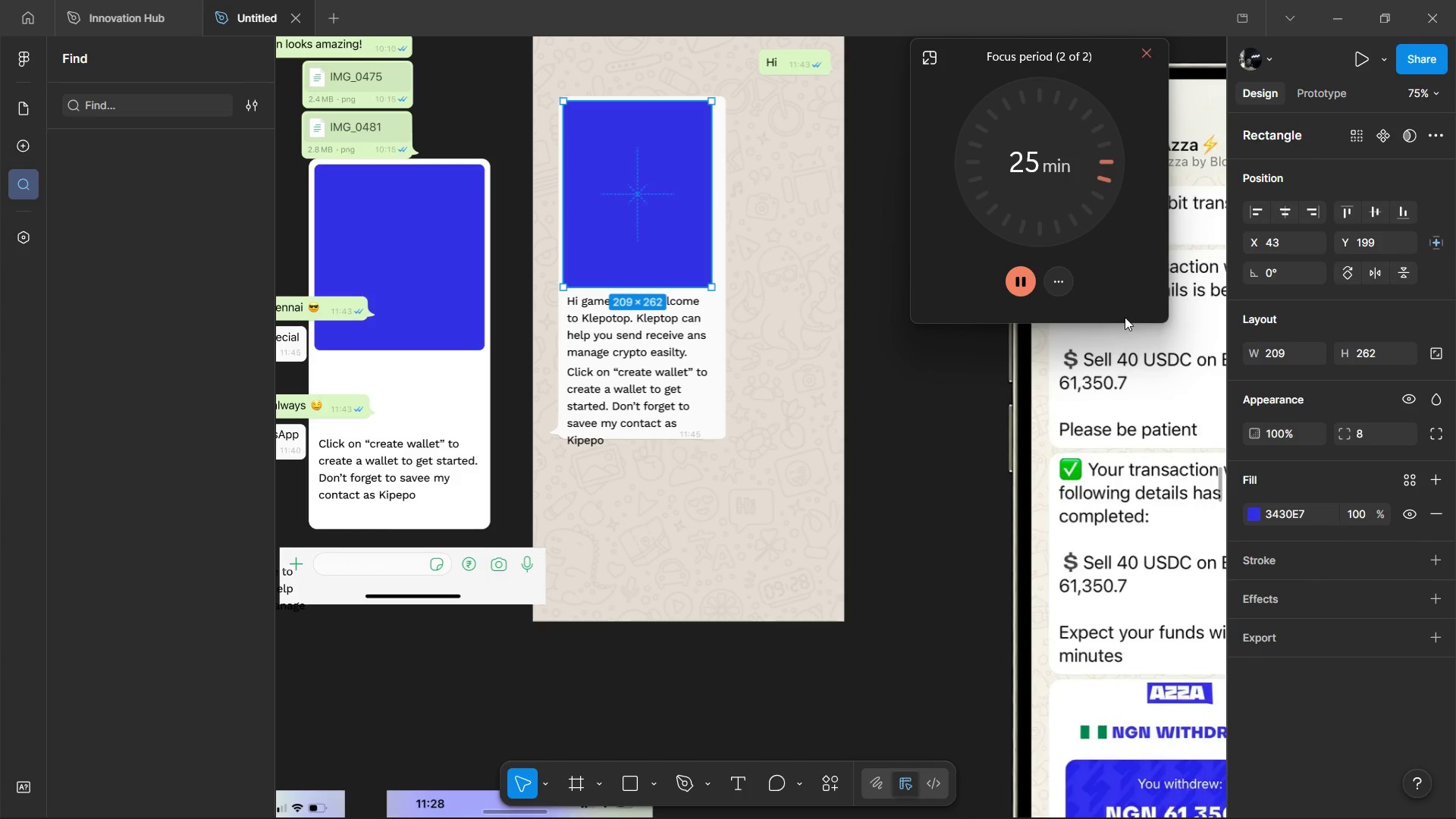 
key(Alt+AltLeft)
 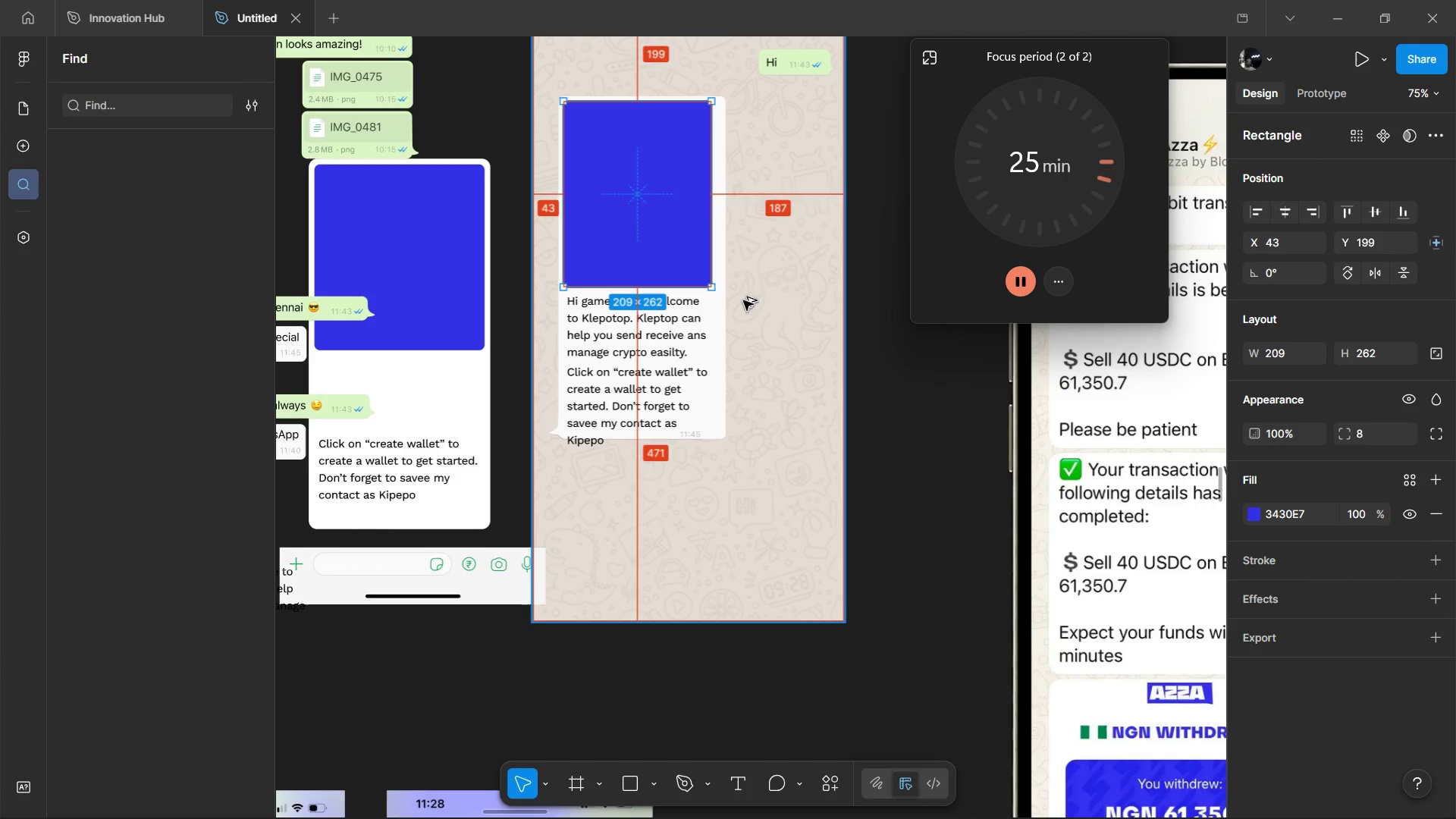 
key(Alt+AltLeft)
 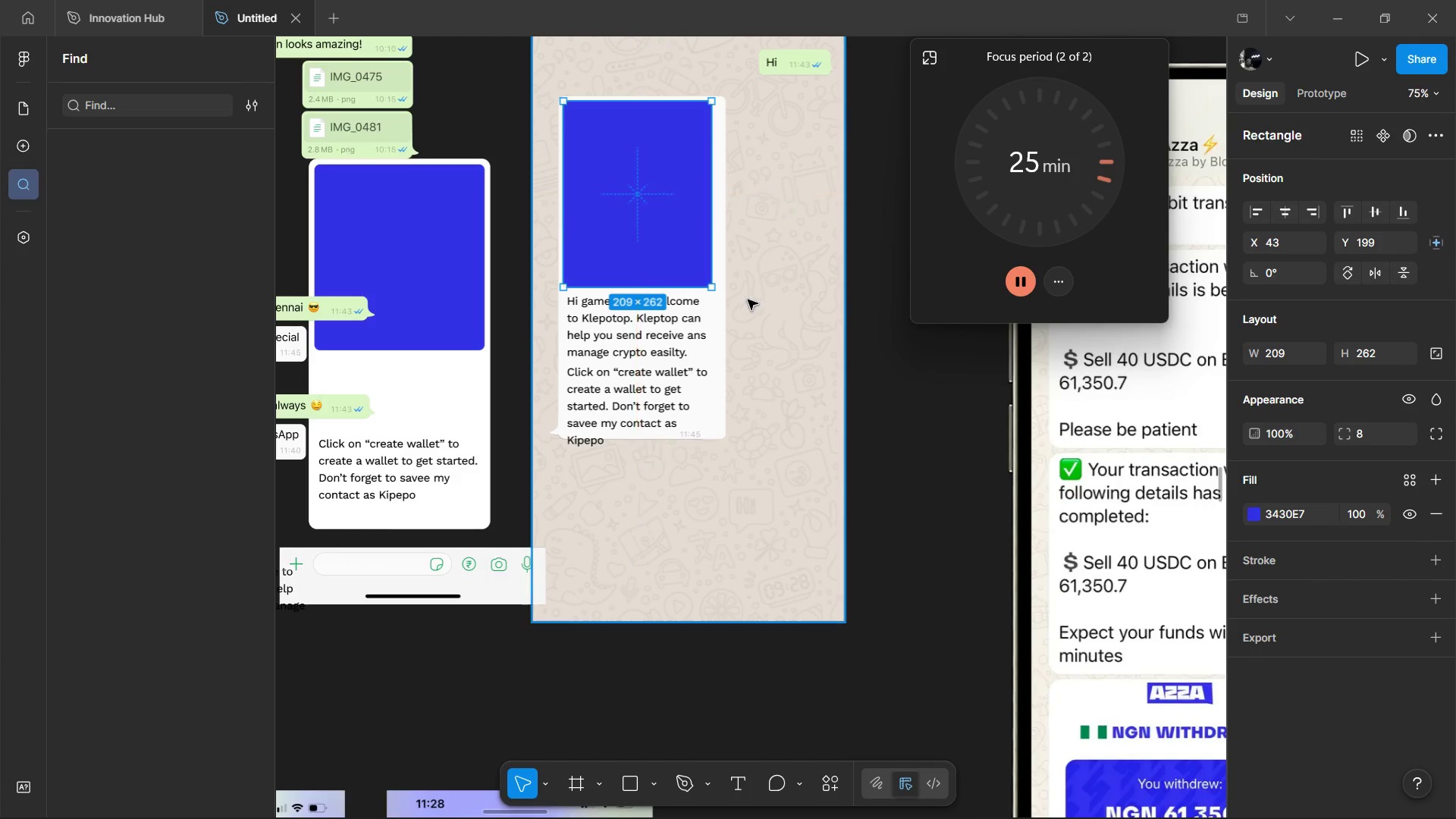 
key(Alt+AltLeft)
 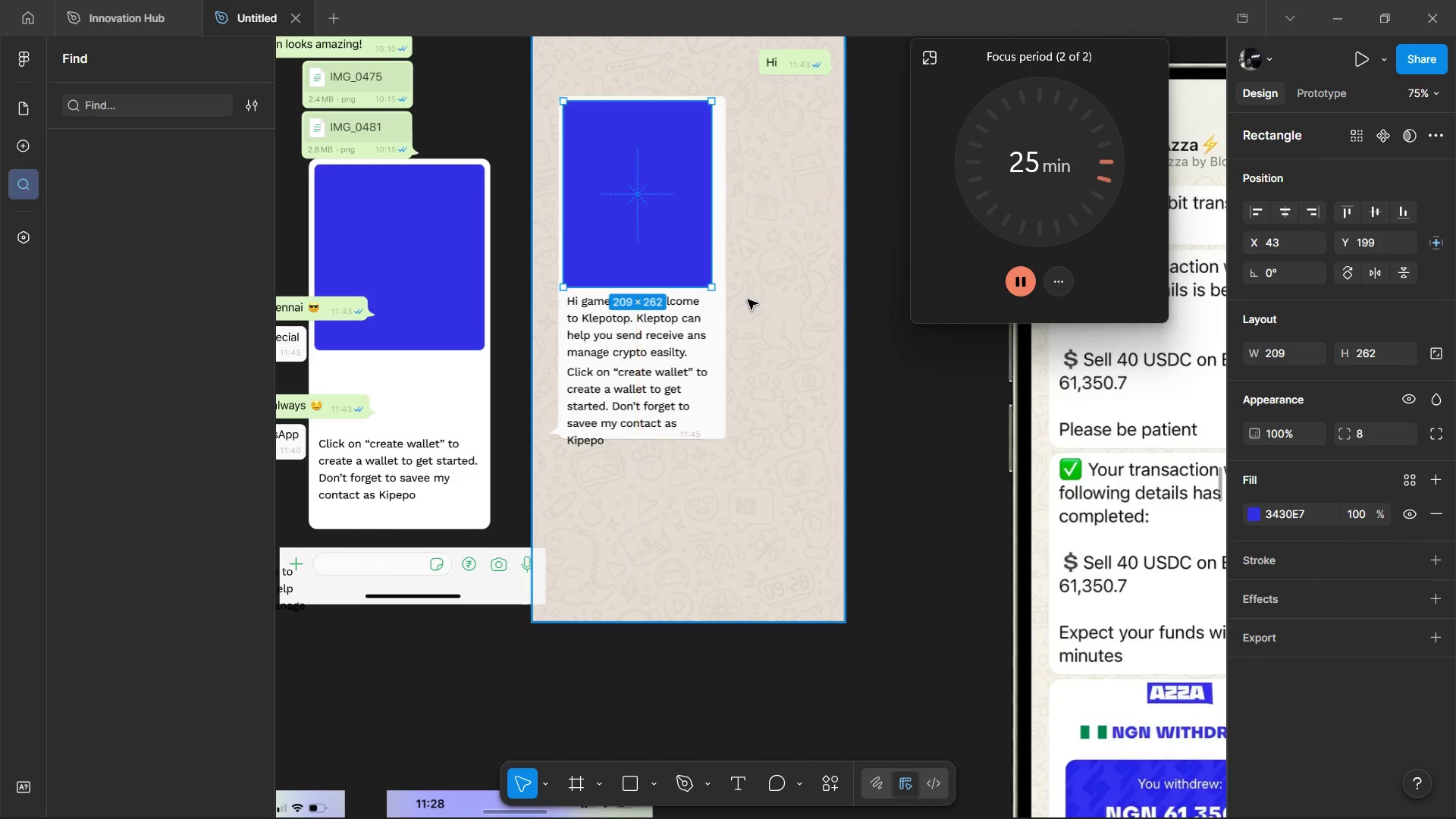 
key(Alt+AltLeft)
 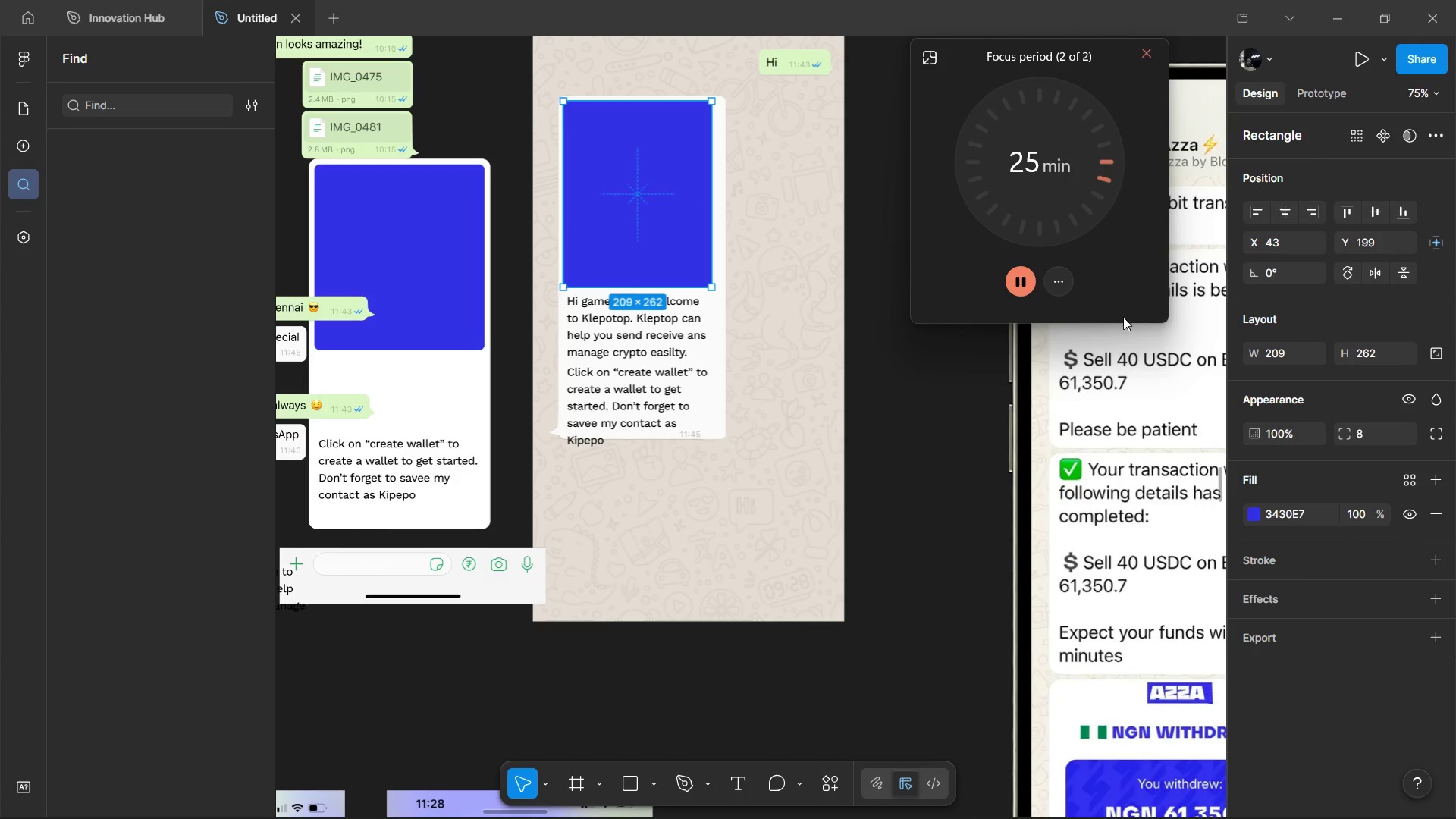 
hold_key(key=AltLeft, duration=1.34)
 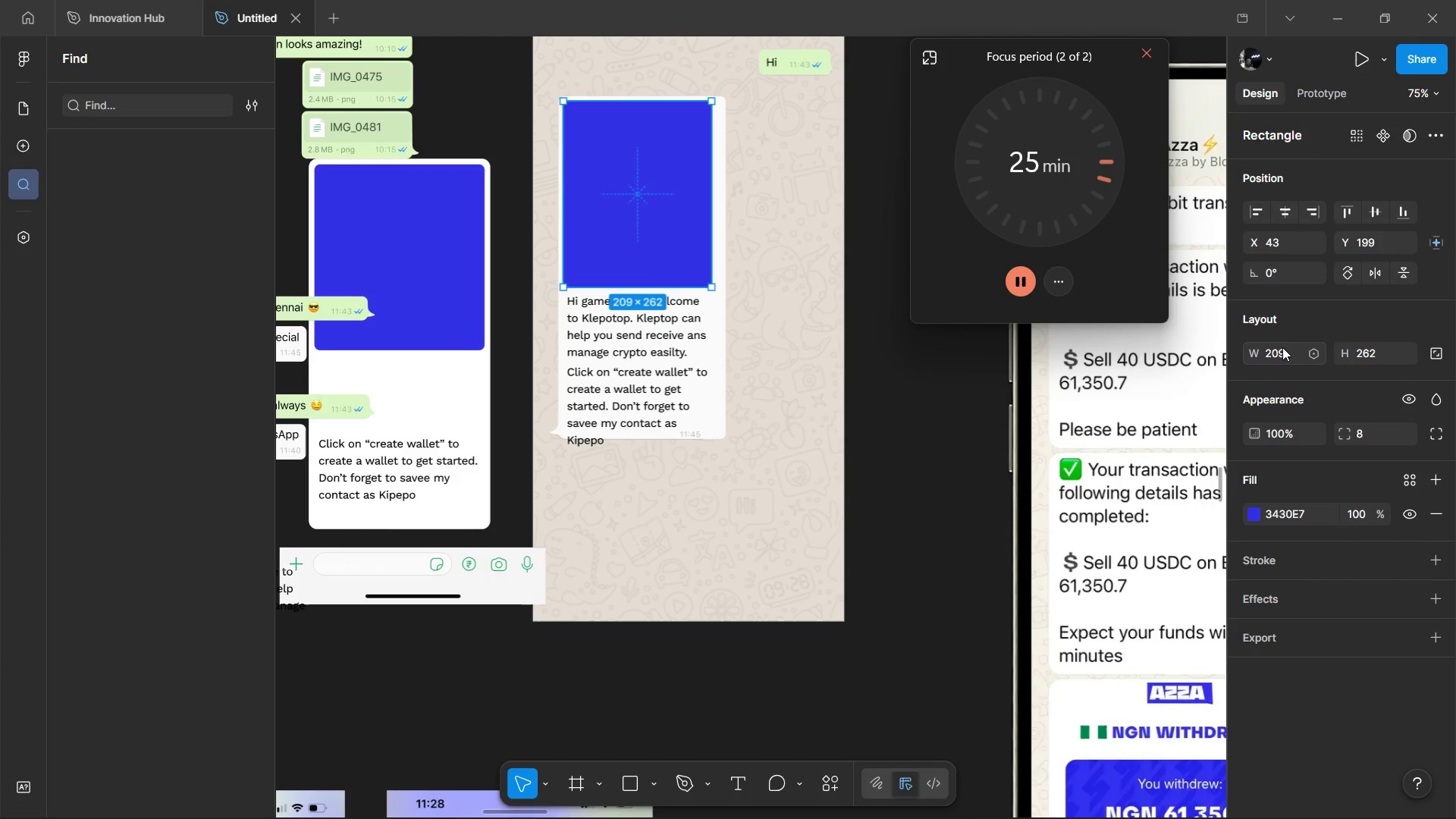 
hold_key(key=ControlLeft, duration=0.81)
 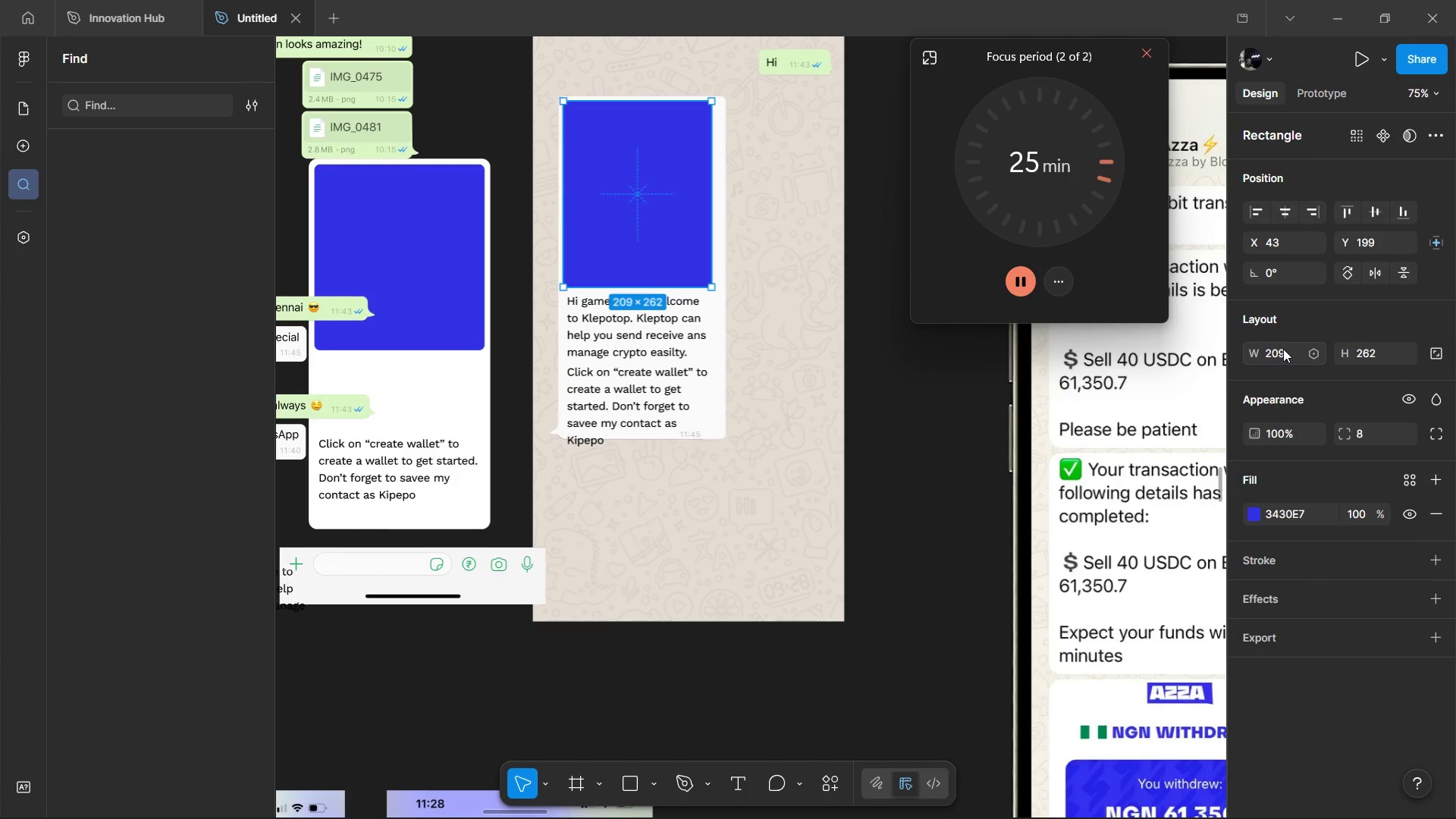 
left_click([1283, 349])
 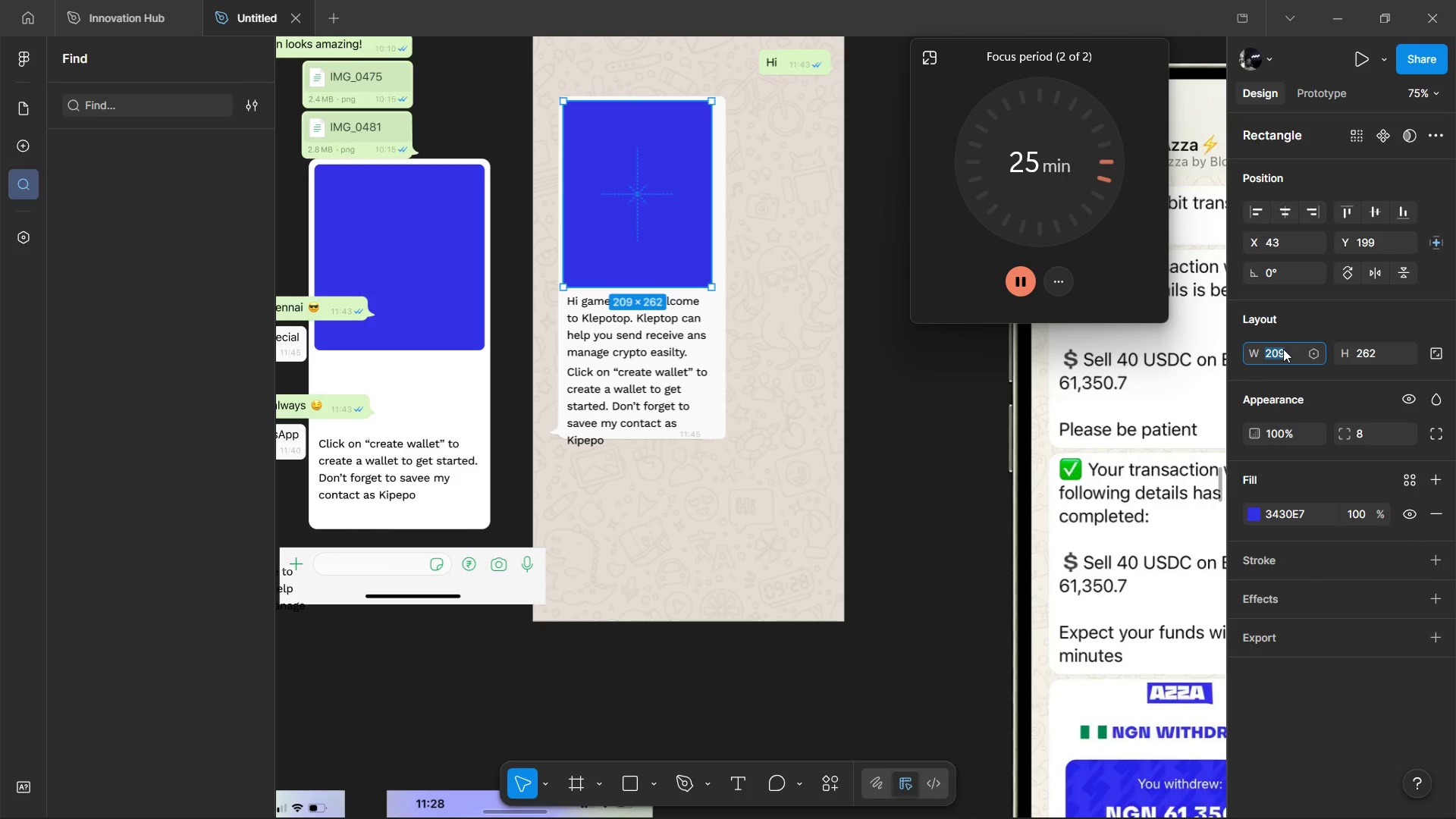 
key(ArrowRight)
 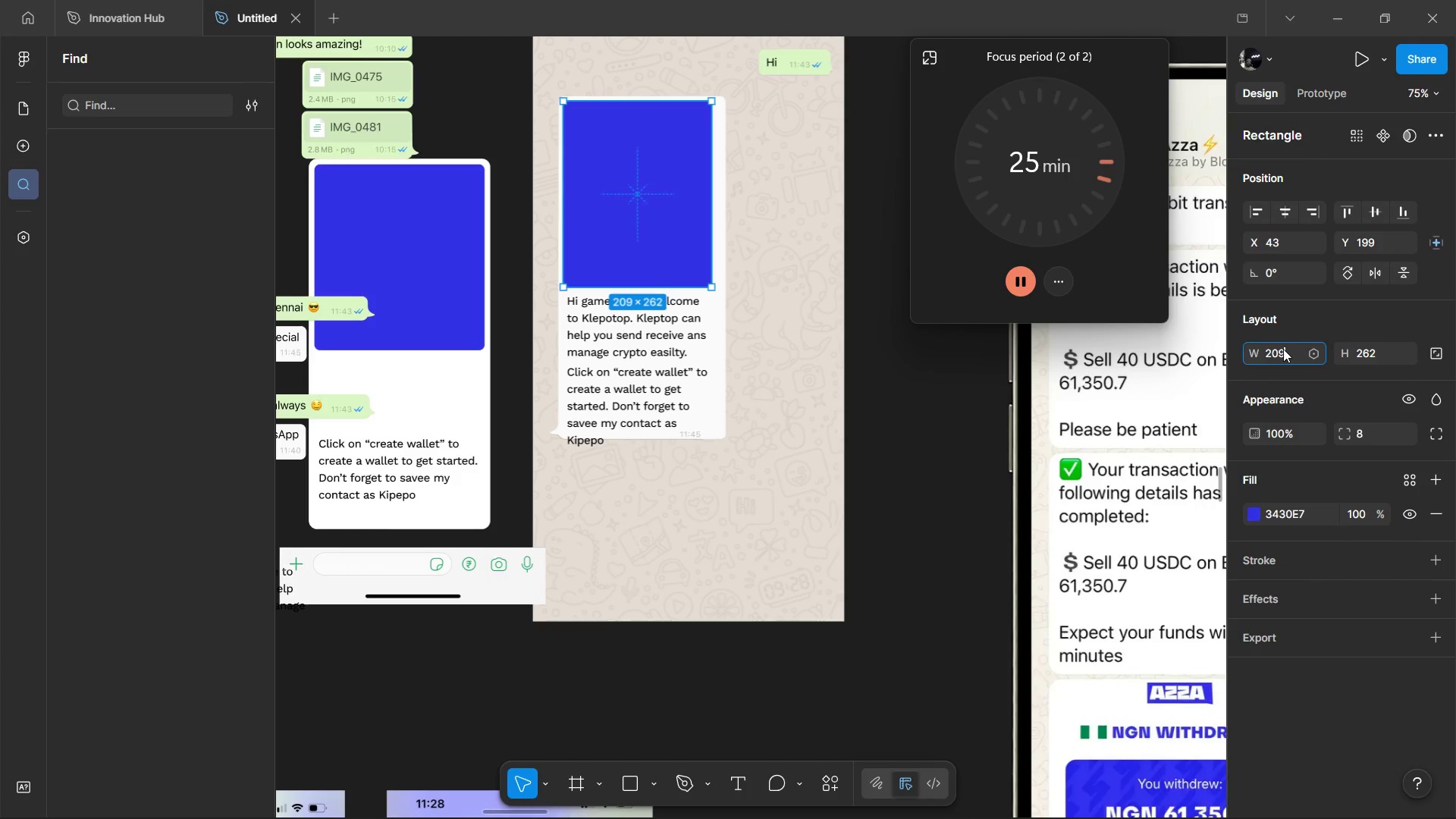 
type(+13)
 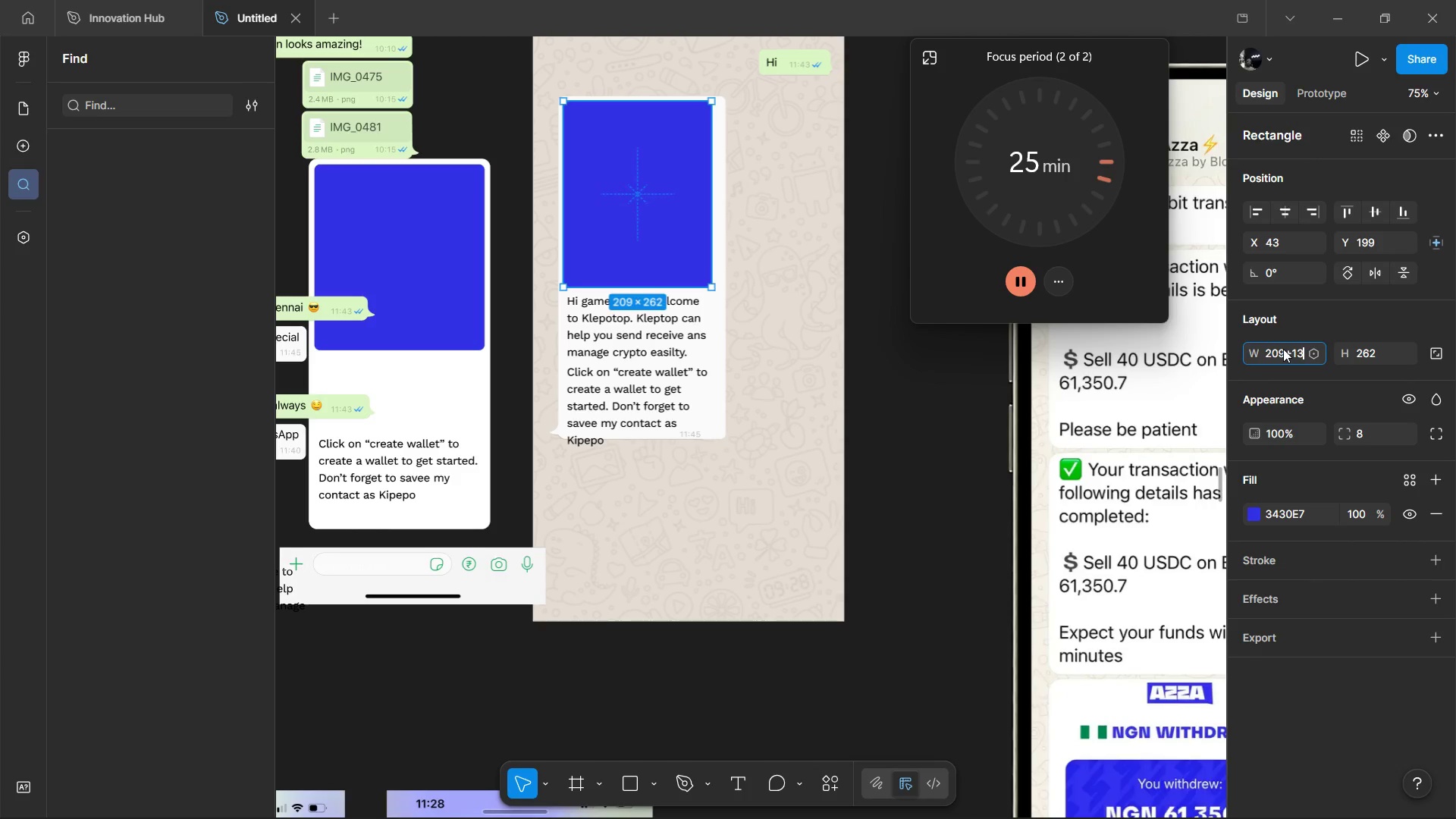 
key(Enter)
 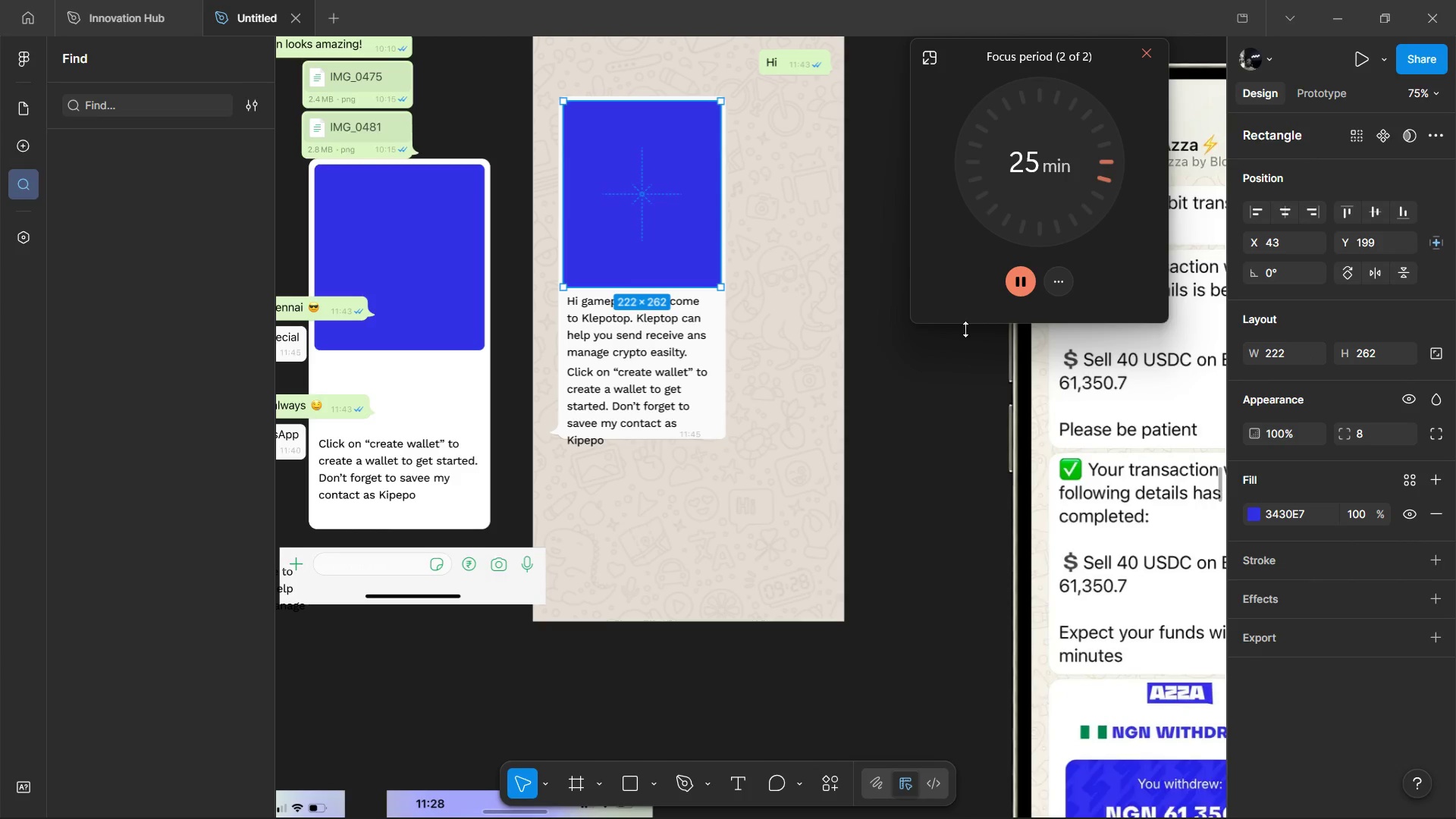 
hold_key(key=AltLeft, duration=2.5)
 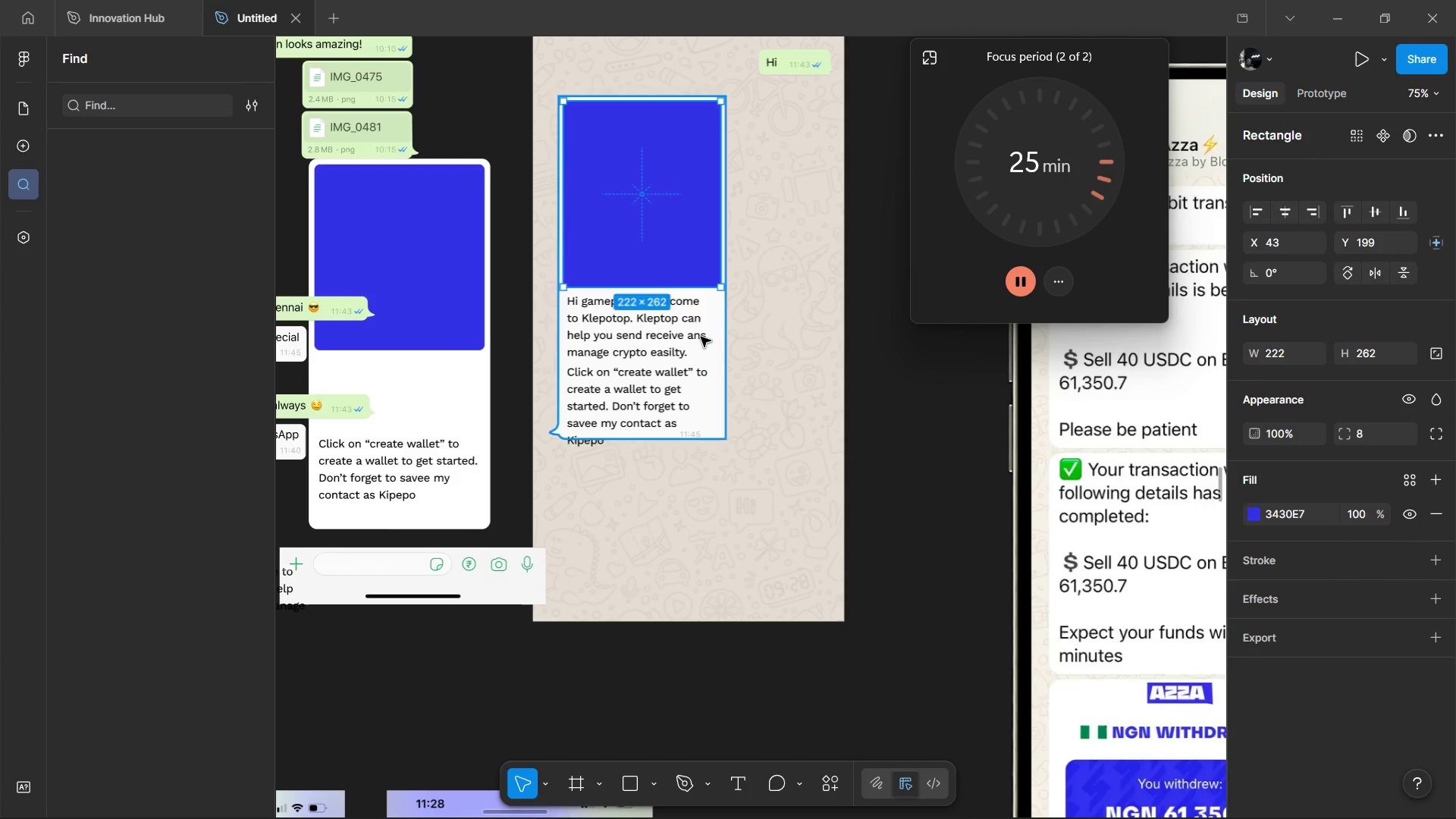 
hold_key(key=ControlLeft, duration=1.52)
 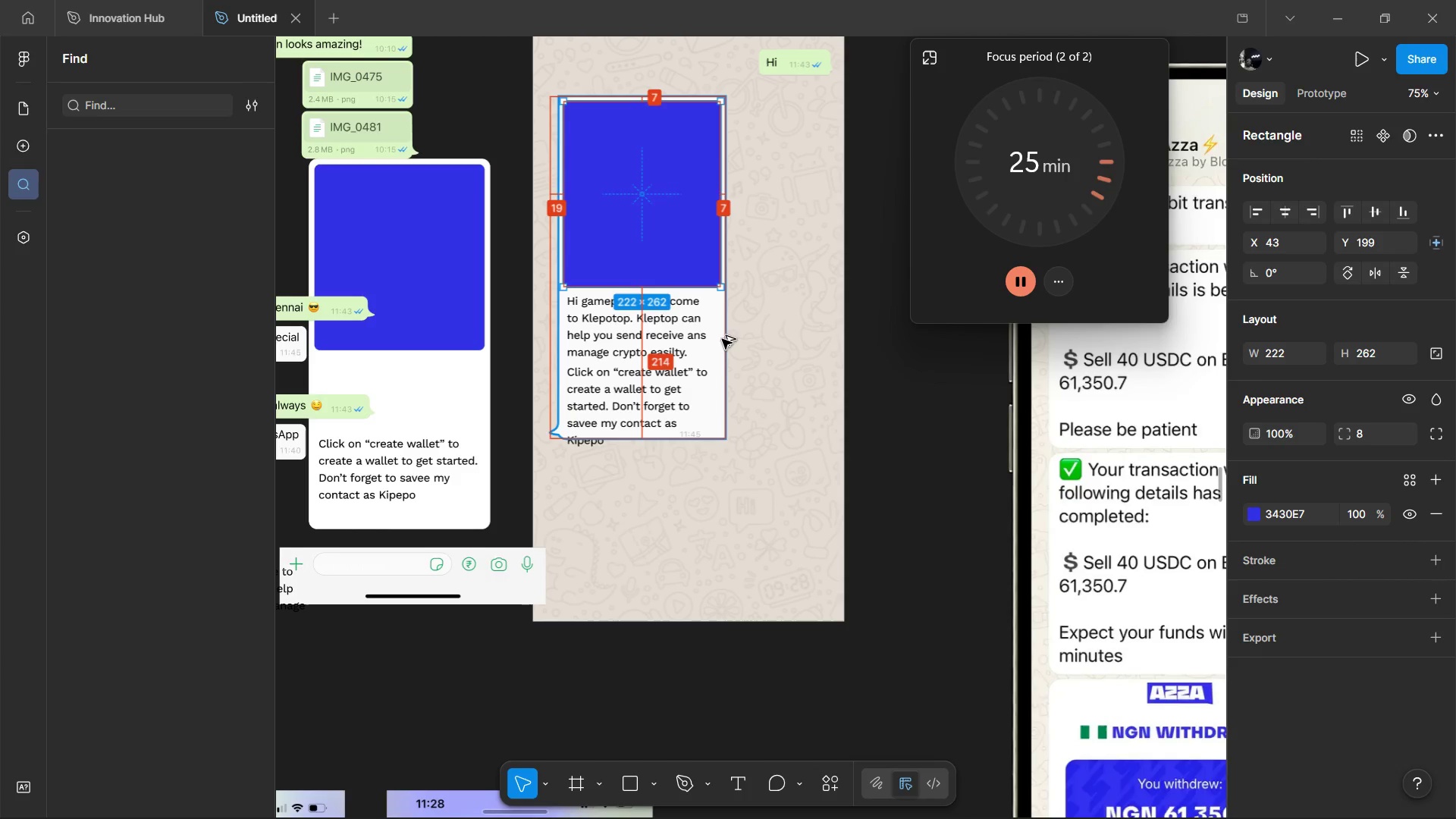 
hold_key(key=ControlLeft, duration=0.8)
 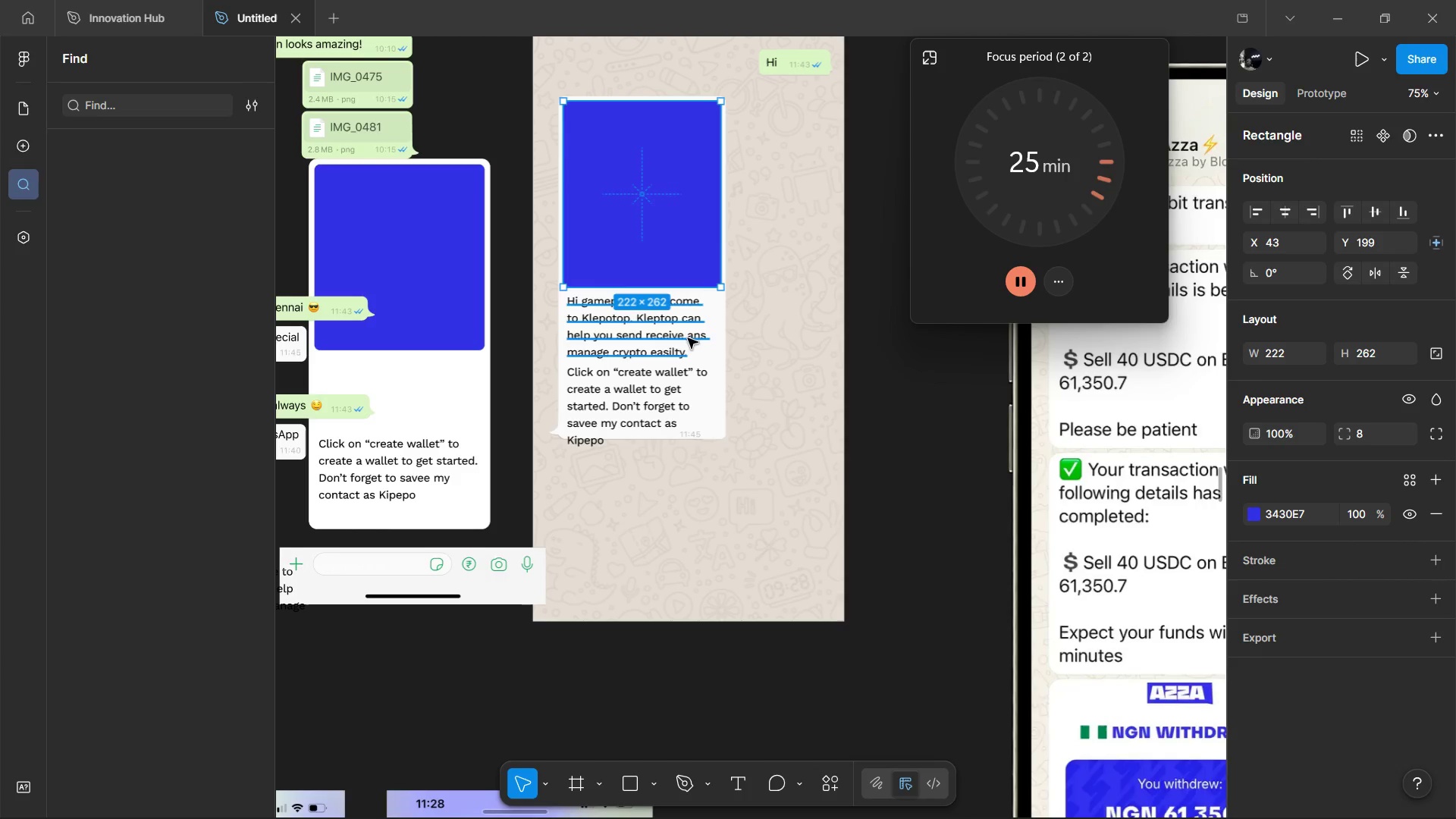 
left_click([688, 338])
 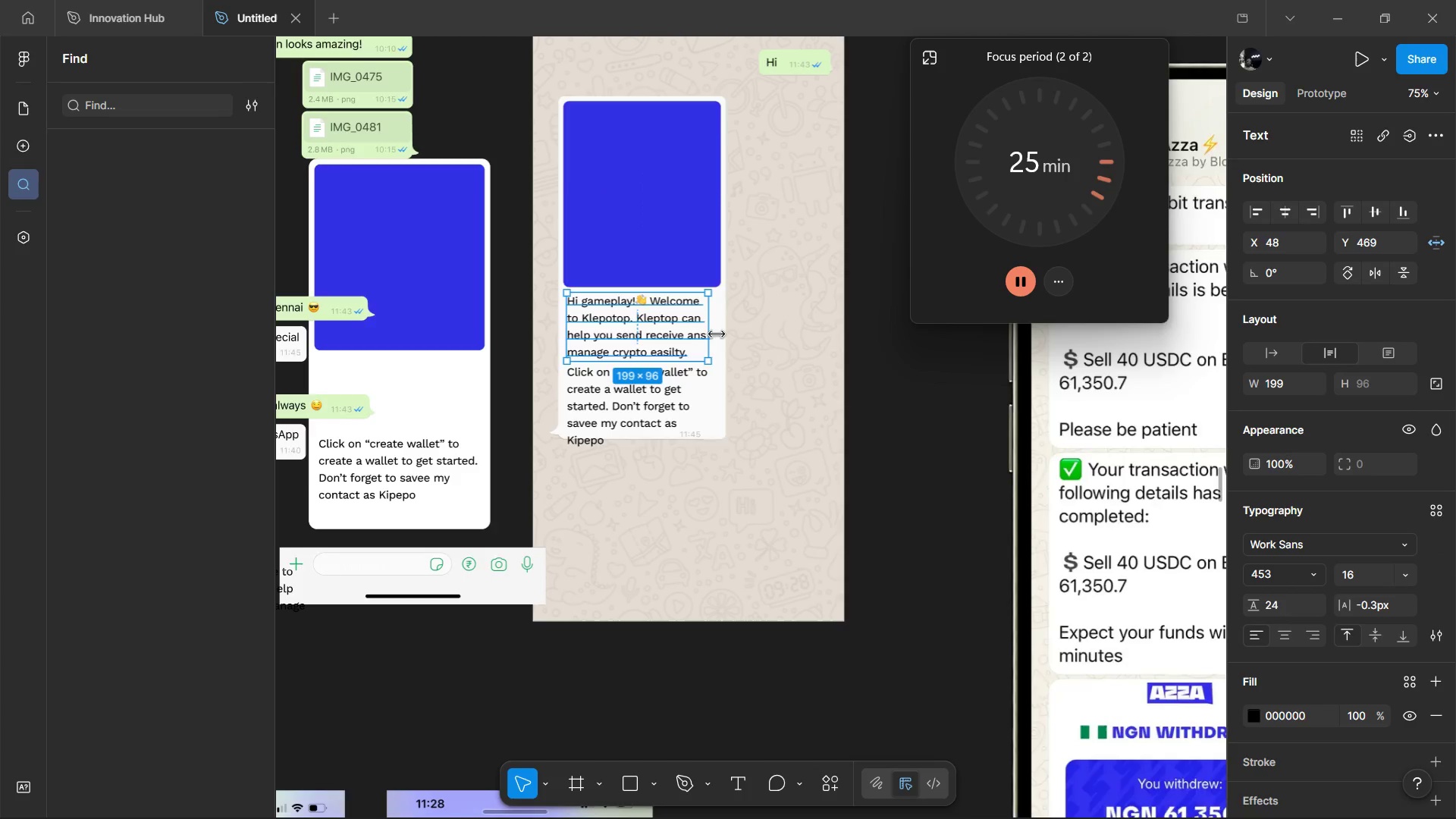 
hold_key(key=ControlLeft, duration=0.41)
scroll: coordinate [718, 334], scroll_direction: up, amount: 3.0
 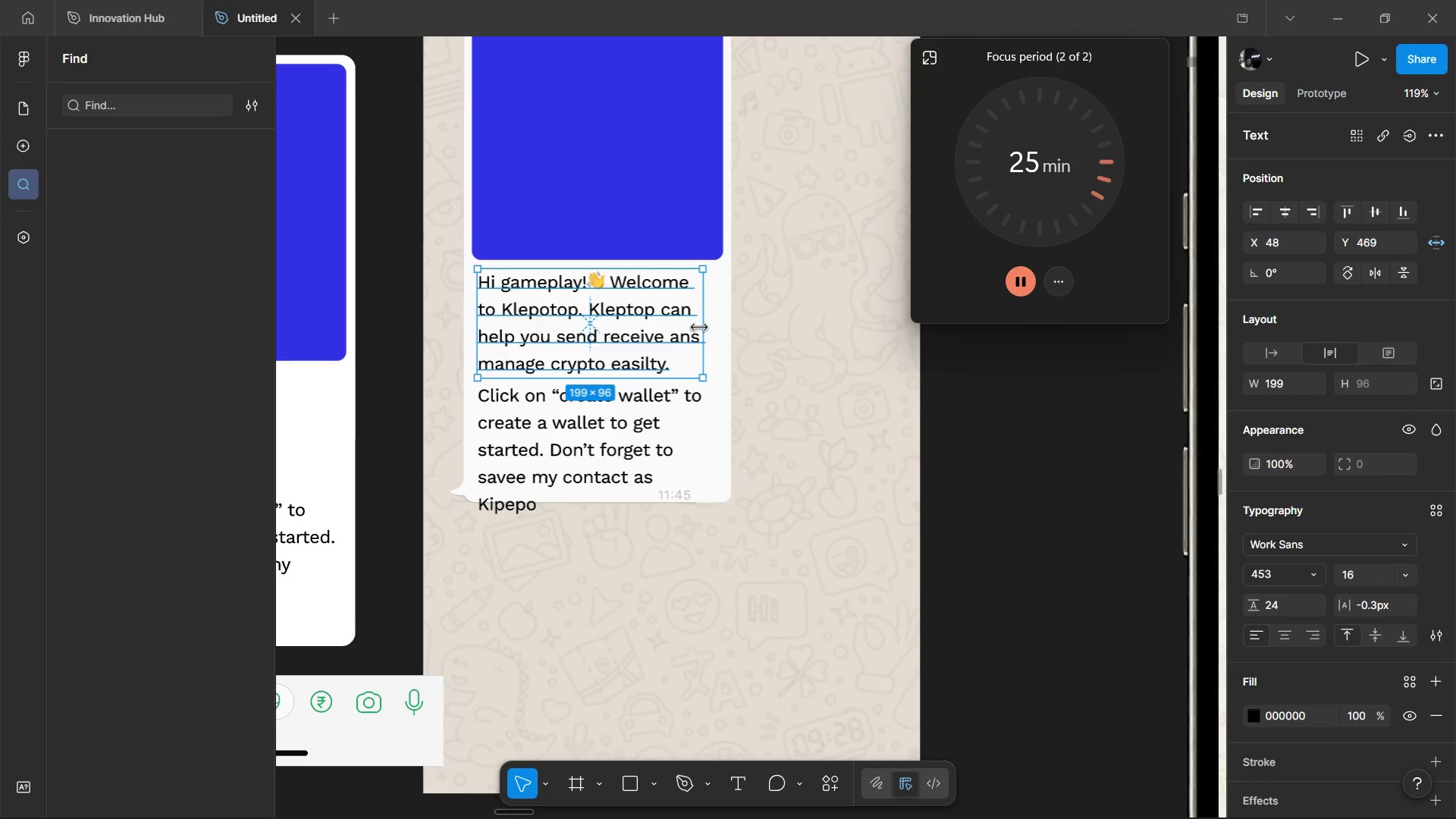 
left_click_drag(start_coordinate=[699, 328], to_coordinate=[719, 326])
 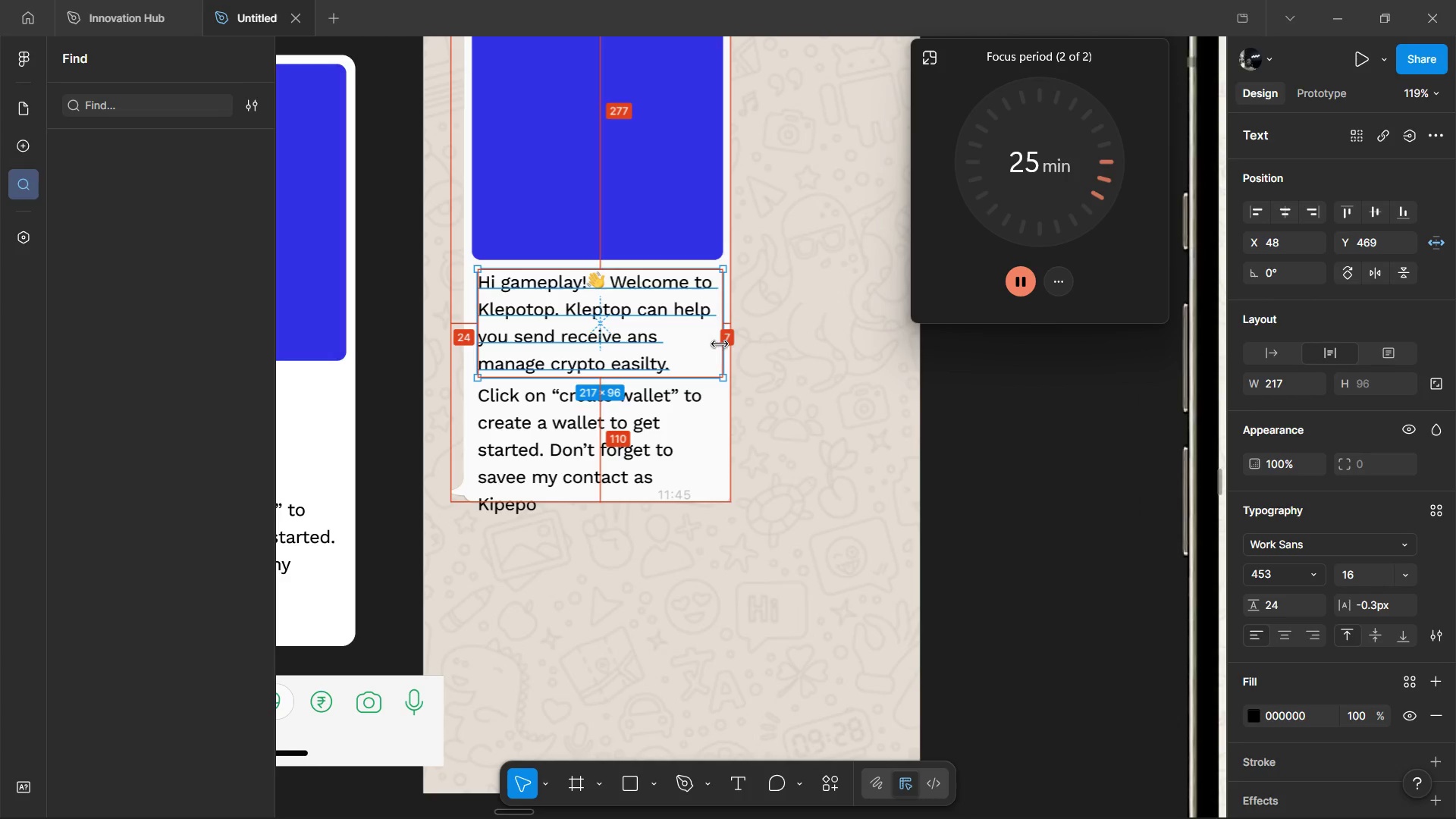 
hold_key(key=AltLeft, duration=1.28)
 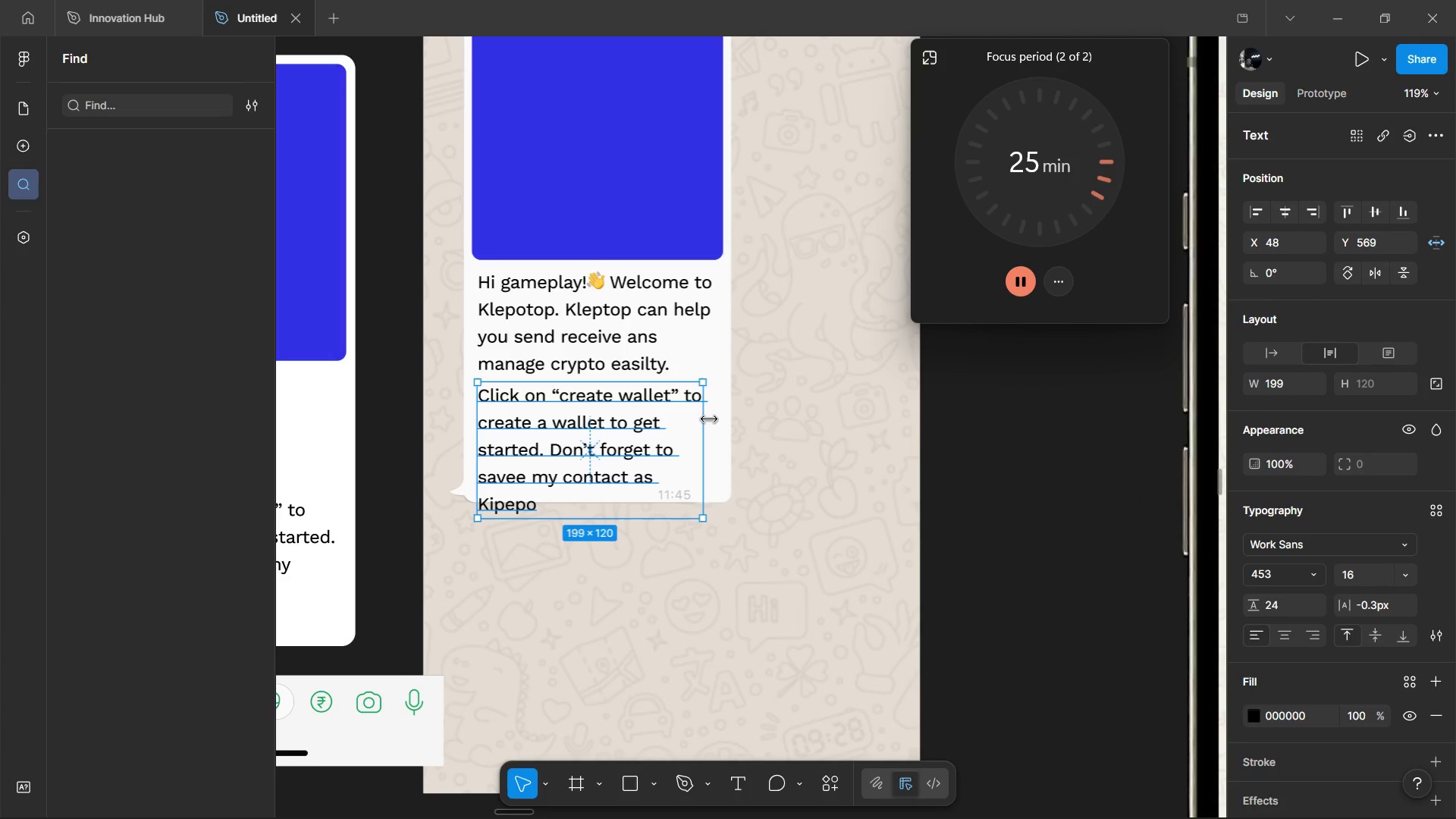 
left_click_drag(start_coordinate=[705, 425], to_coordinate=[721, 419])
 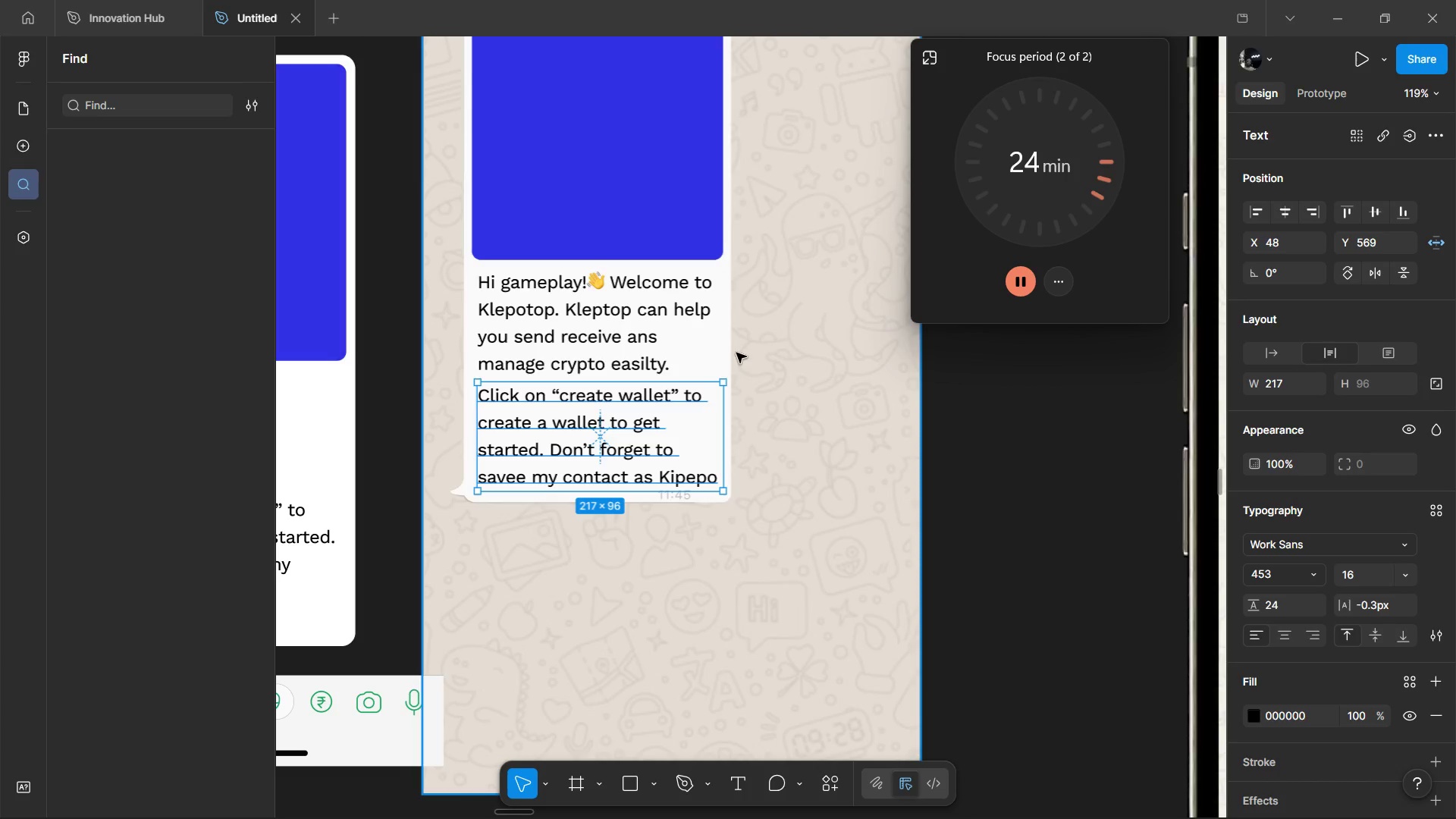 
key(Control+ControlLeft)
 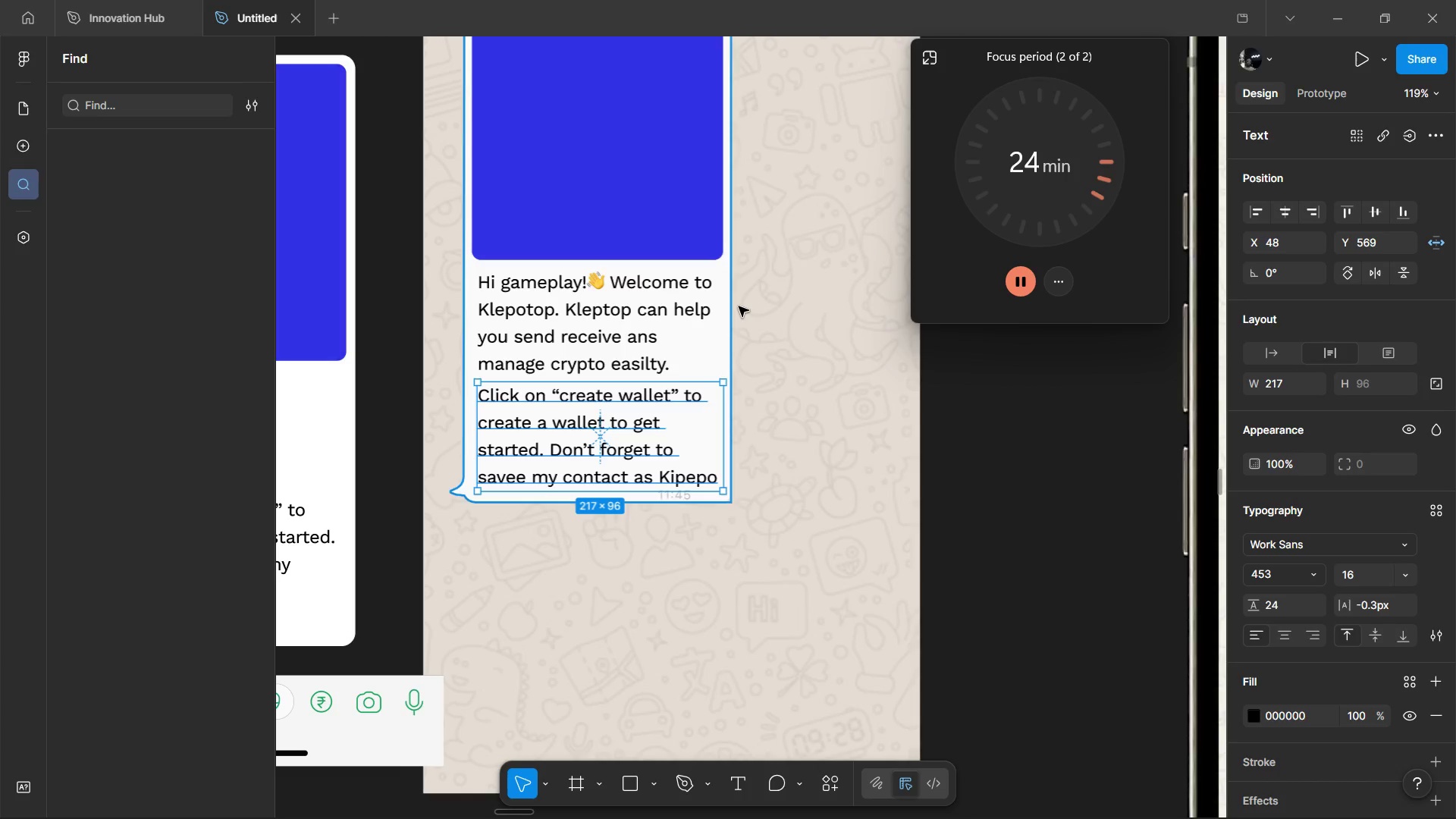 
hold_key(key=ControlLeft, duration=0.44)
 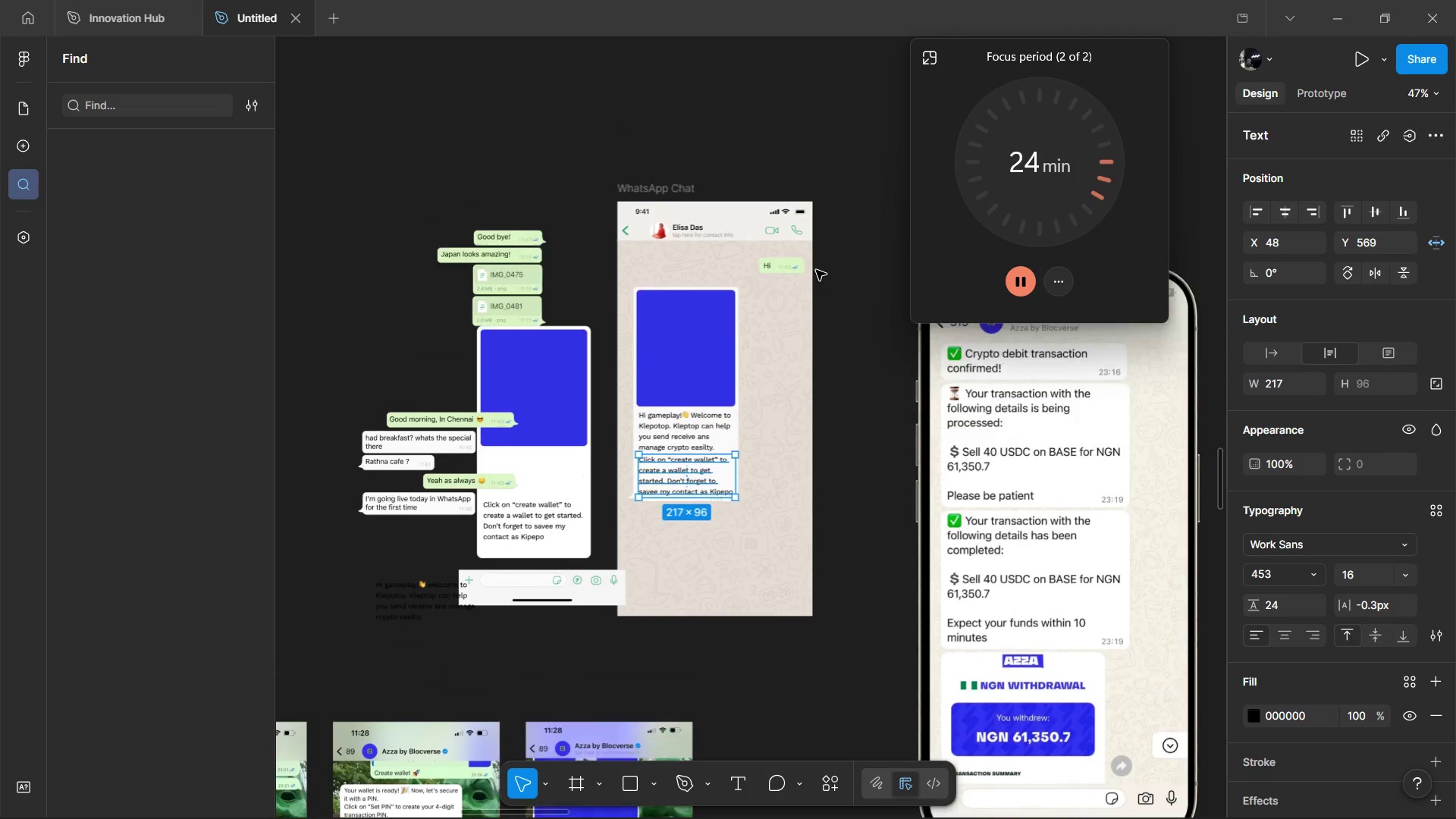 
hold_key(key=ControlLeft, duration=0.41)
 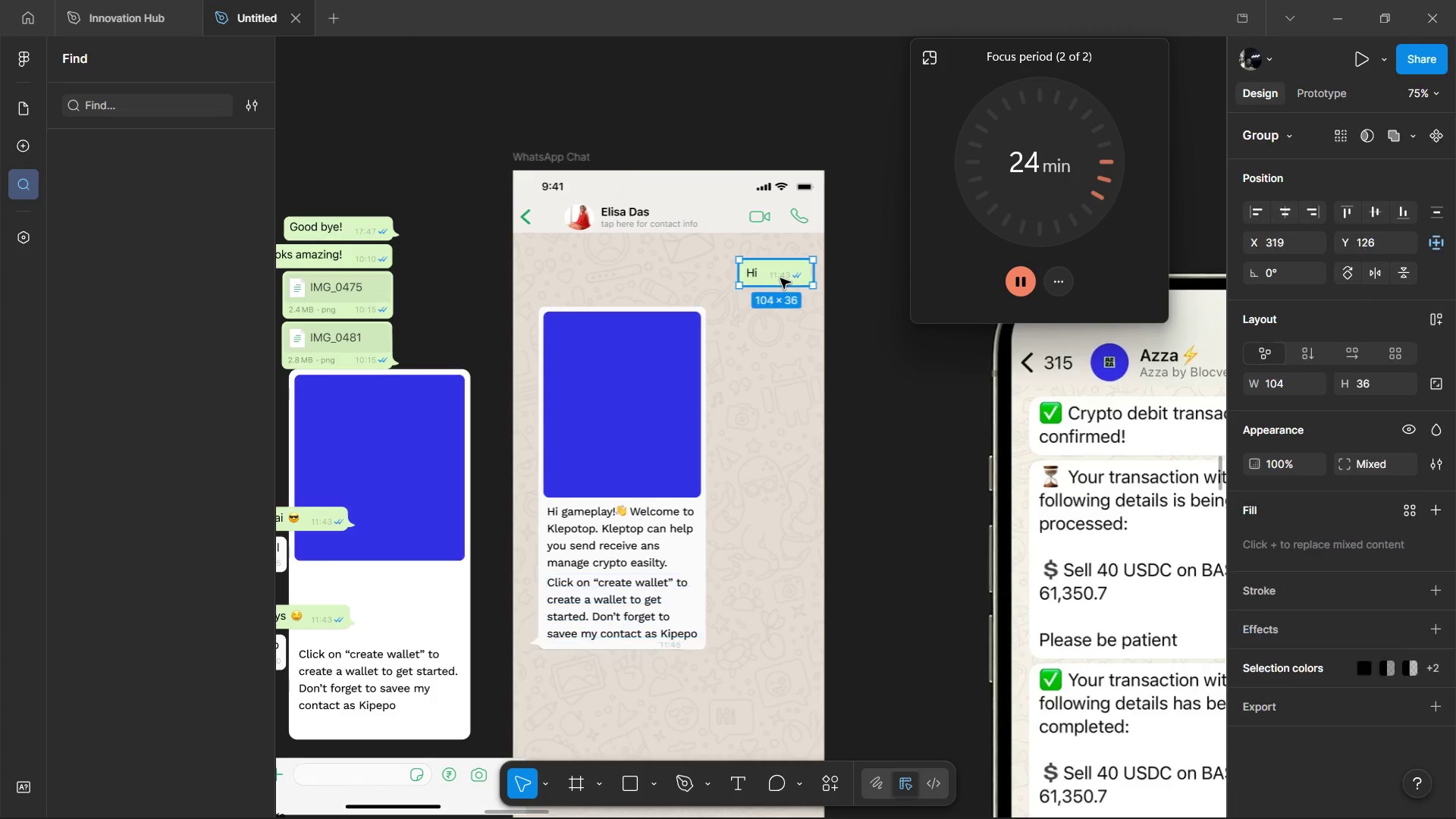 
scroll: coordinate [816, 270], scroll_direction: down, amount: 3.0
 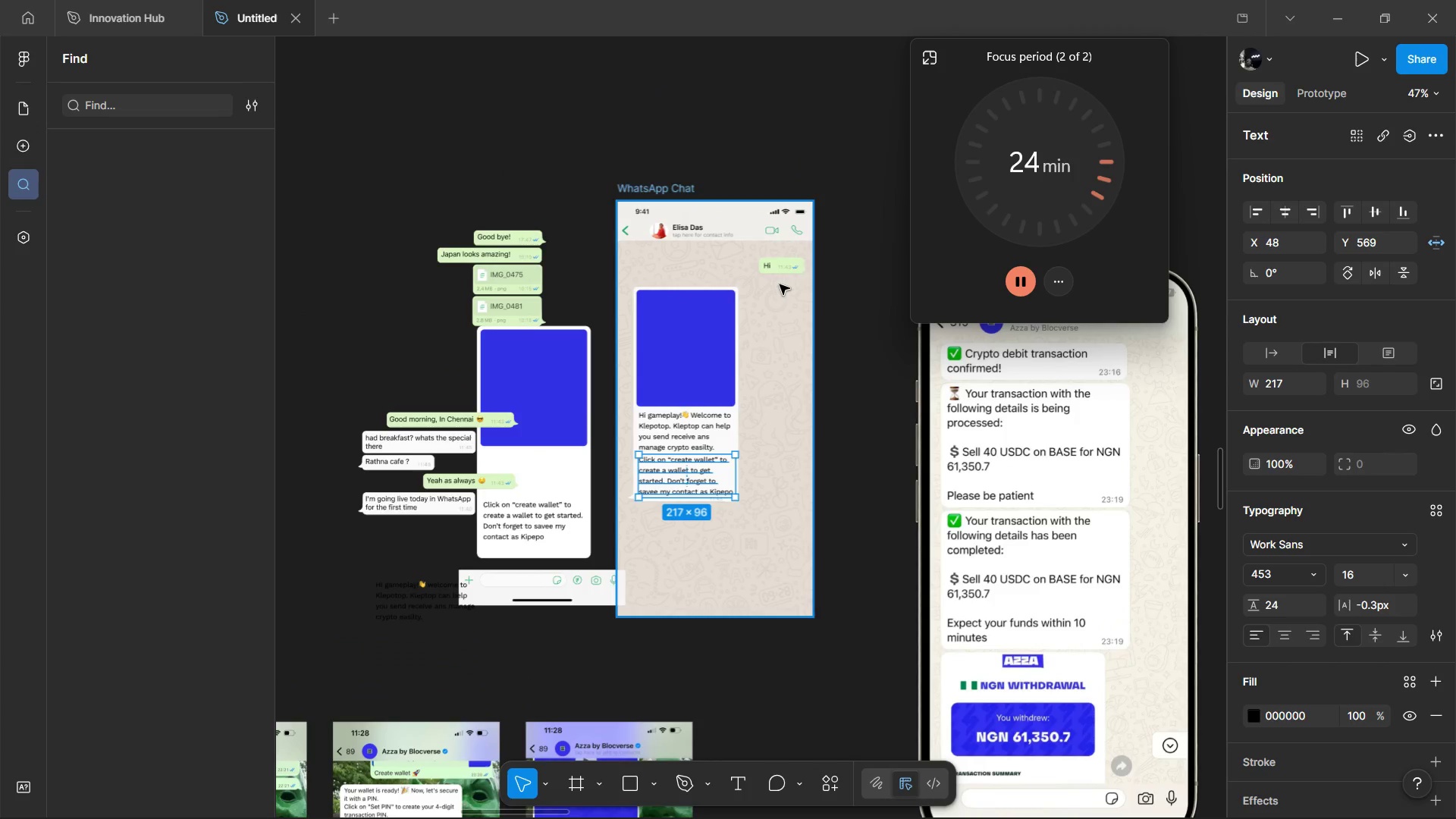 
scroll: coordinate [792, 253], scroll_direction: up, amount: 3.0
 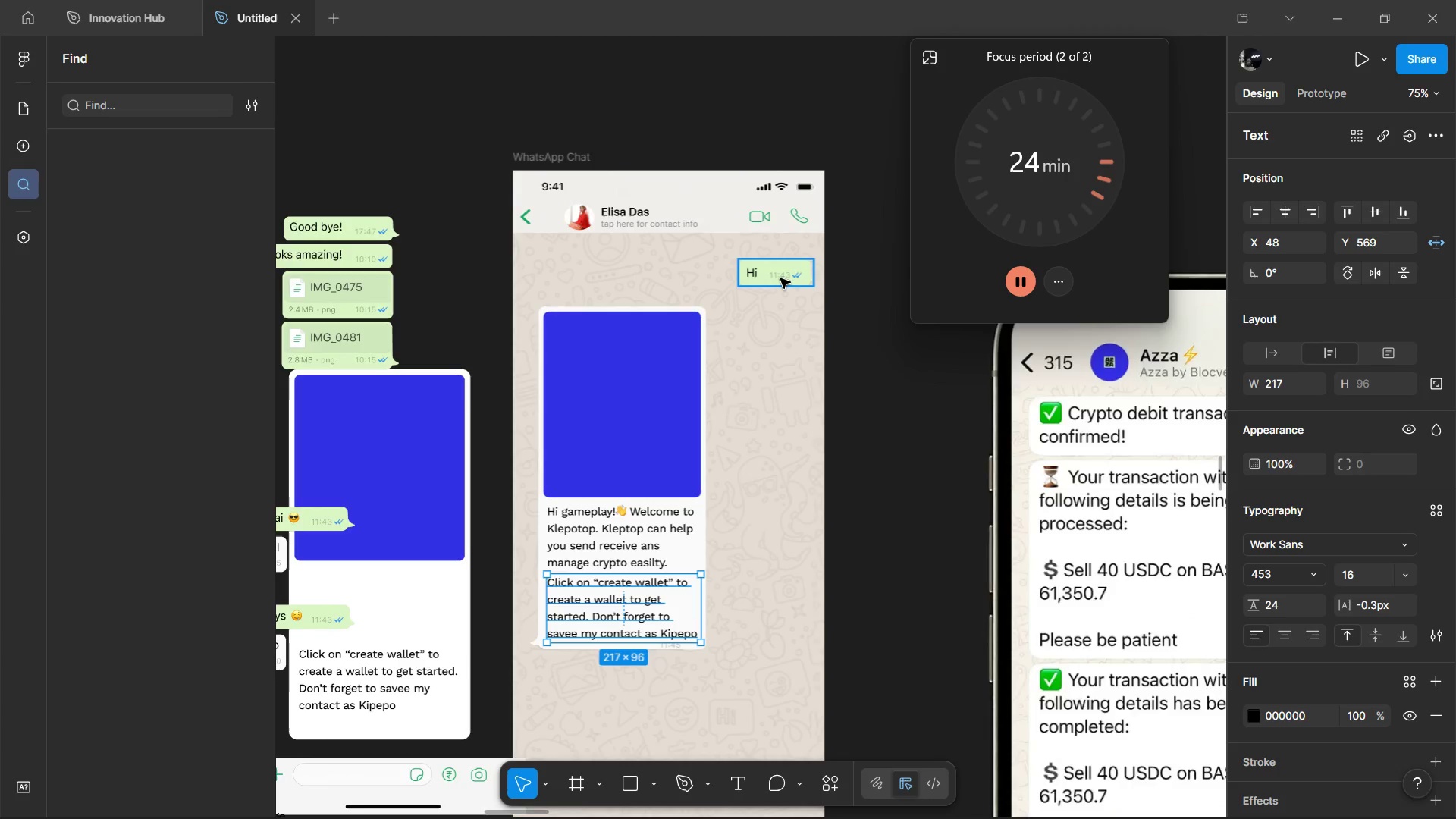 
left_click([780, 278])
 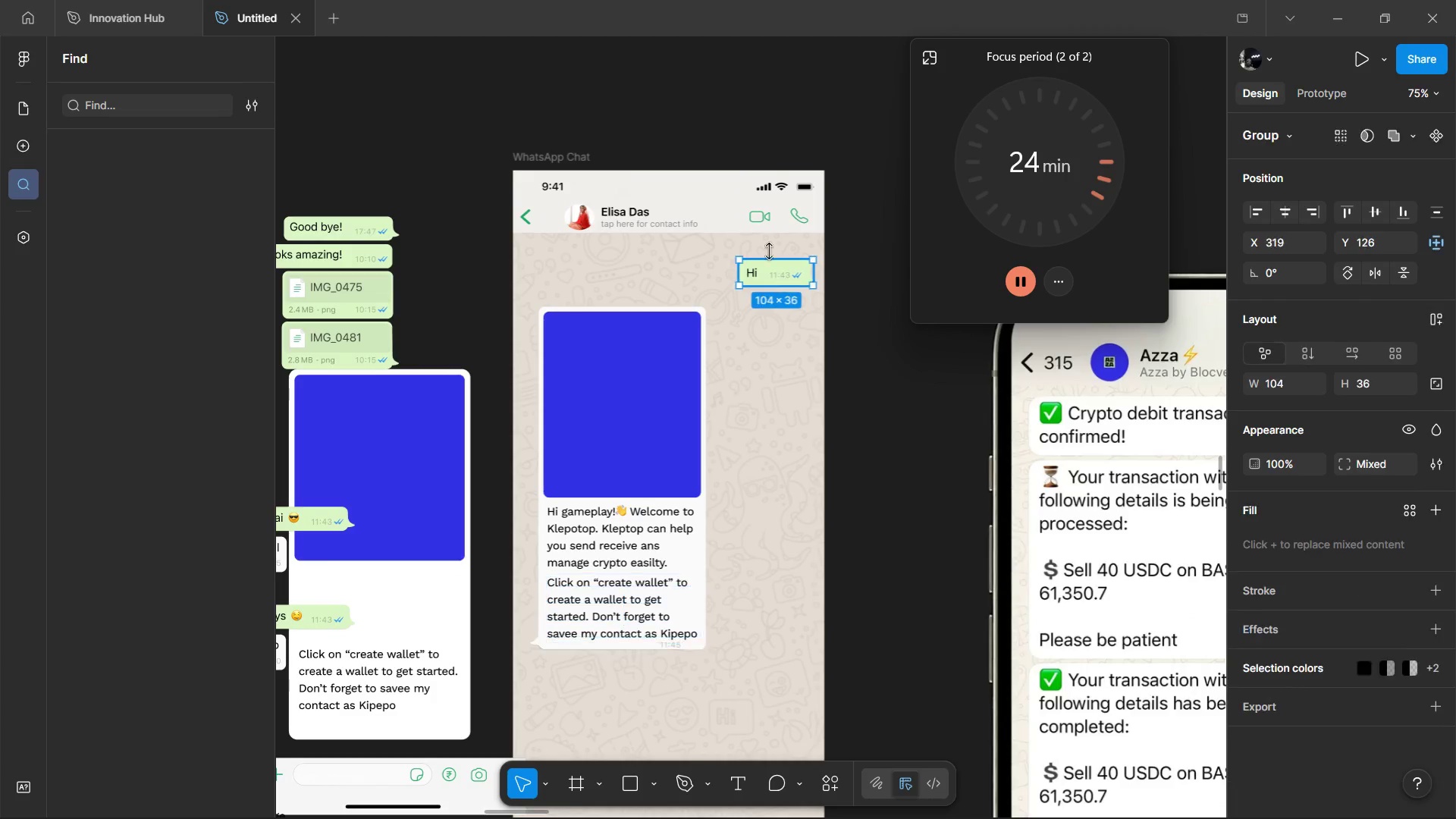 
hold_key(key=AltLeft, duration=0.64)
 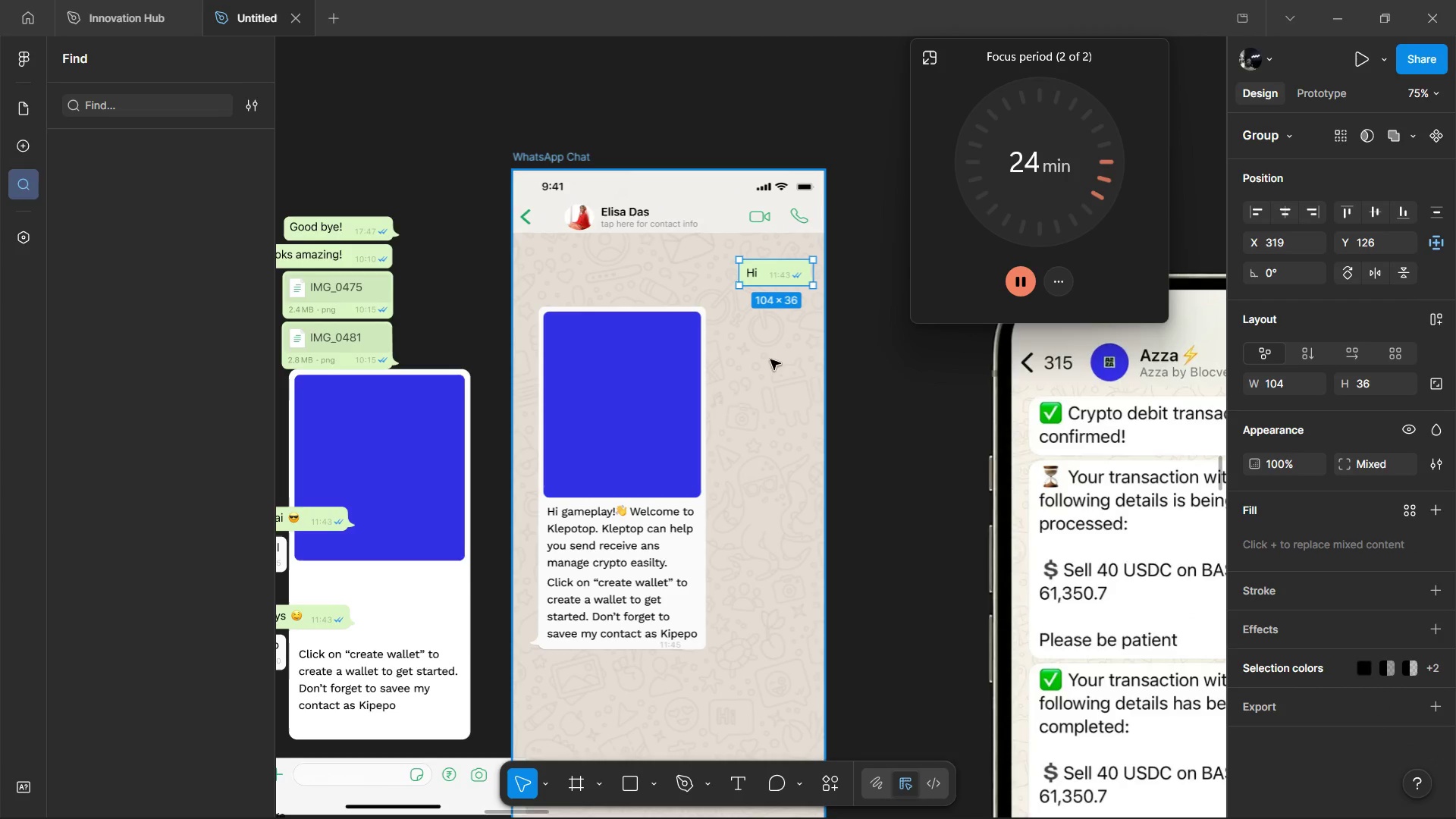 
scroll: coordinate [783, 358], scroll_direction: up, amount: 2.0
 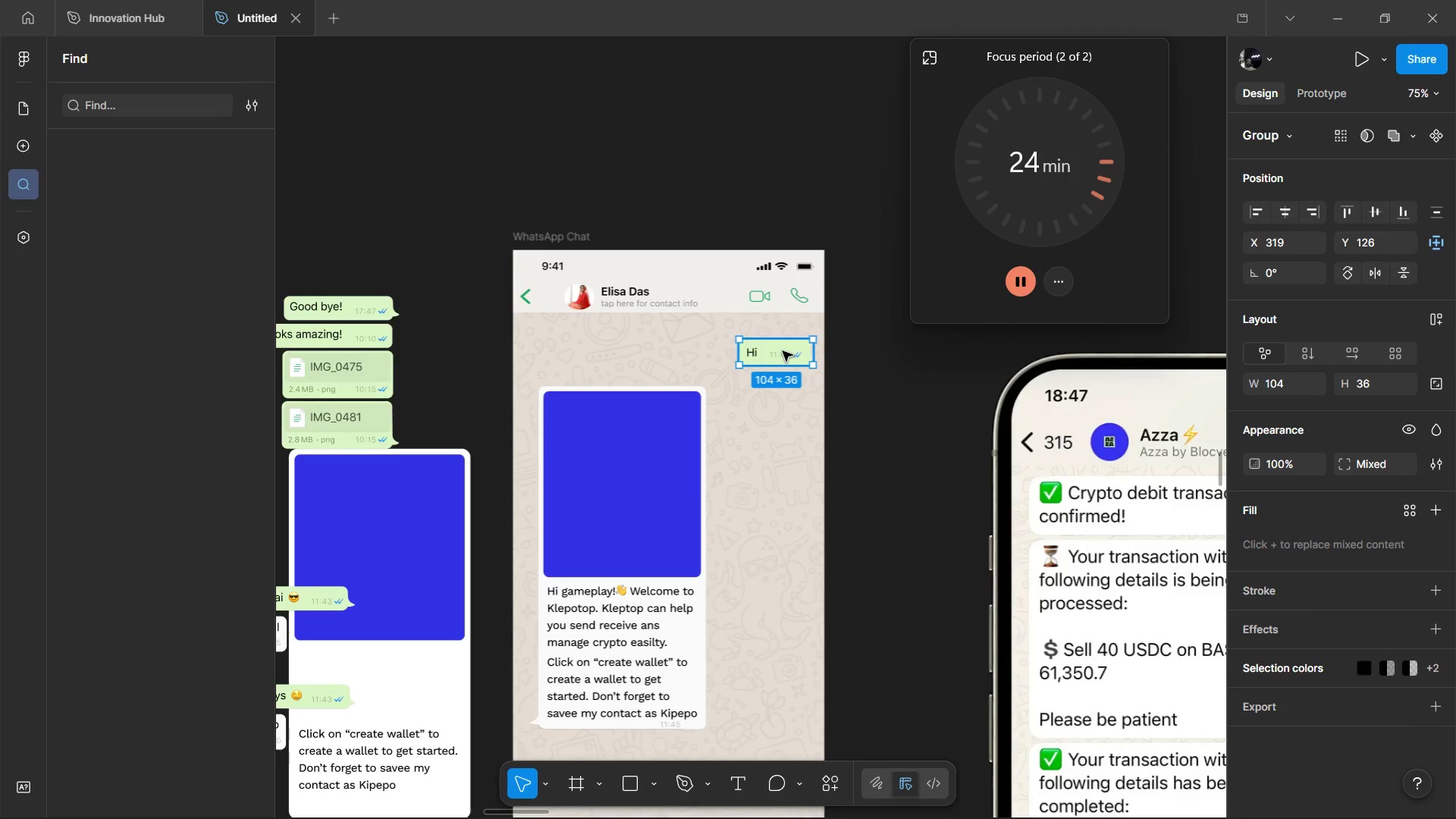 
hold_key(key=ControlLeft, duration=0.66)
scroll: coordinate [783, 351], scroll_direction: down, amount: 1.0
 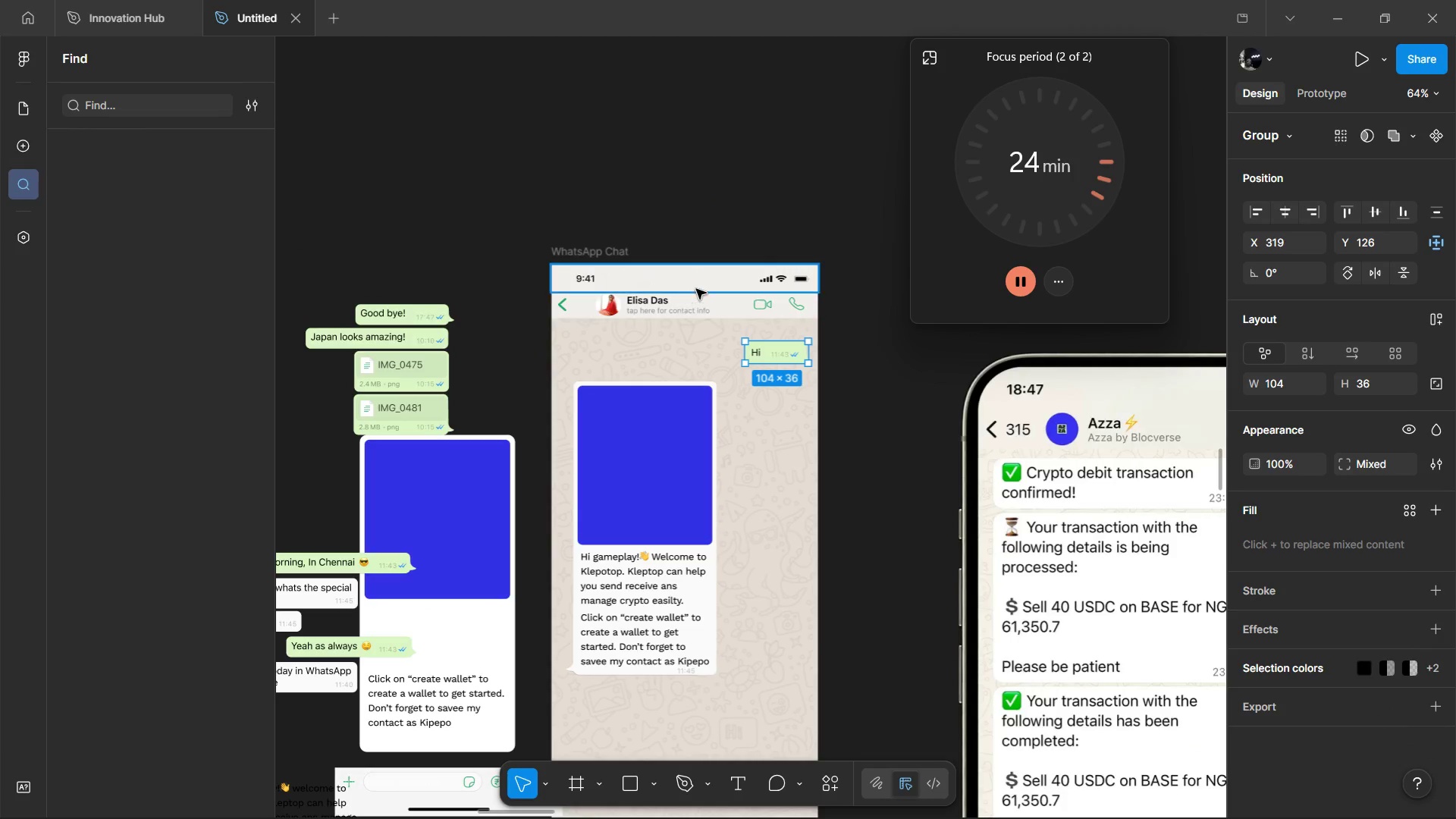 
left_click([696, 289])
 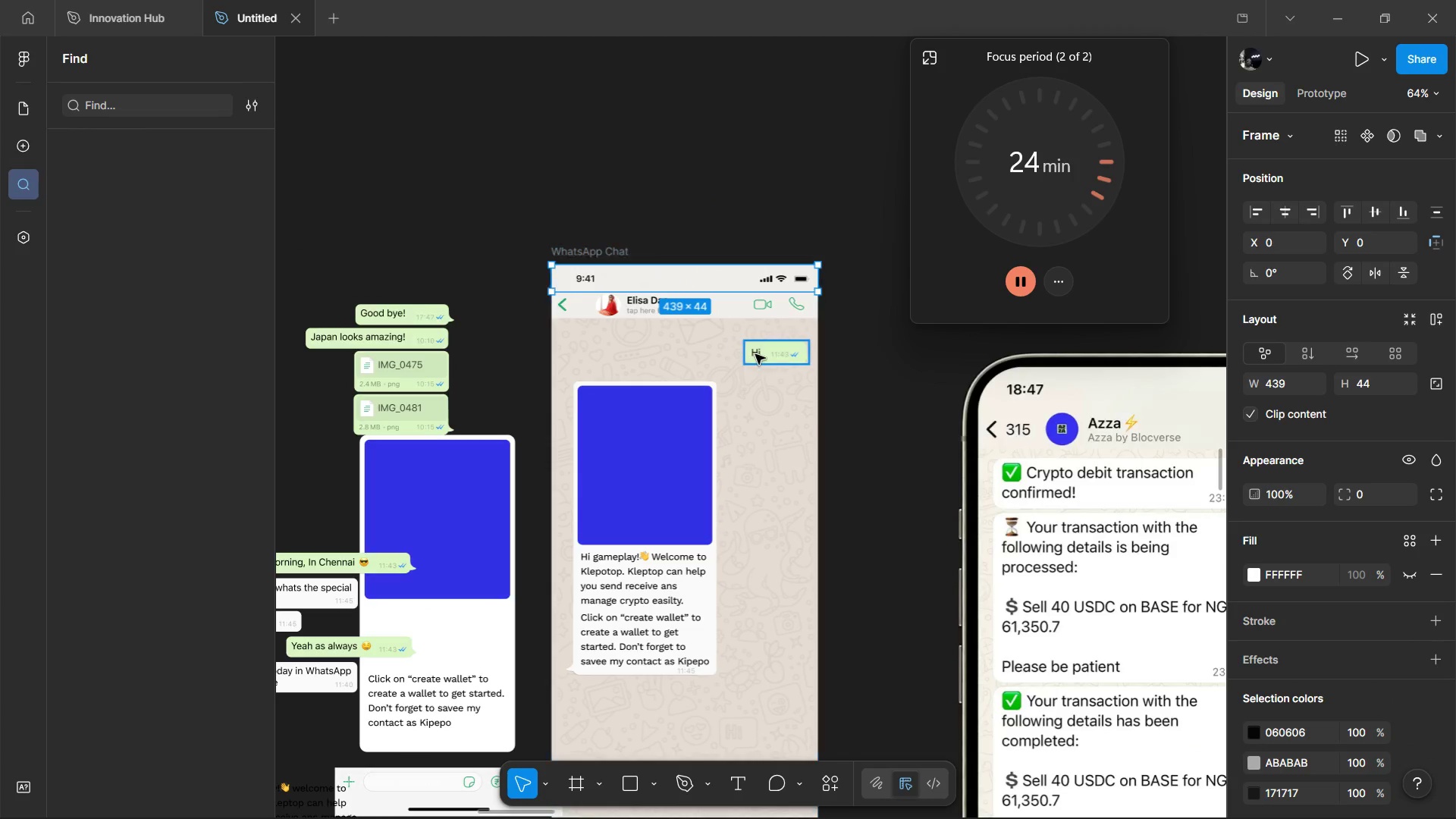 
left_click([755, 354])
 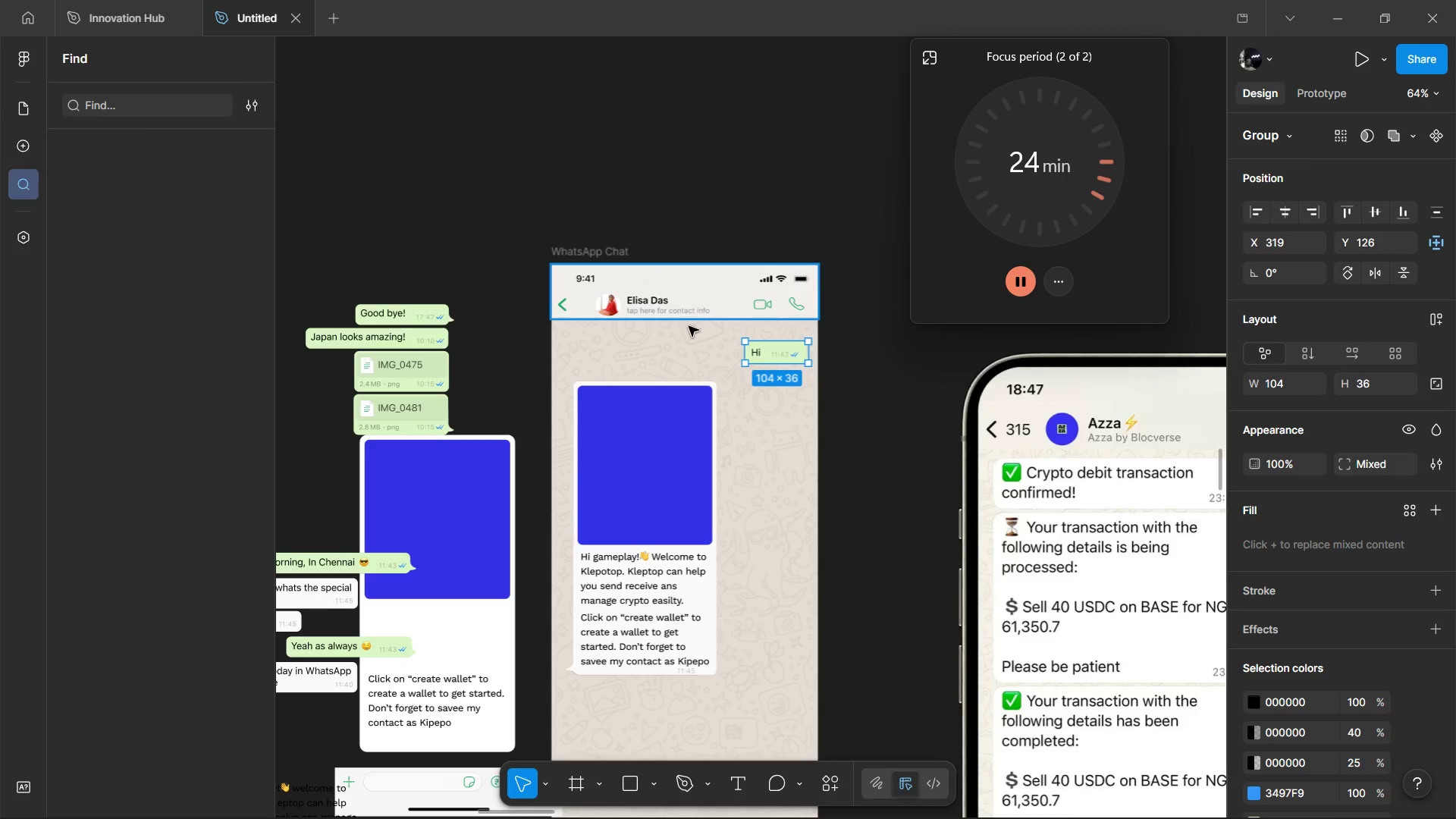 
left_click([690, 327])
 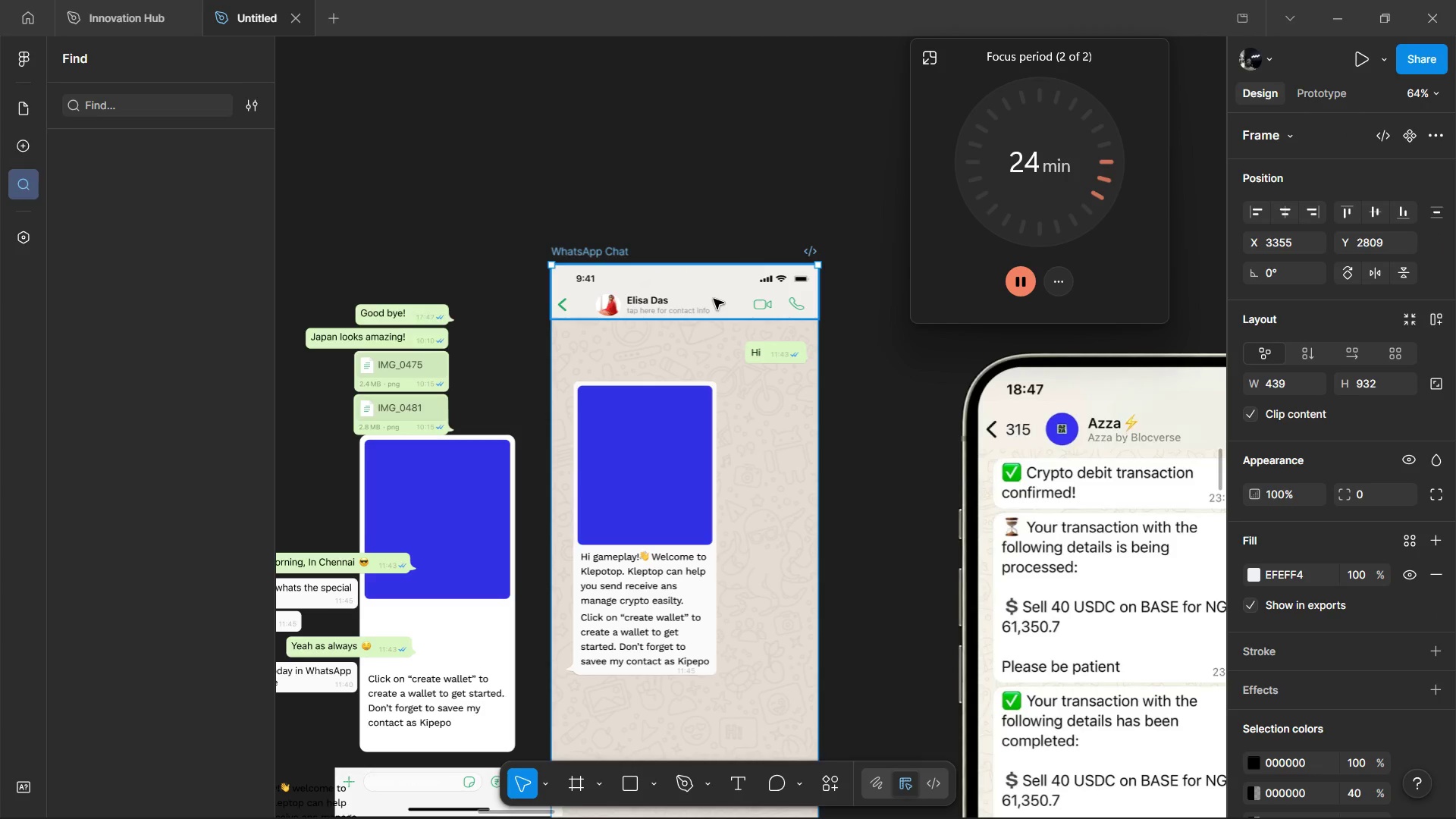 
left_click([714, 299])
 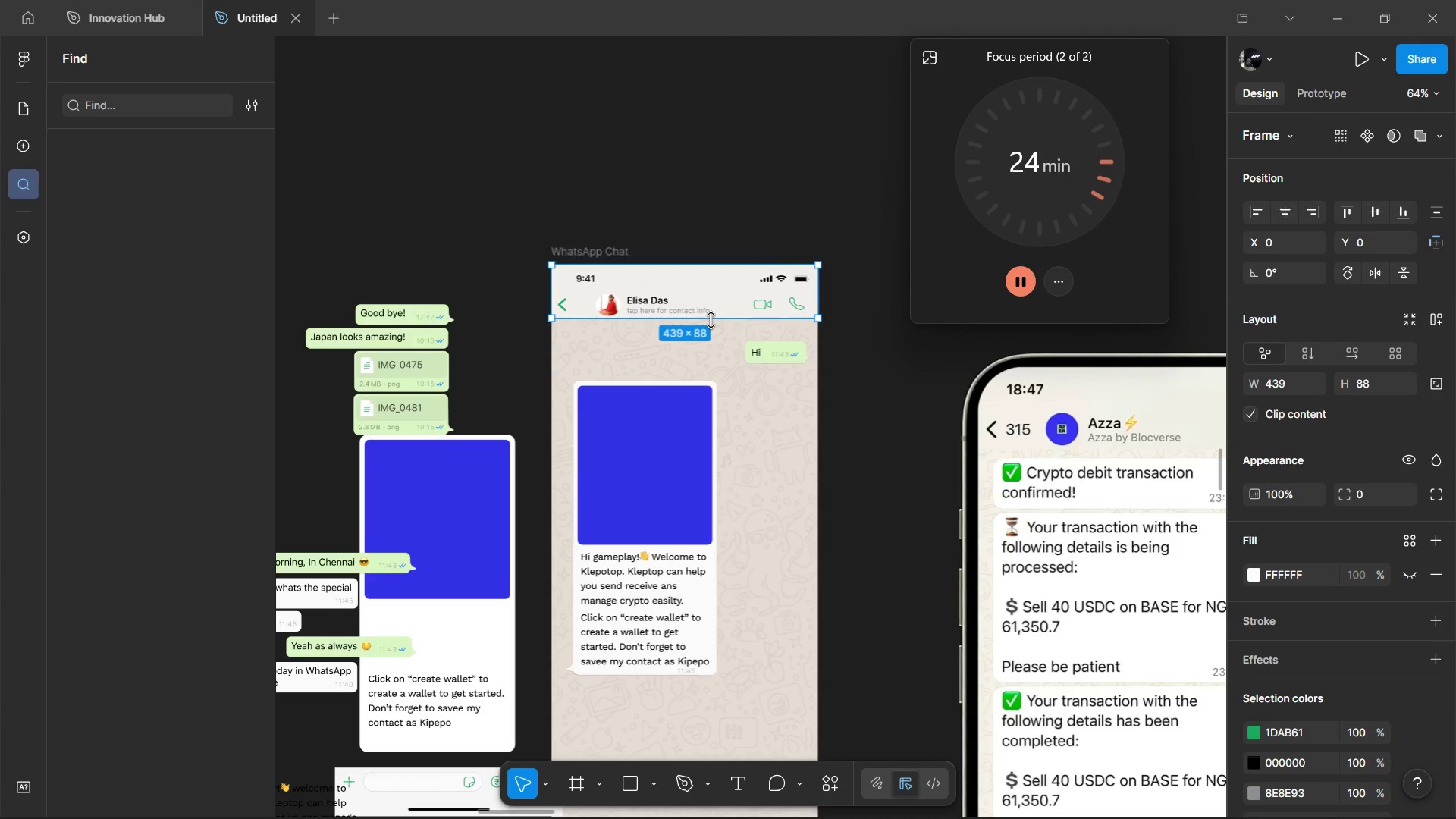 
left_click_drag(start_coordinate=[711, 320], to_coordinate=[711, 332])
 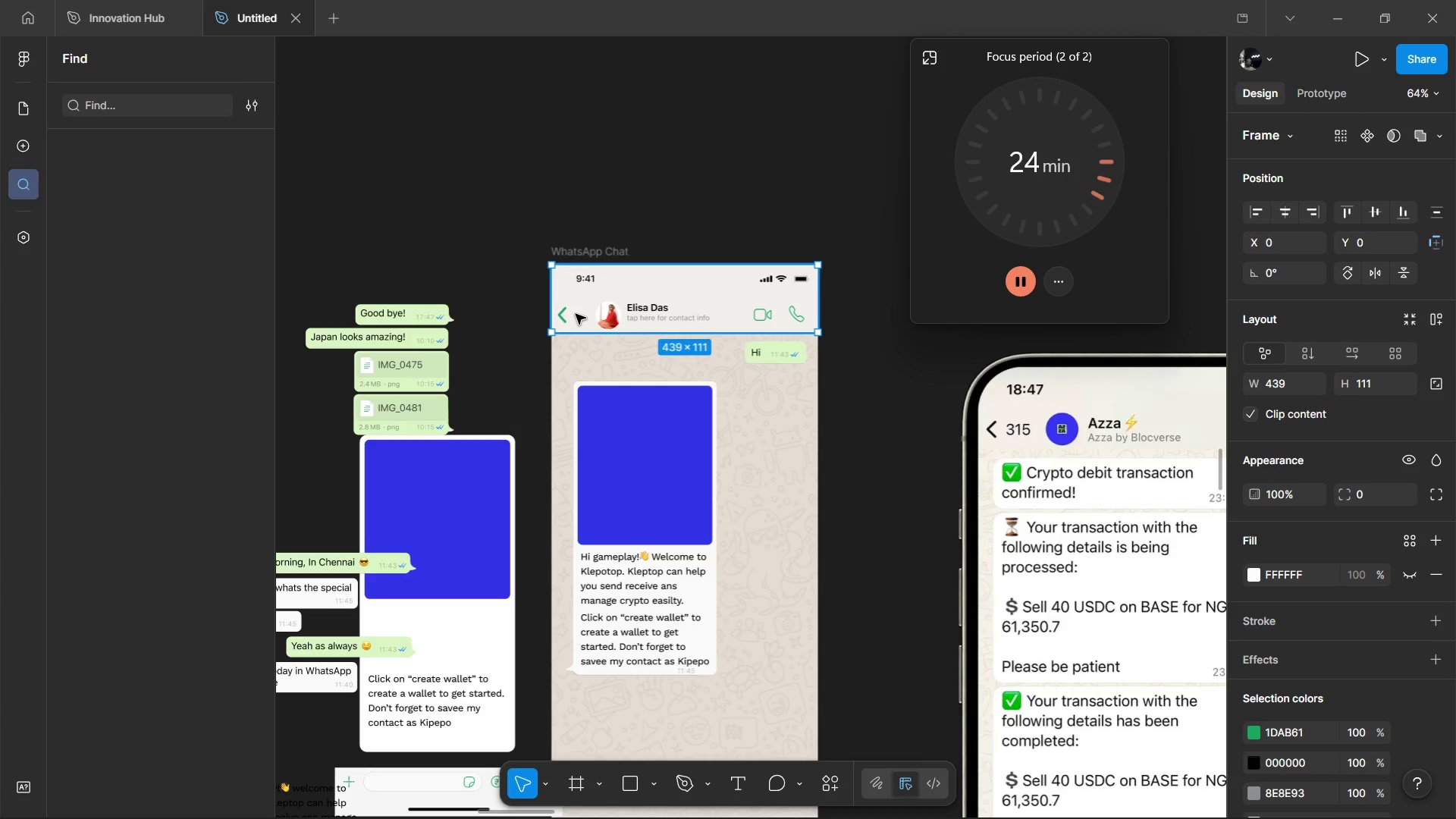 
double_click([576, 314])
 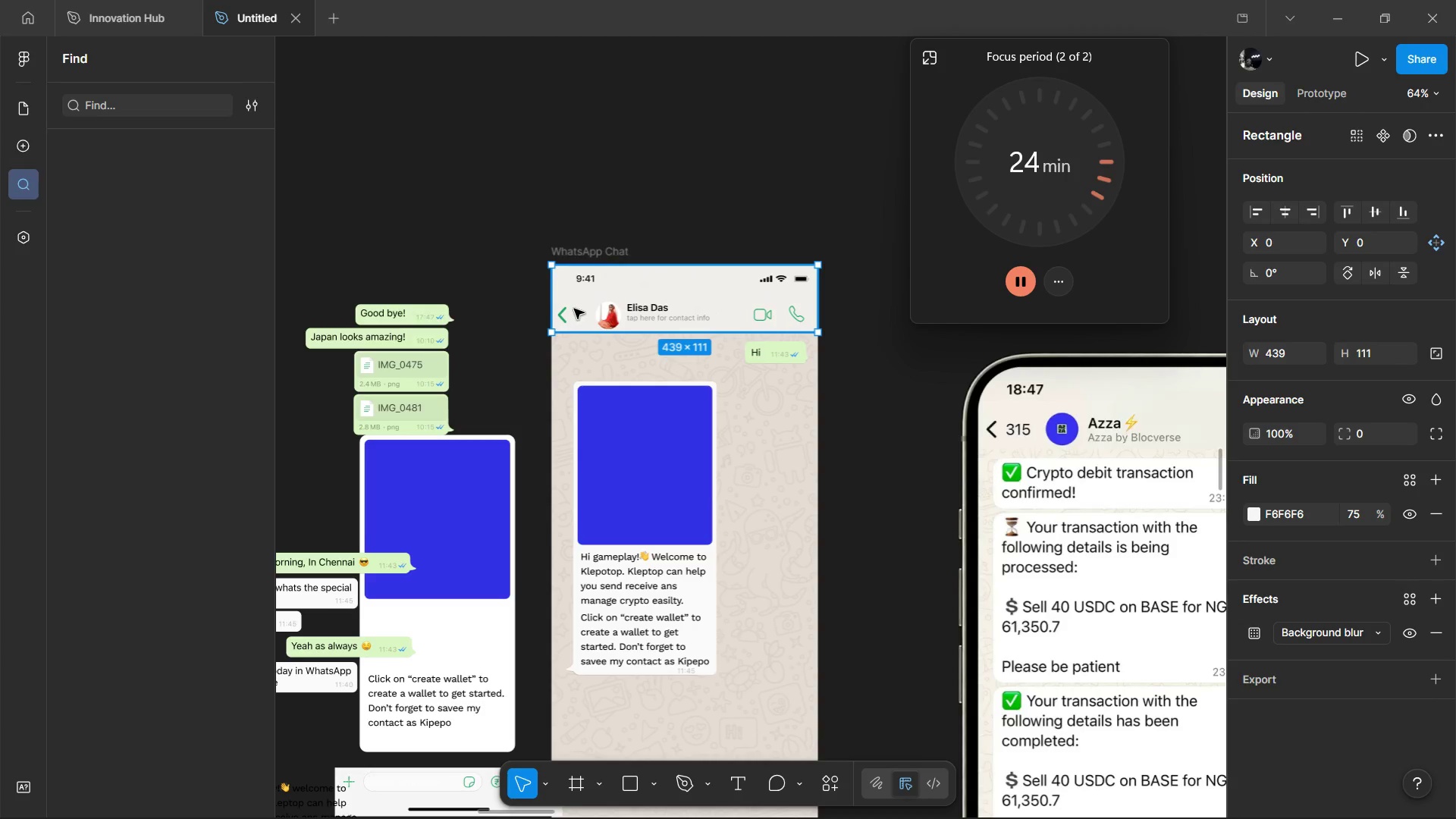 
hold_key(key=ControlLeft, duration=0.48)
 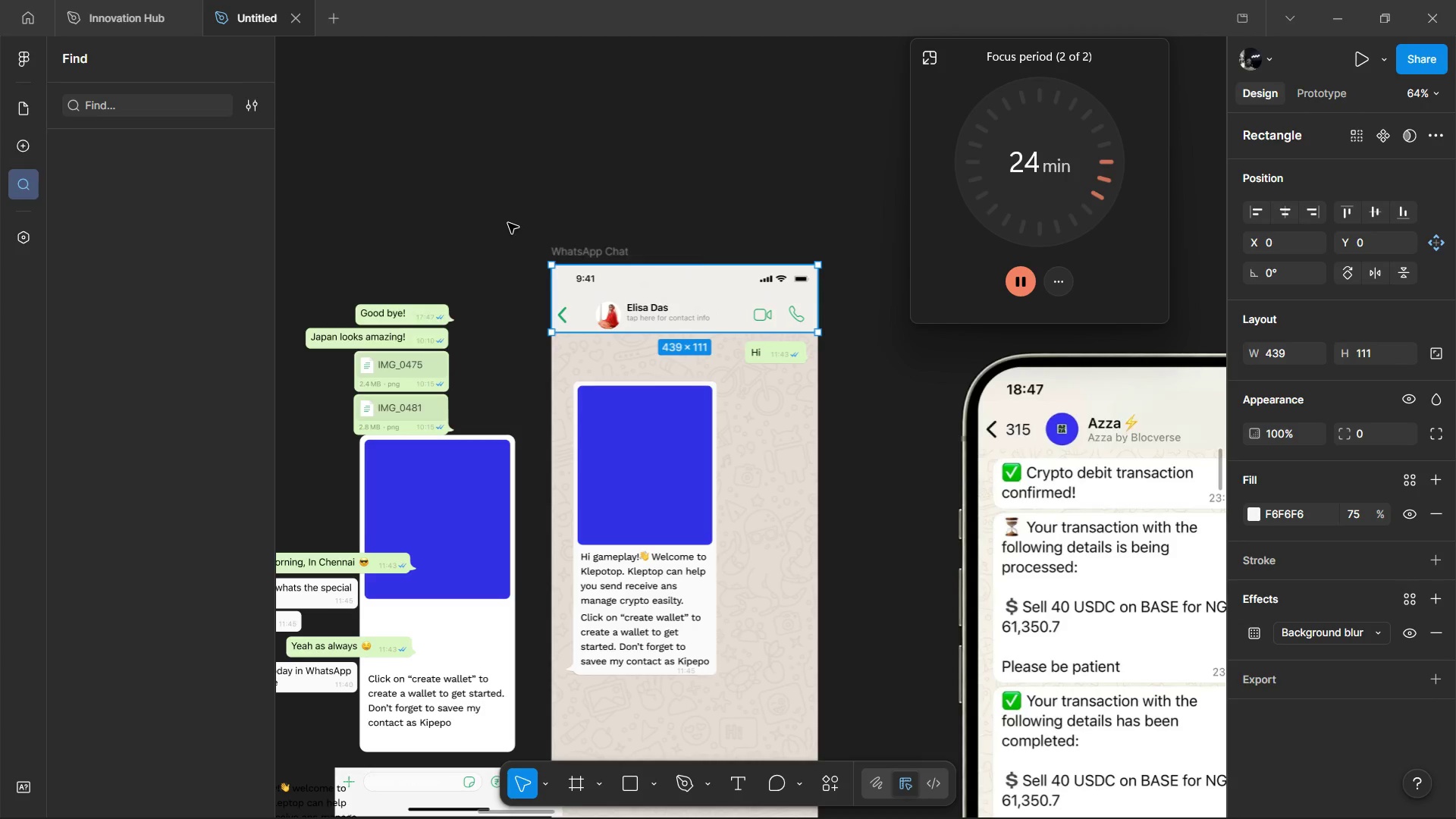 
right_click([508, 223])
 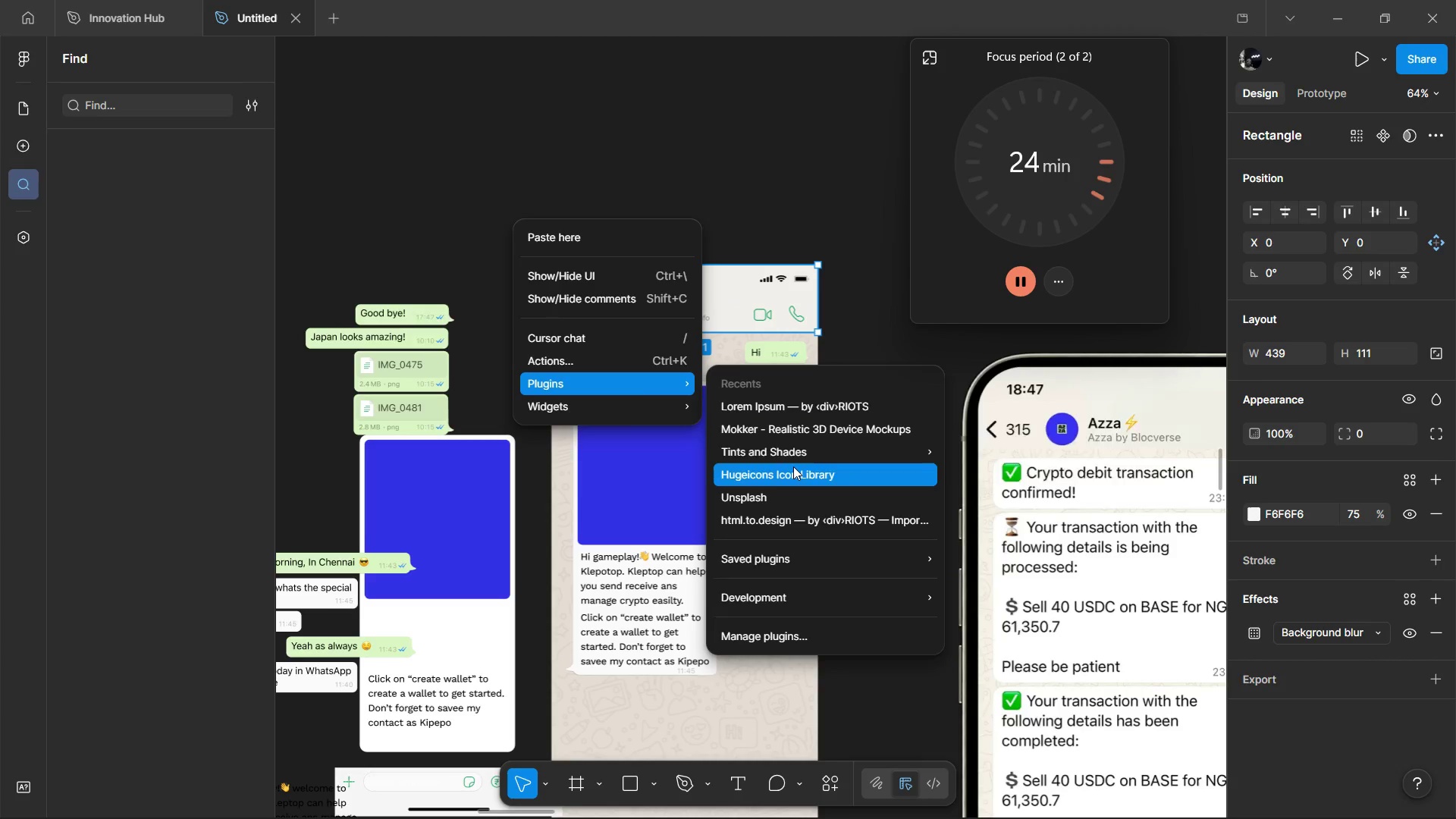 
left_click([783, 475])
 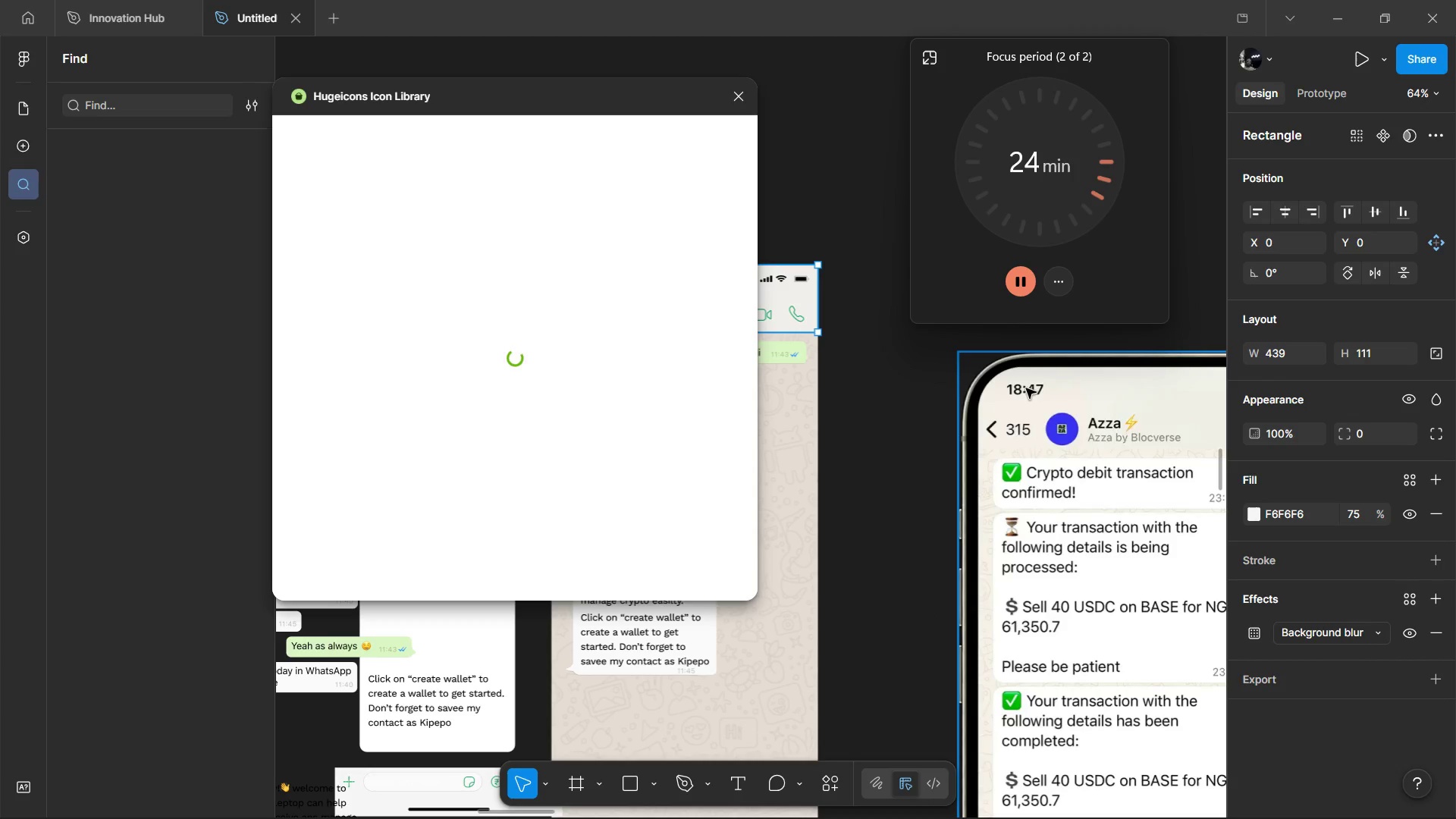 
wait(7.7)
 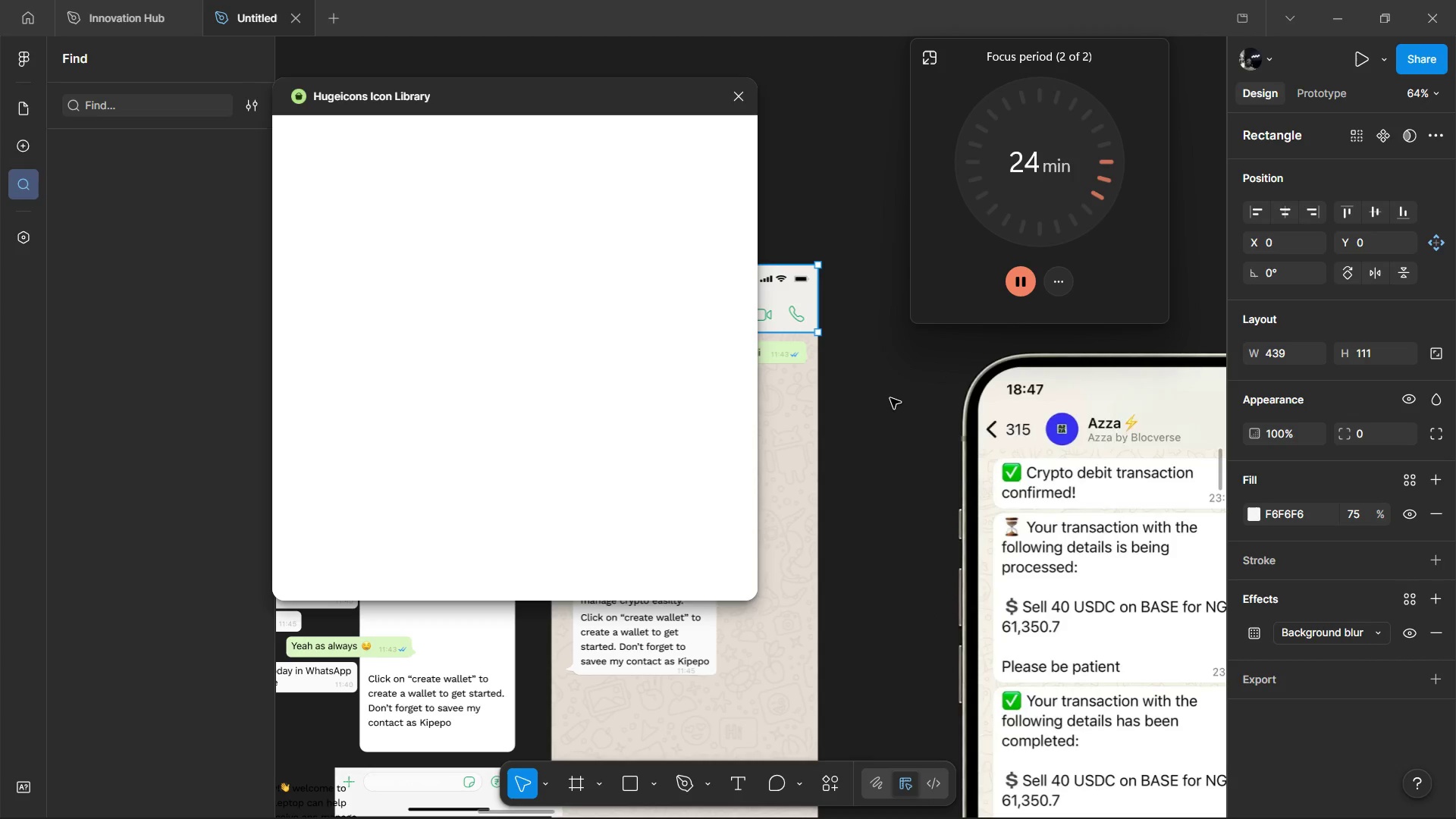 
scroll: coordinate [1029, 391], scroll_direction: down, amount: 13.0
 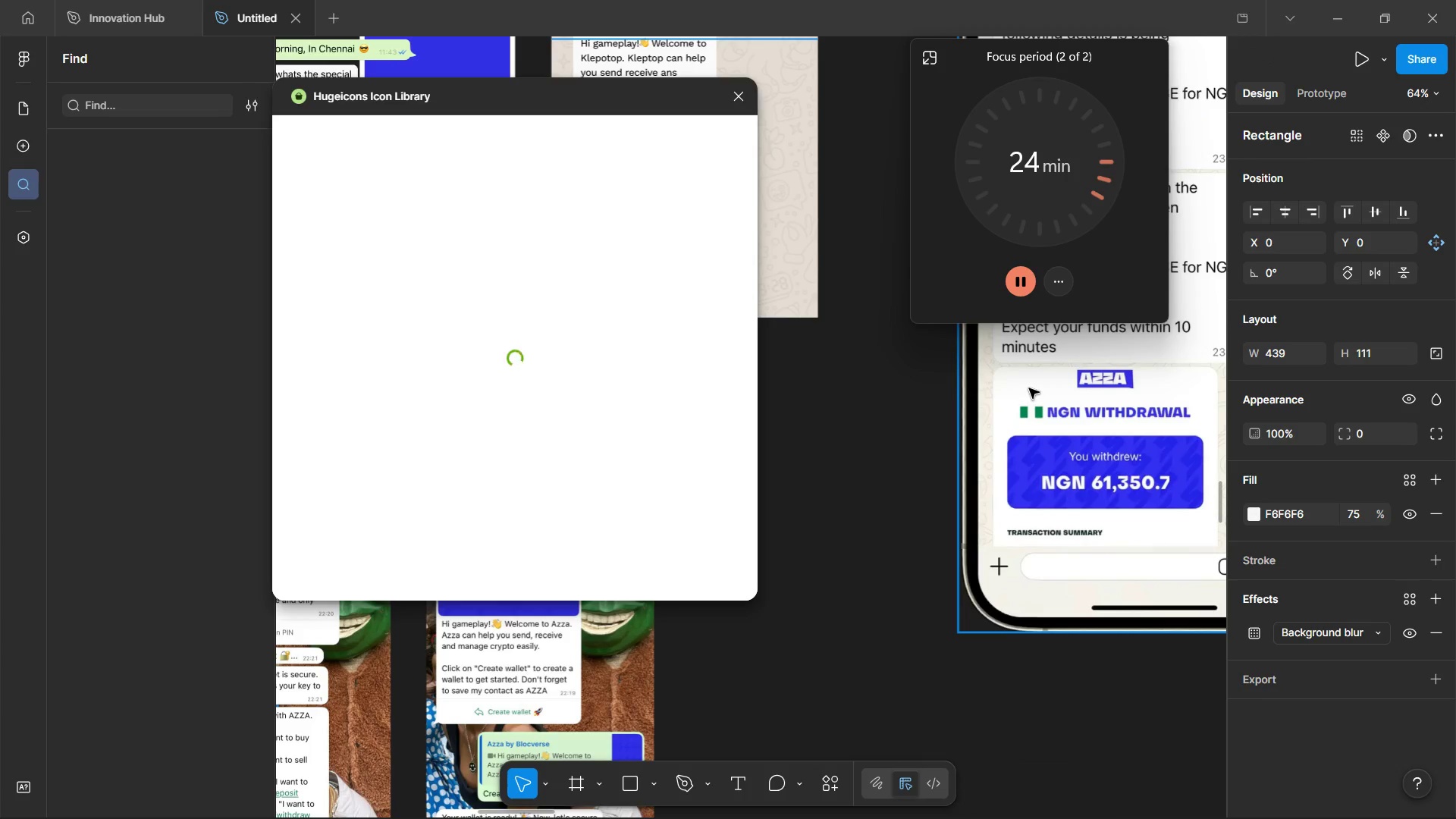 
wait(8.5)
 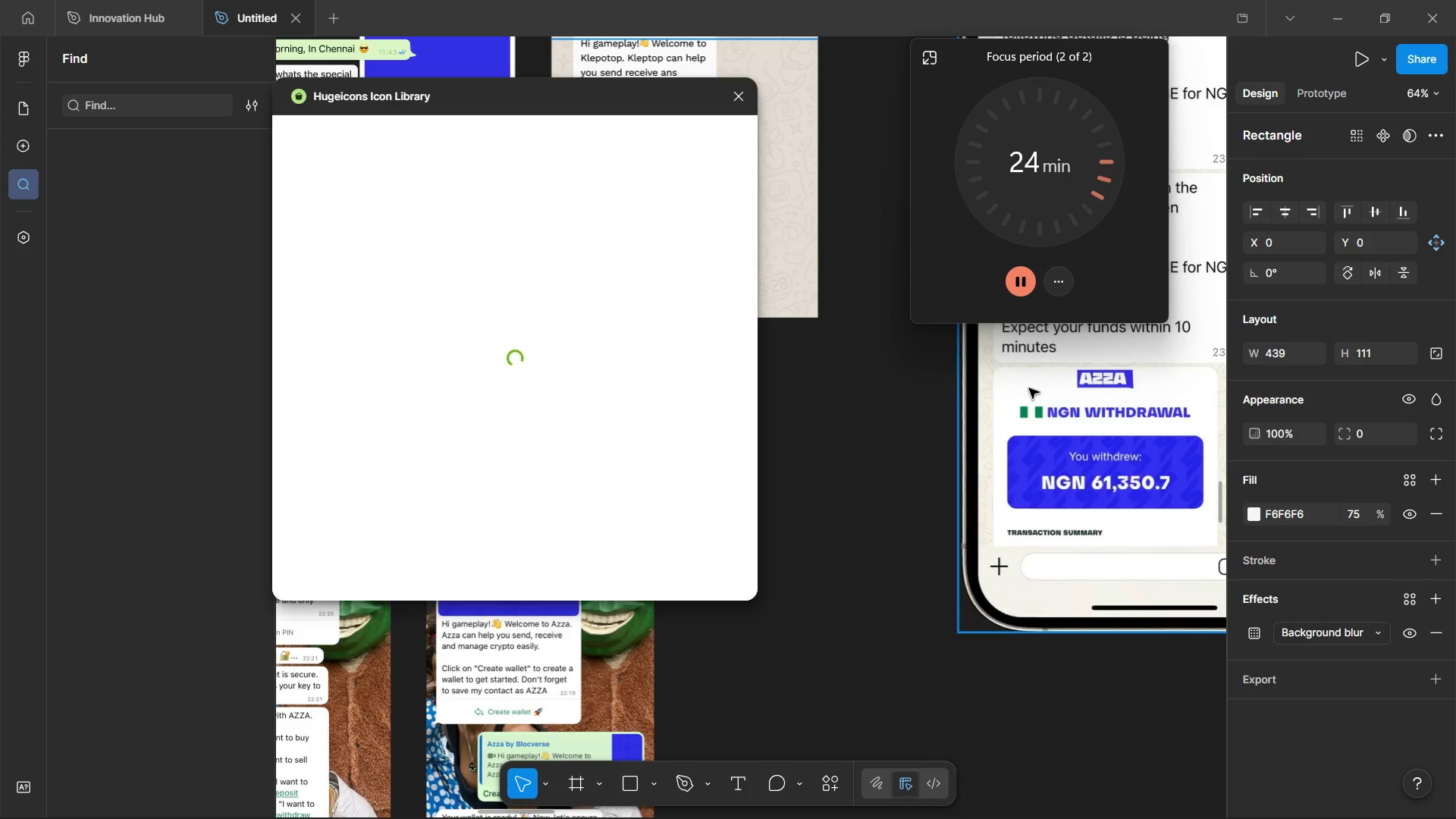 
left_click([1336, 787])
 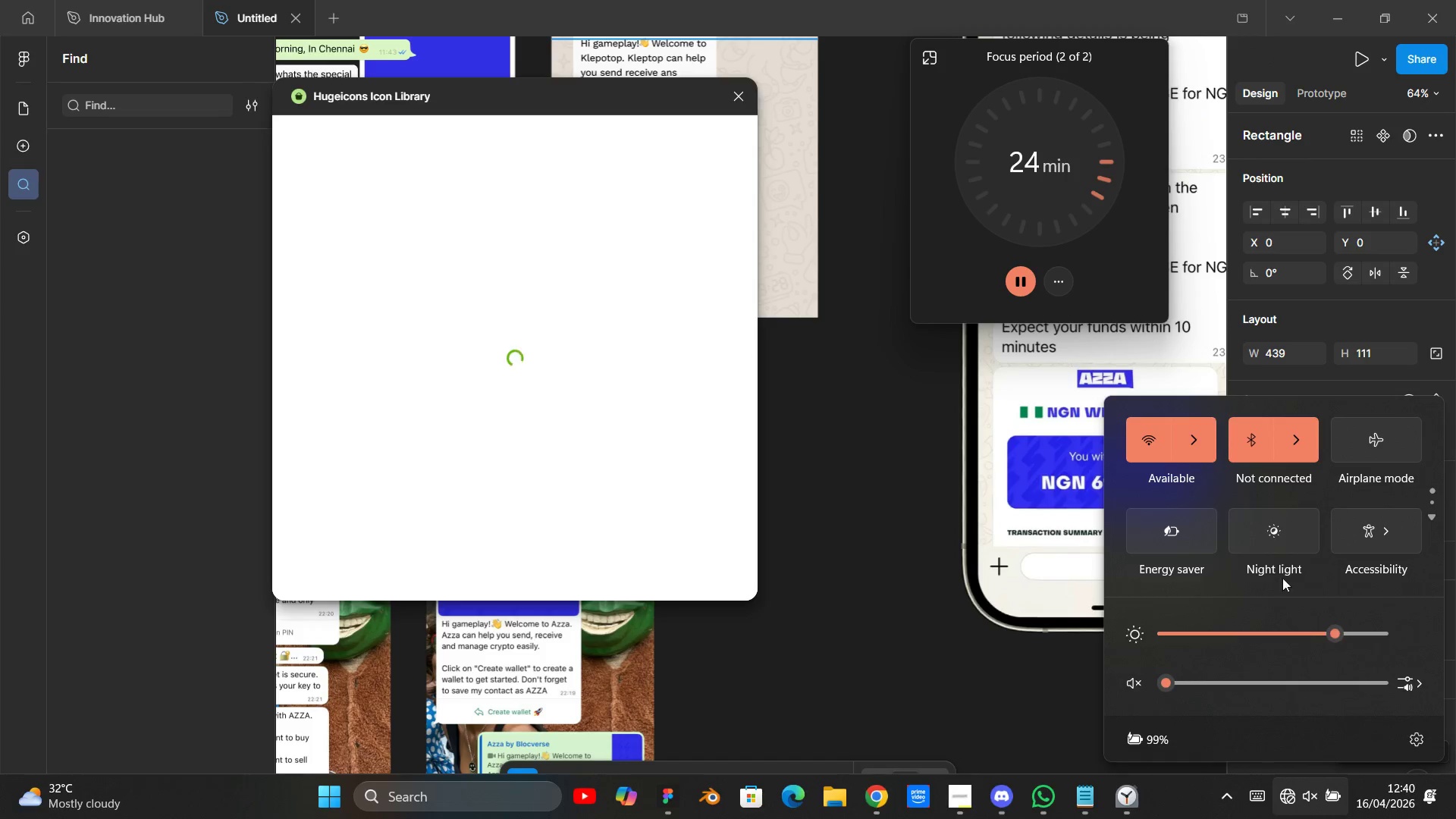 
mouse_move([1184, 468])
 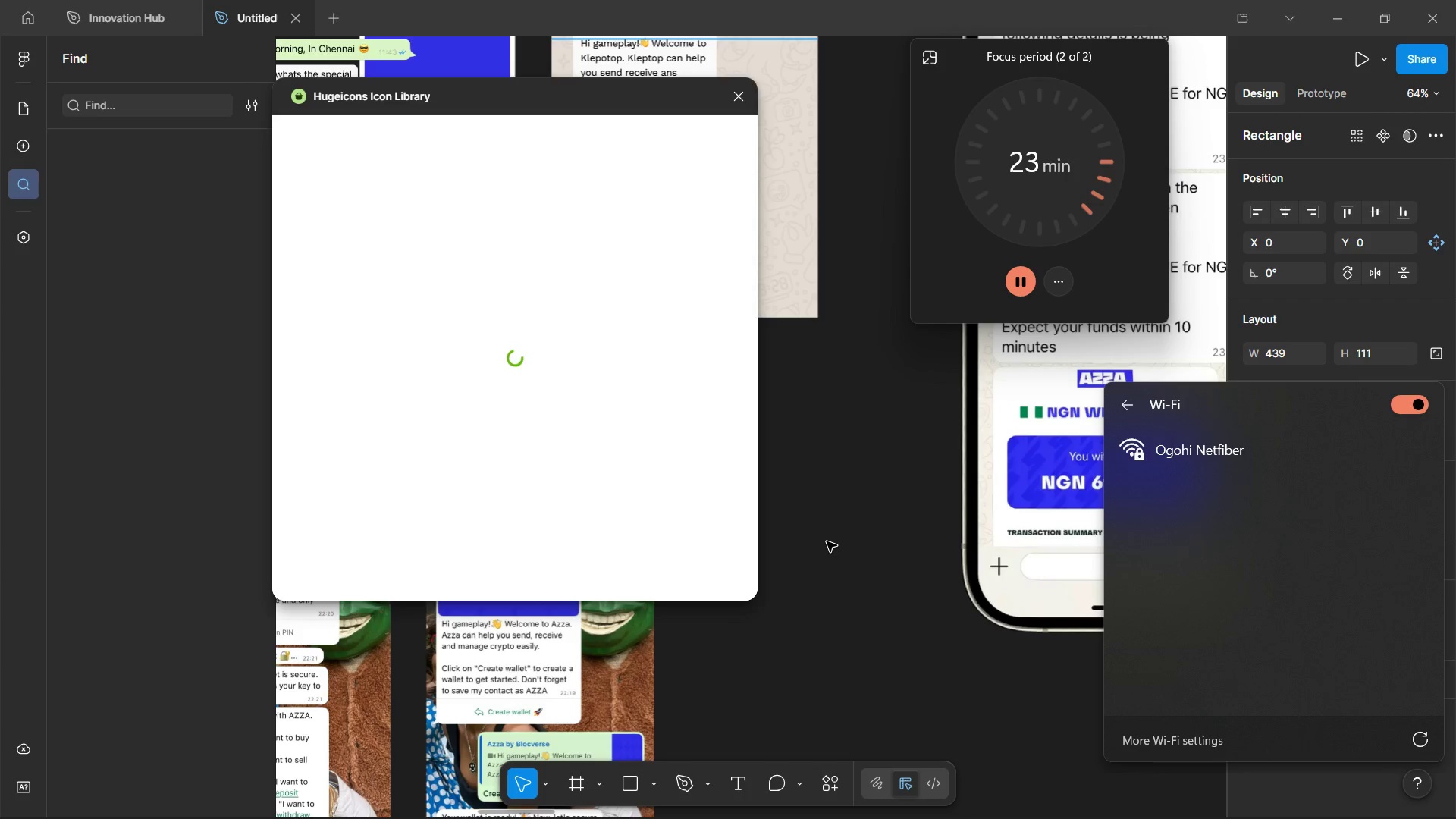 
wait(79.63)
 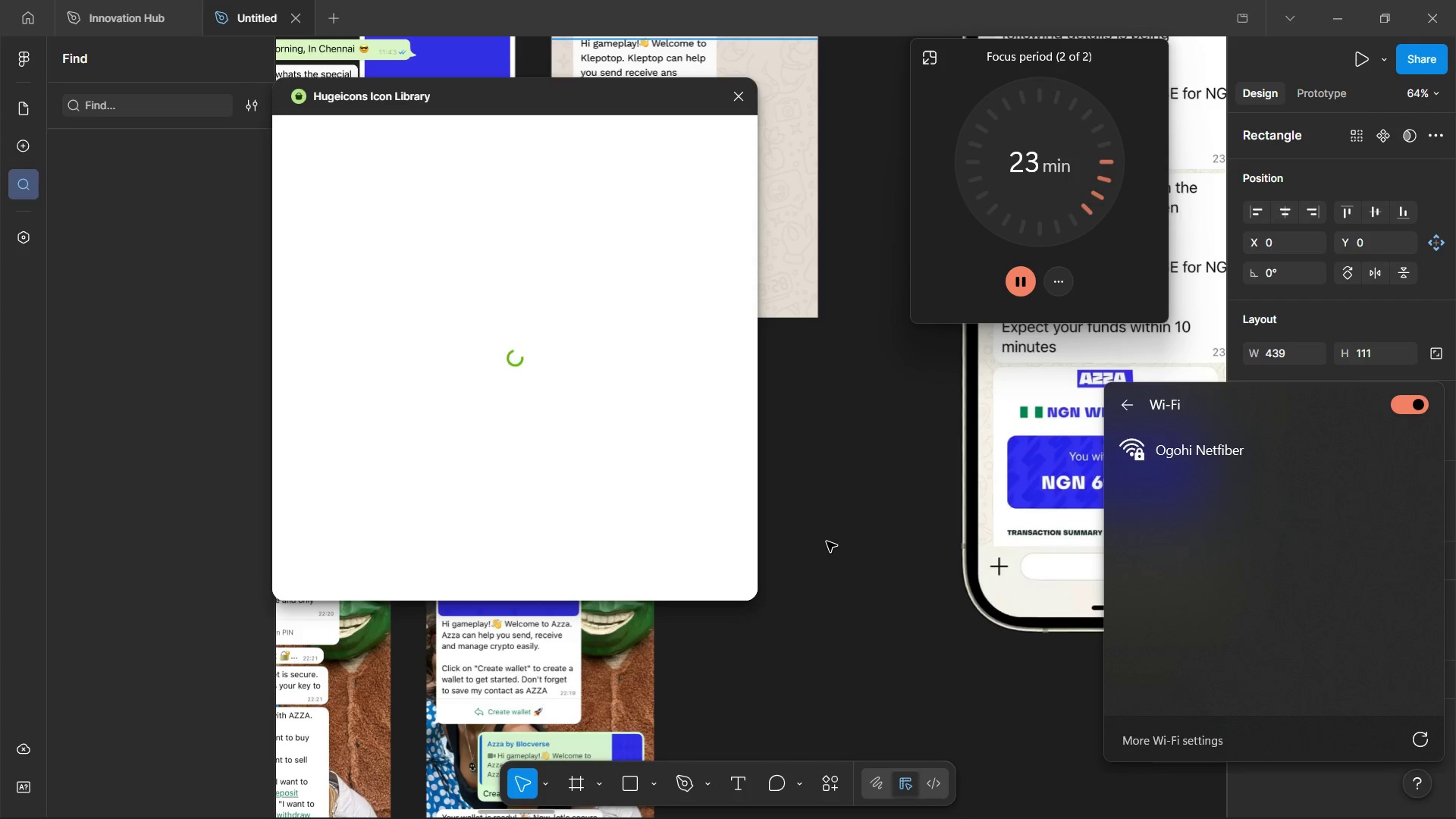 
key(Control+ControlLeft)
 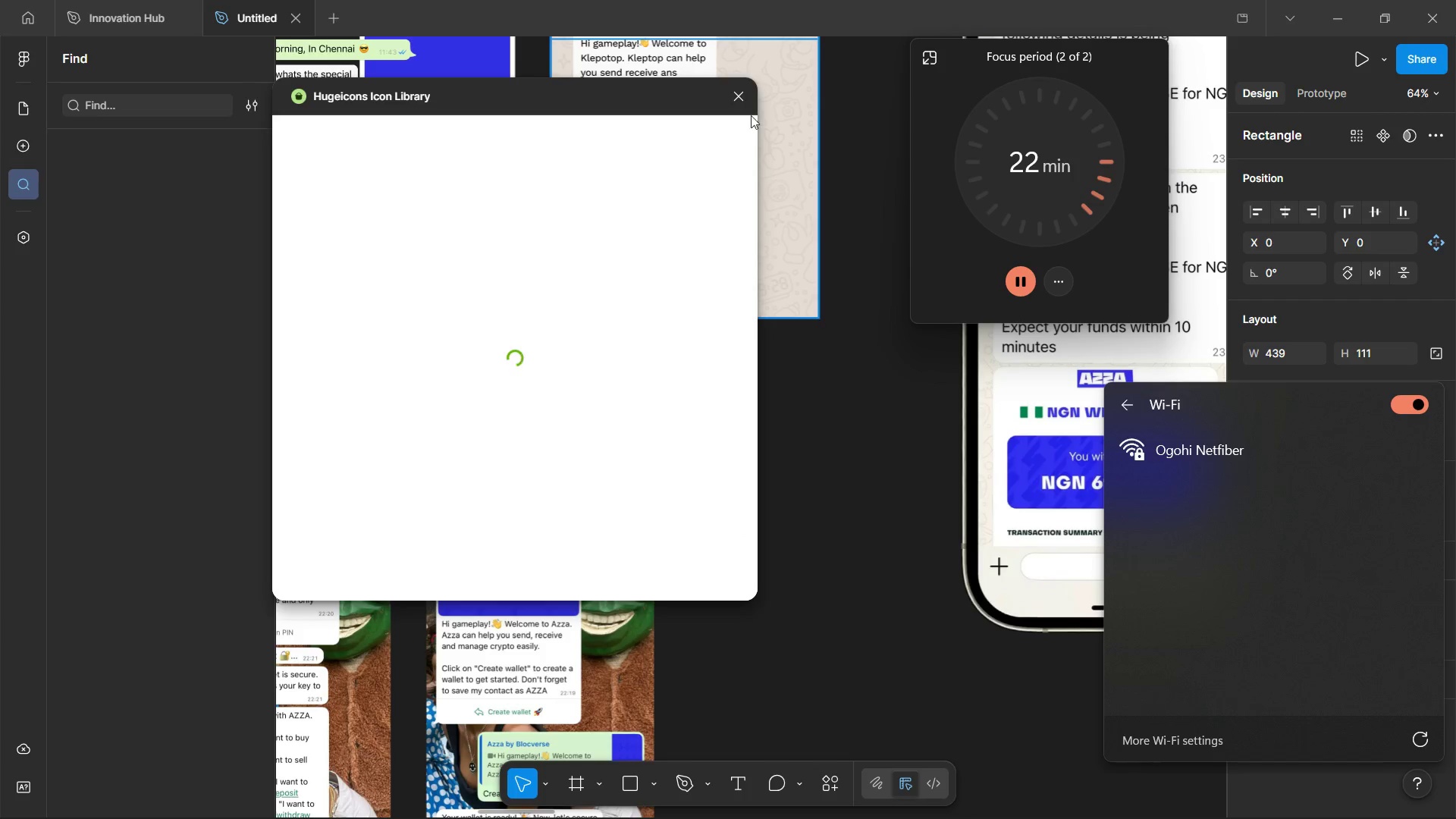 
left_click([733, 99])
 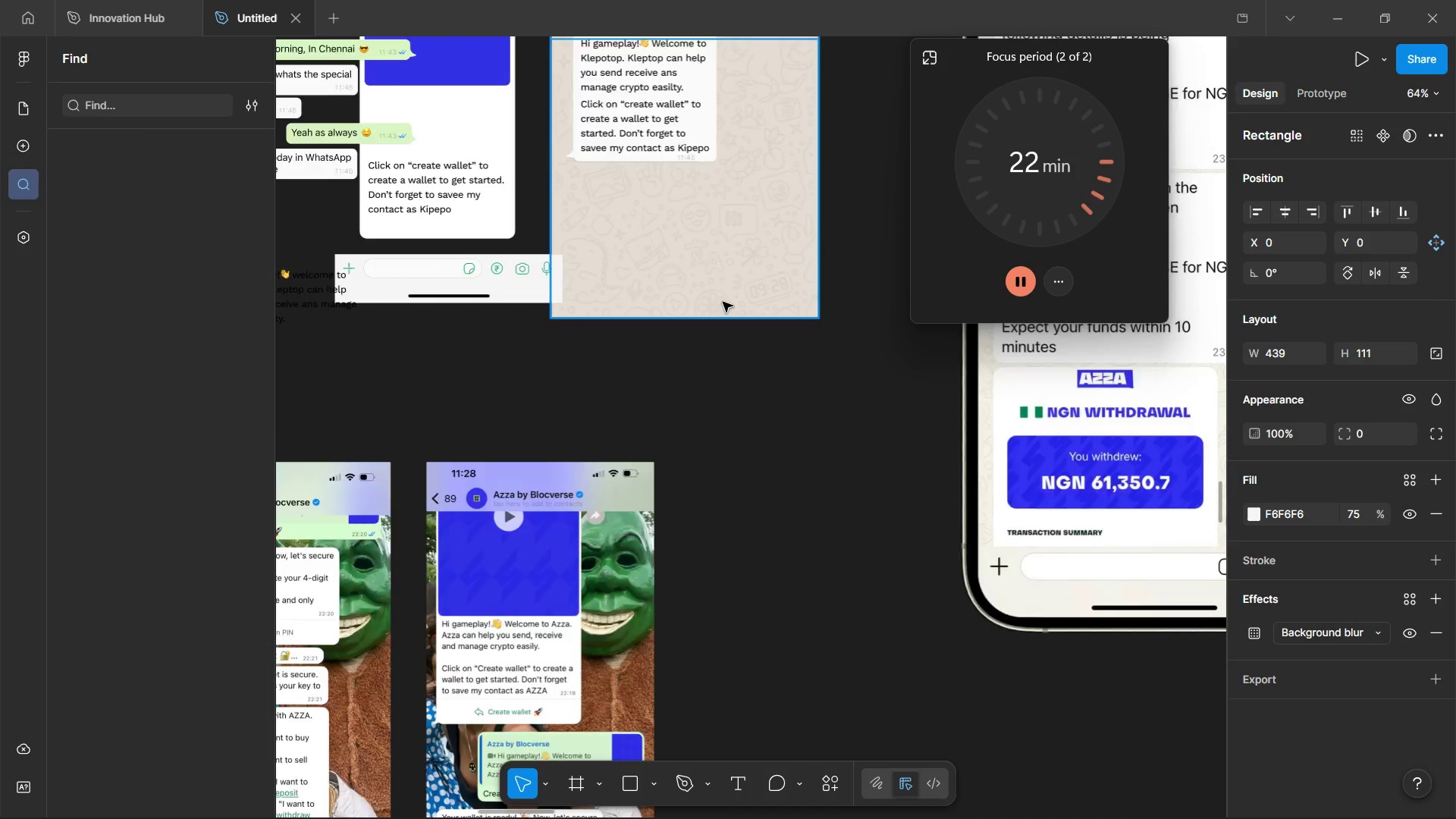 
scroll: coordinate [760, 387], scroll_direction: up, amount: 8.0
 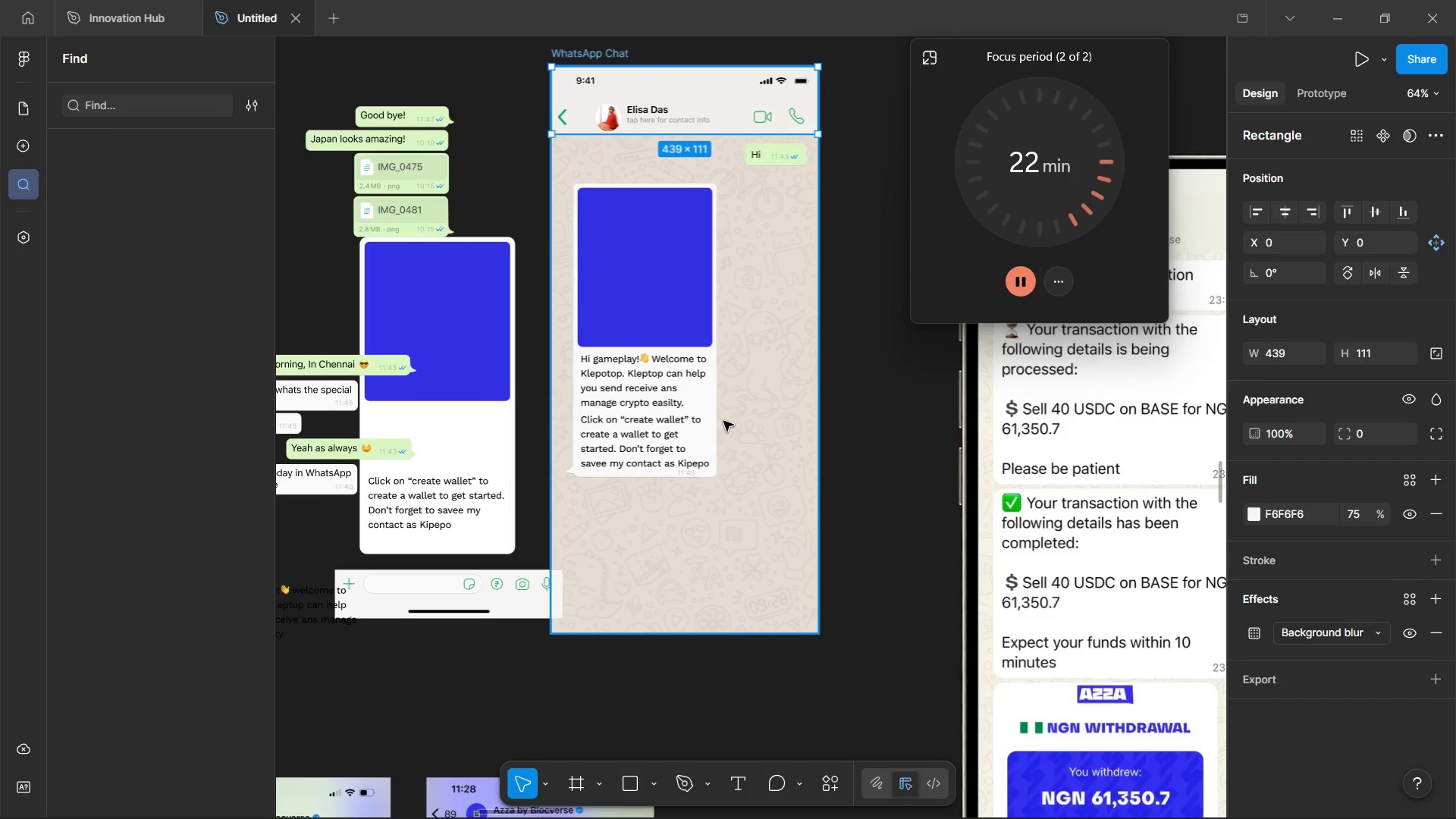 
left_click([774, 407])
 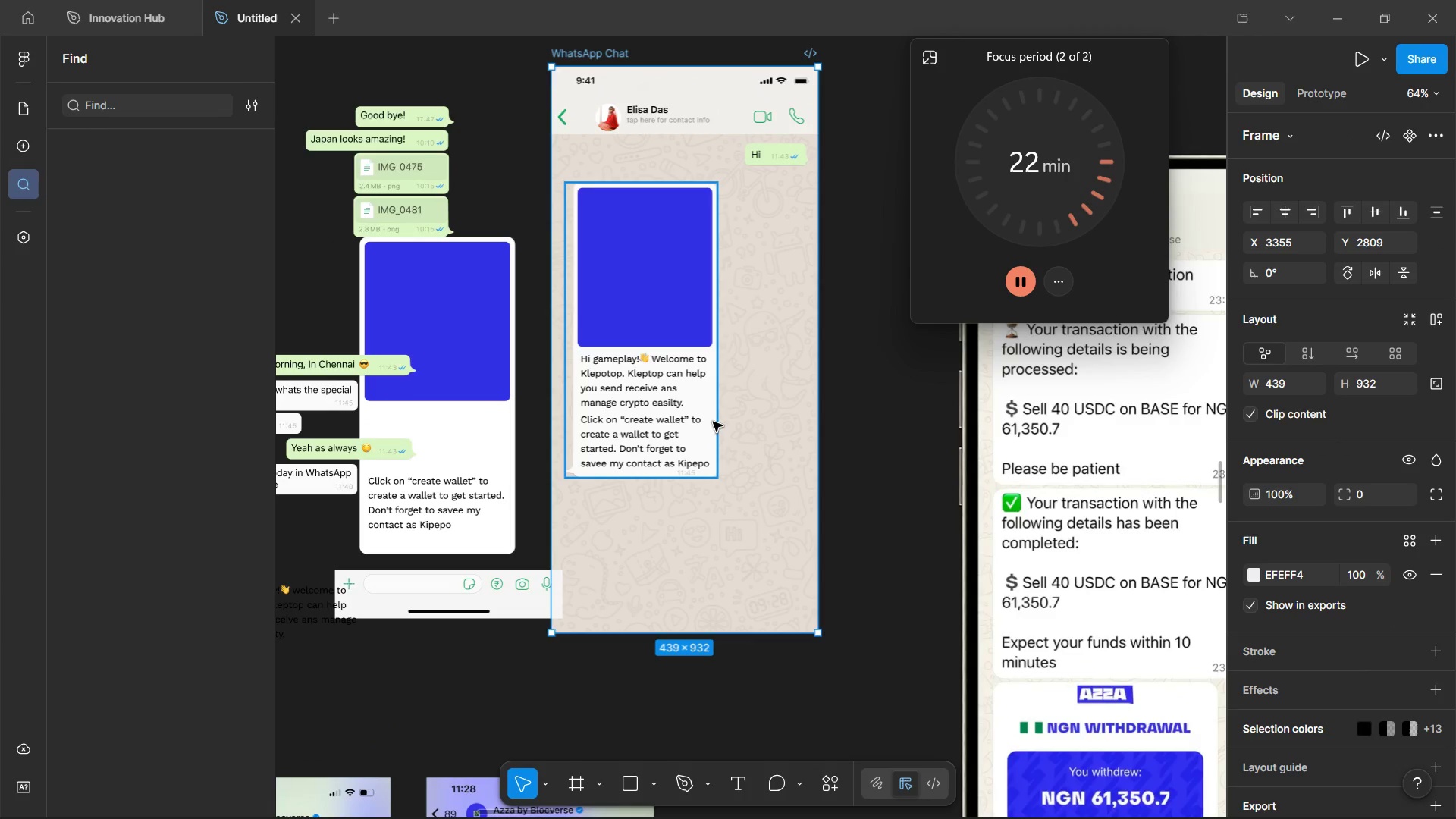 
hold_key(key=ControlLeft, duration=1.03)
left_click([713, 384])
 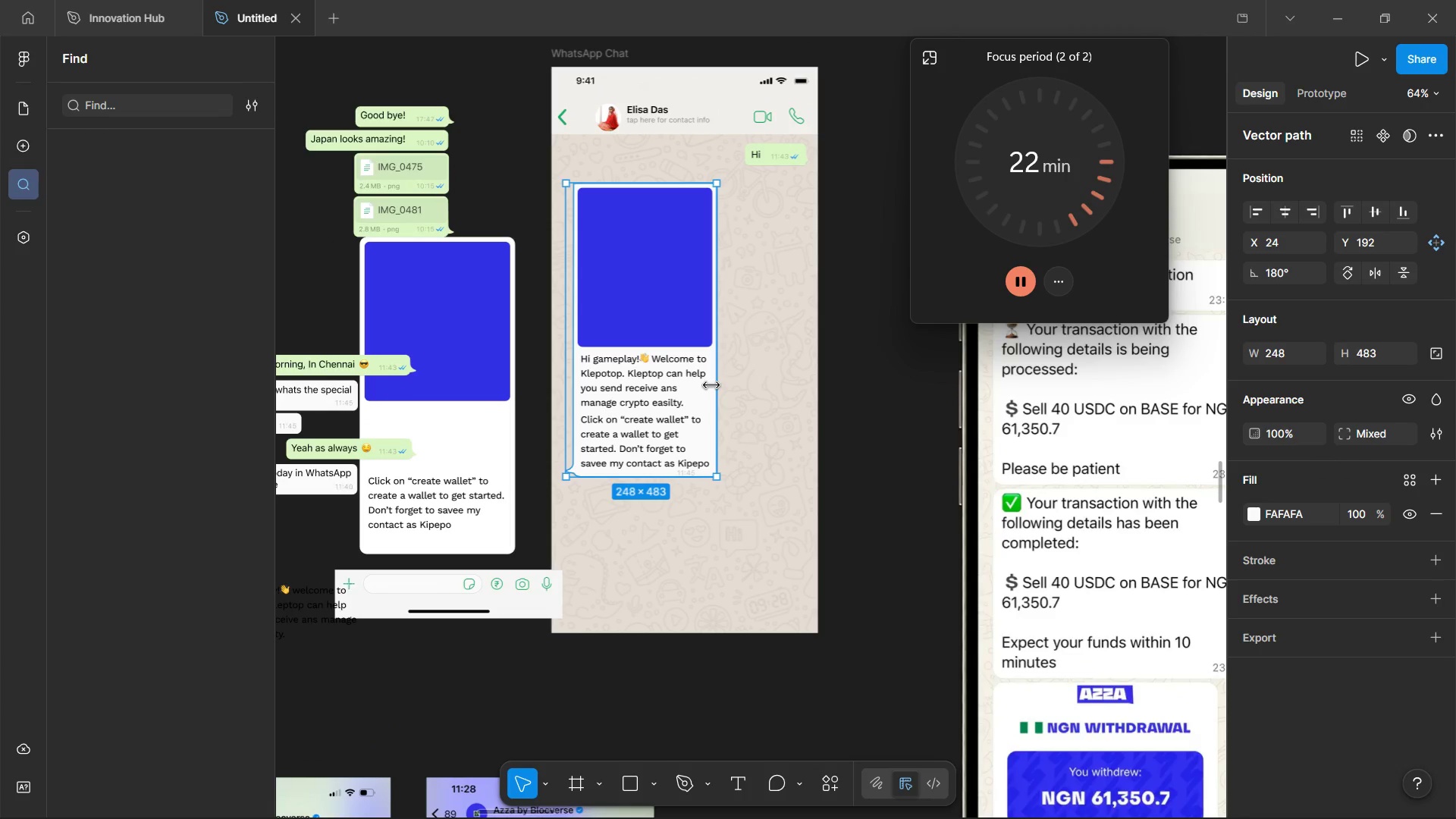 
key(Enter)
 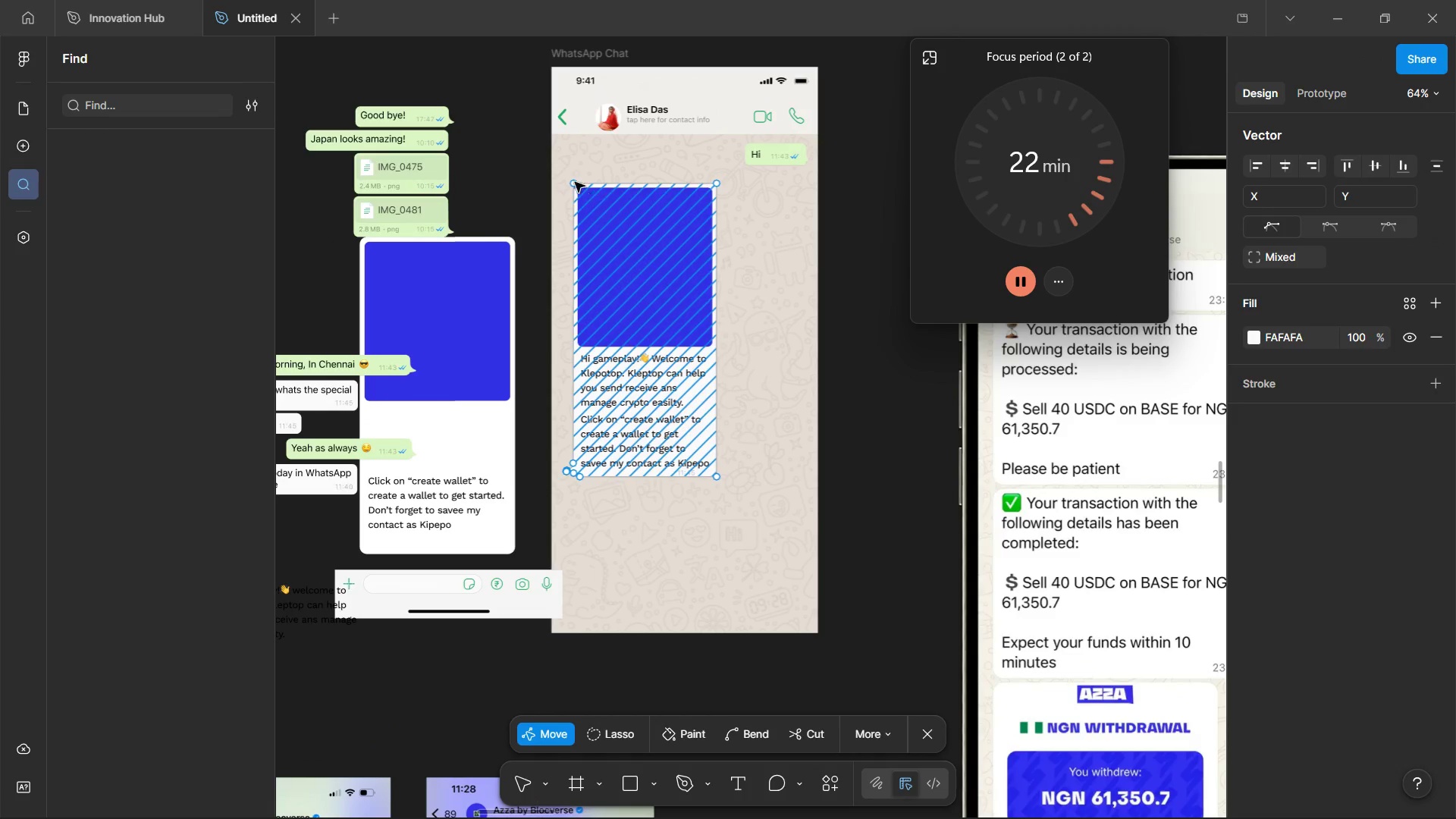 
left_click_drag(start_coordinate=[557, 164], to_coordinate=[835, 233])
 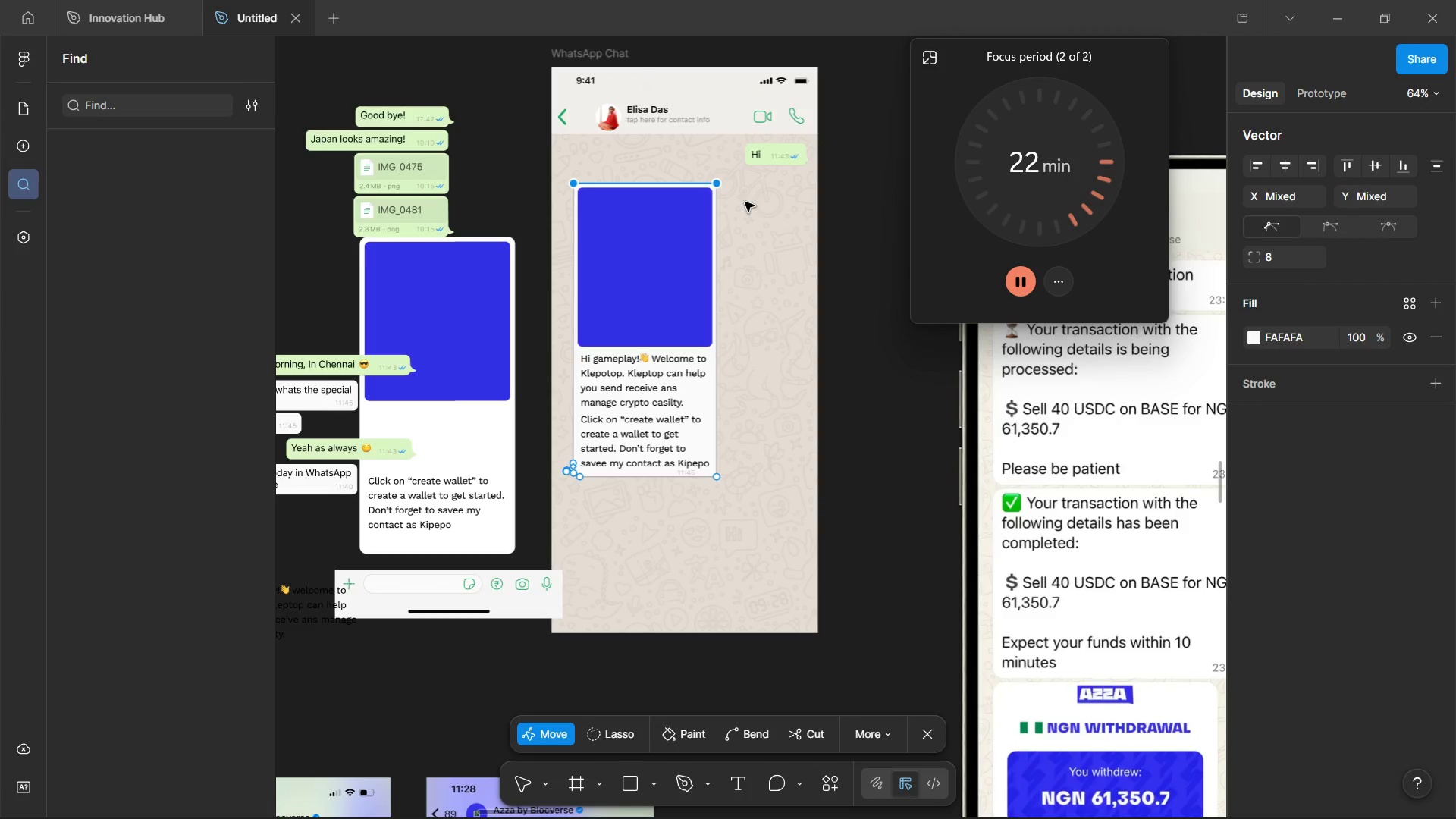 
hold_key(key=ArrowUp, duration=1.52)
 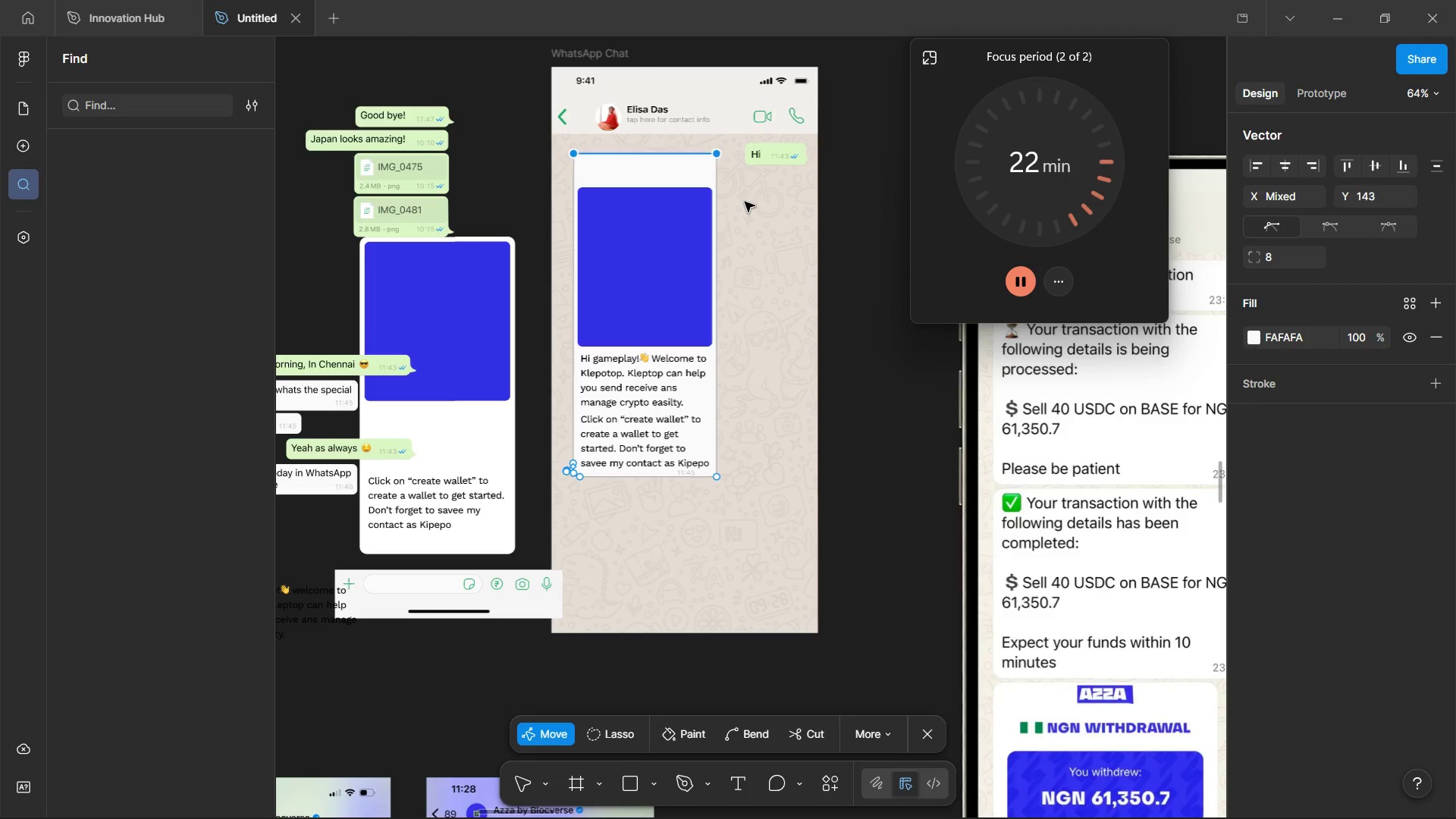 
hold_key(key=ArrowUp, duration=1.51)
 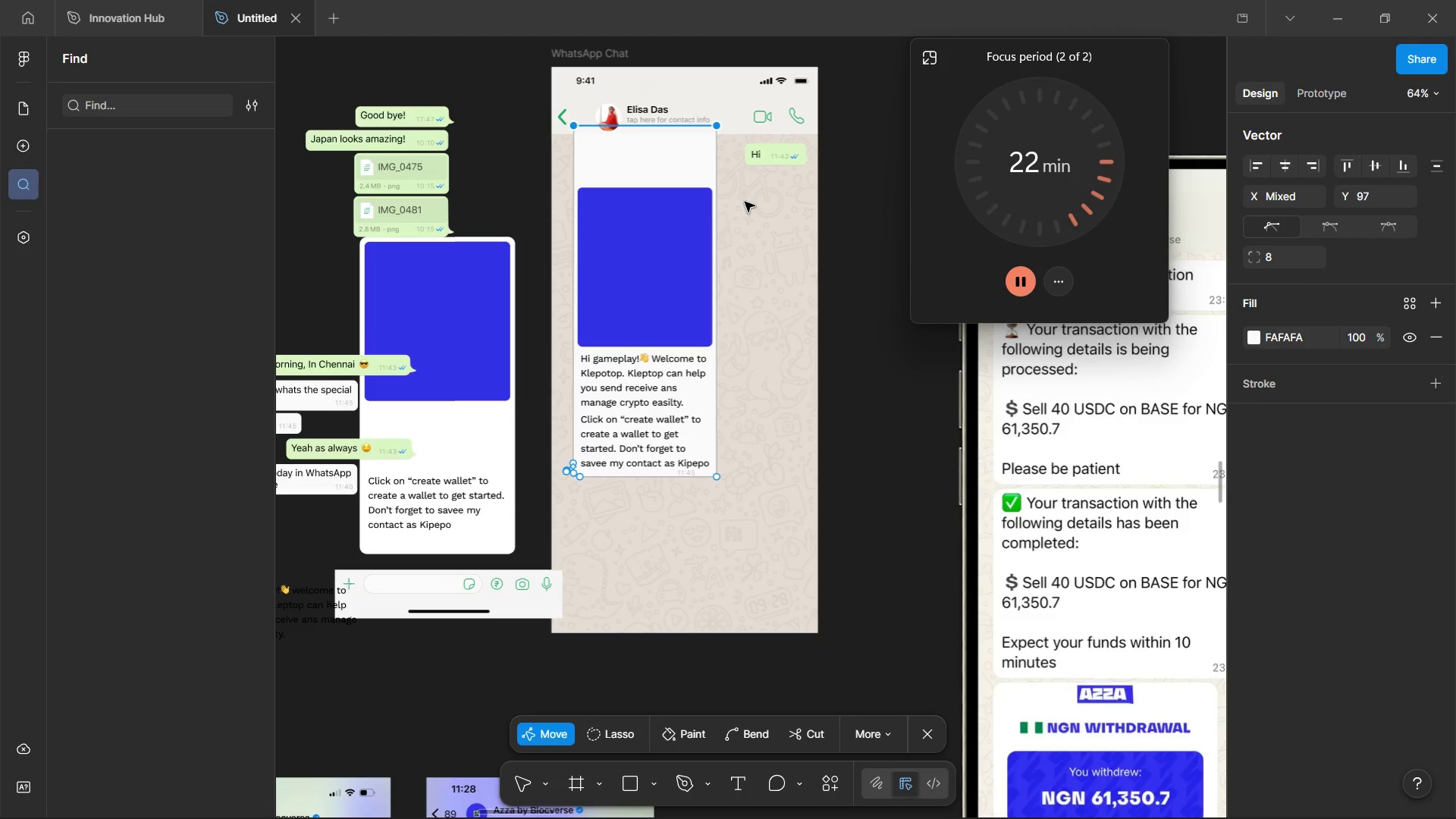 
hold_key(key=ArrowUp, duration=0.42)
 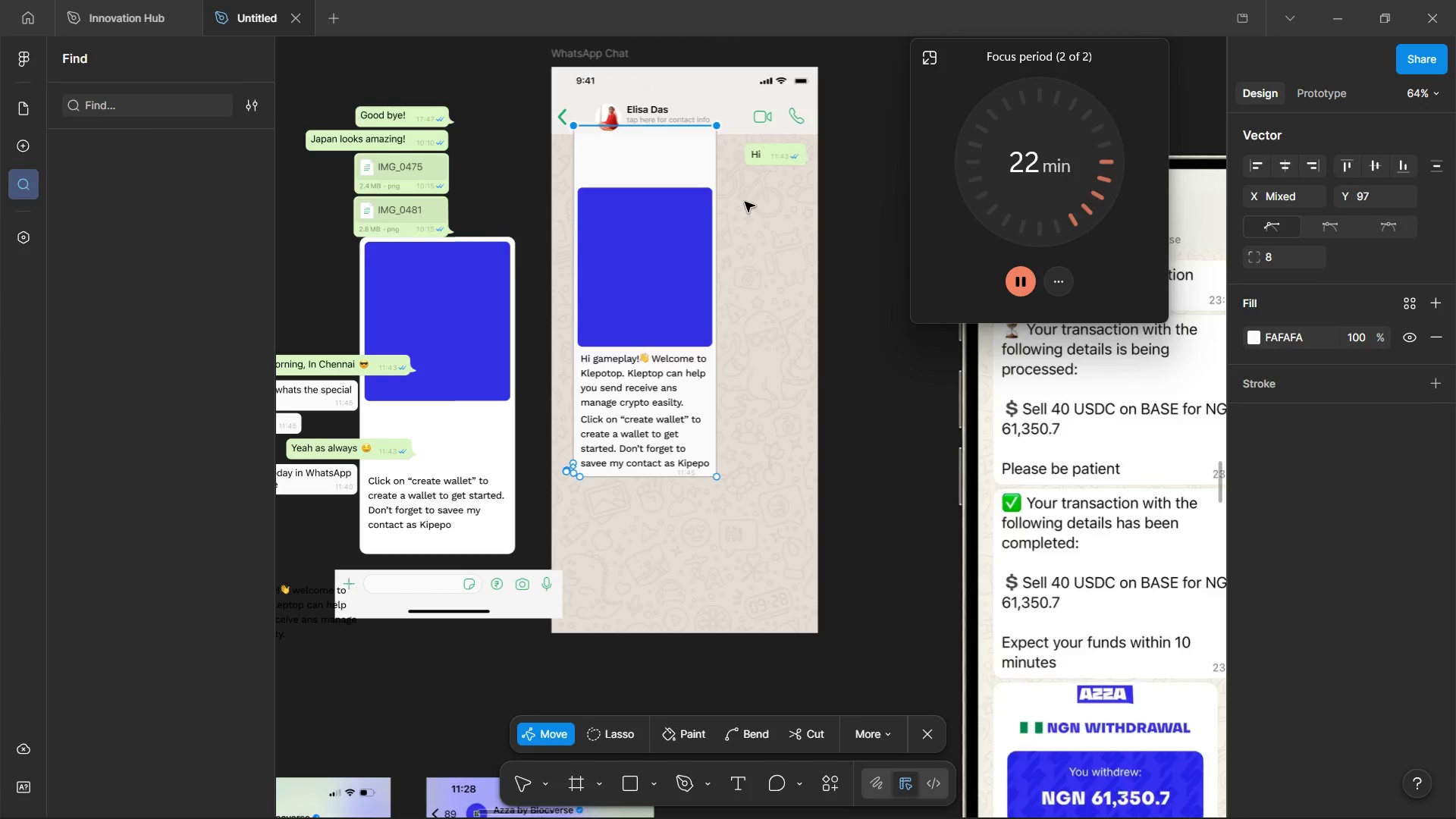 
scroll: coordinate [745, 202], scroll_direction: up, amount: 1.0
 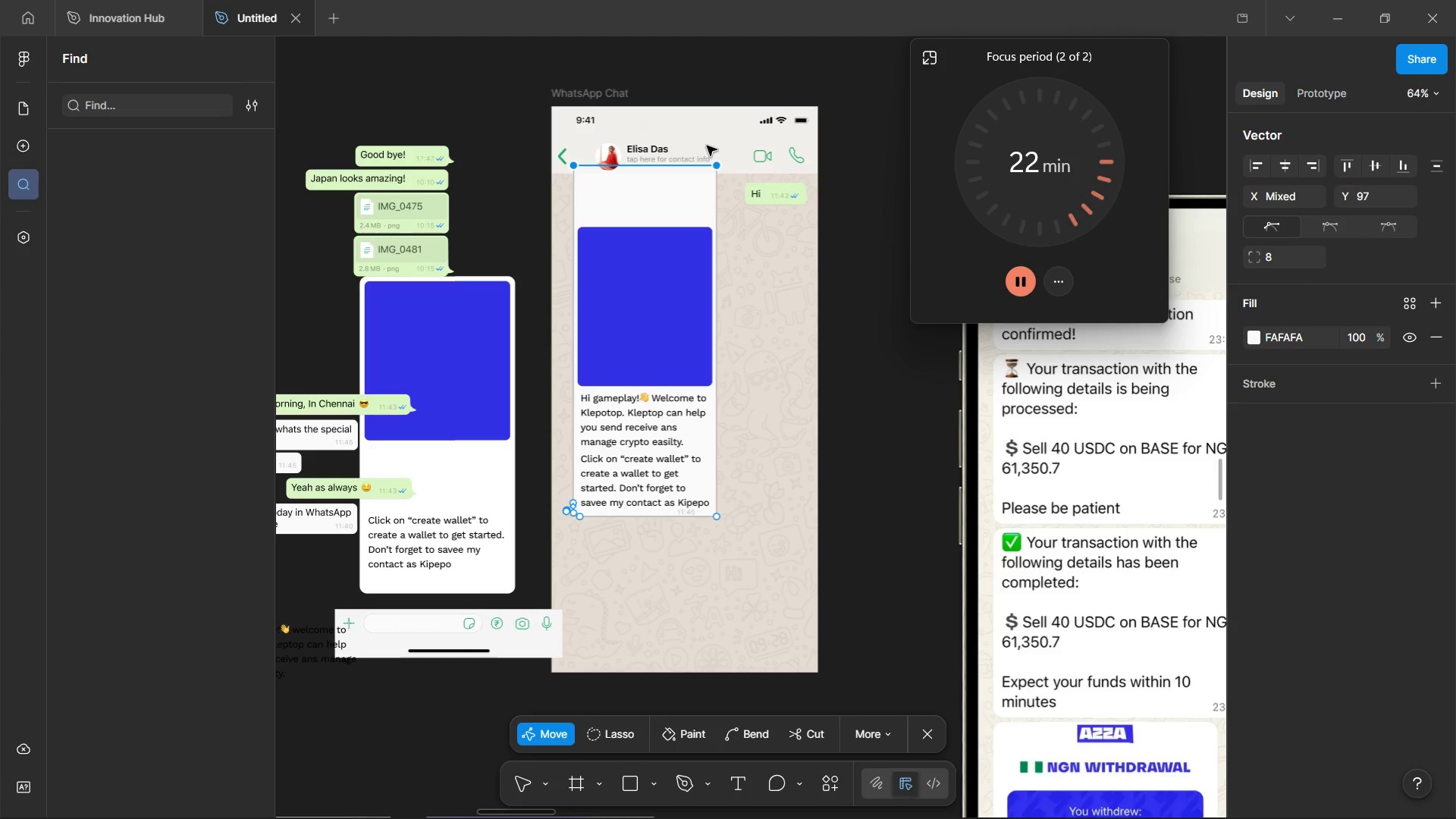 
left_click_drag(start_coordinate=[711, 153], to_coordinate=[730, 228])
 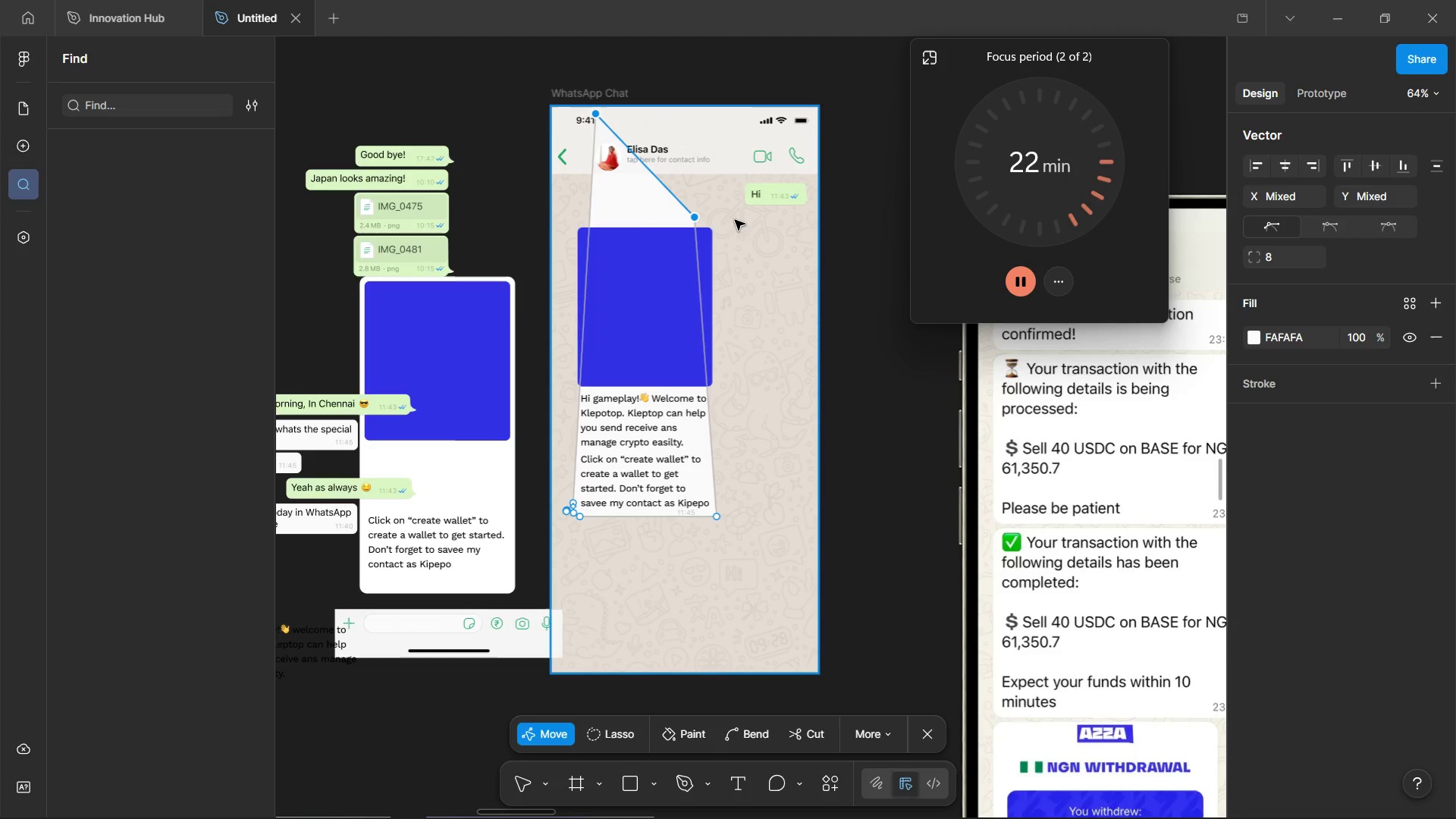 
key(Control+Z)
 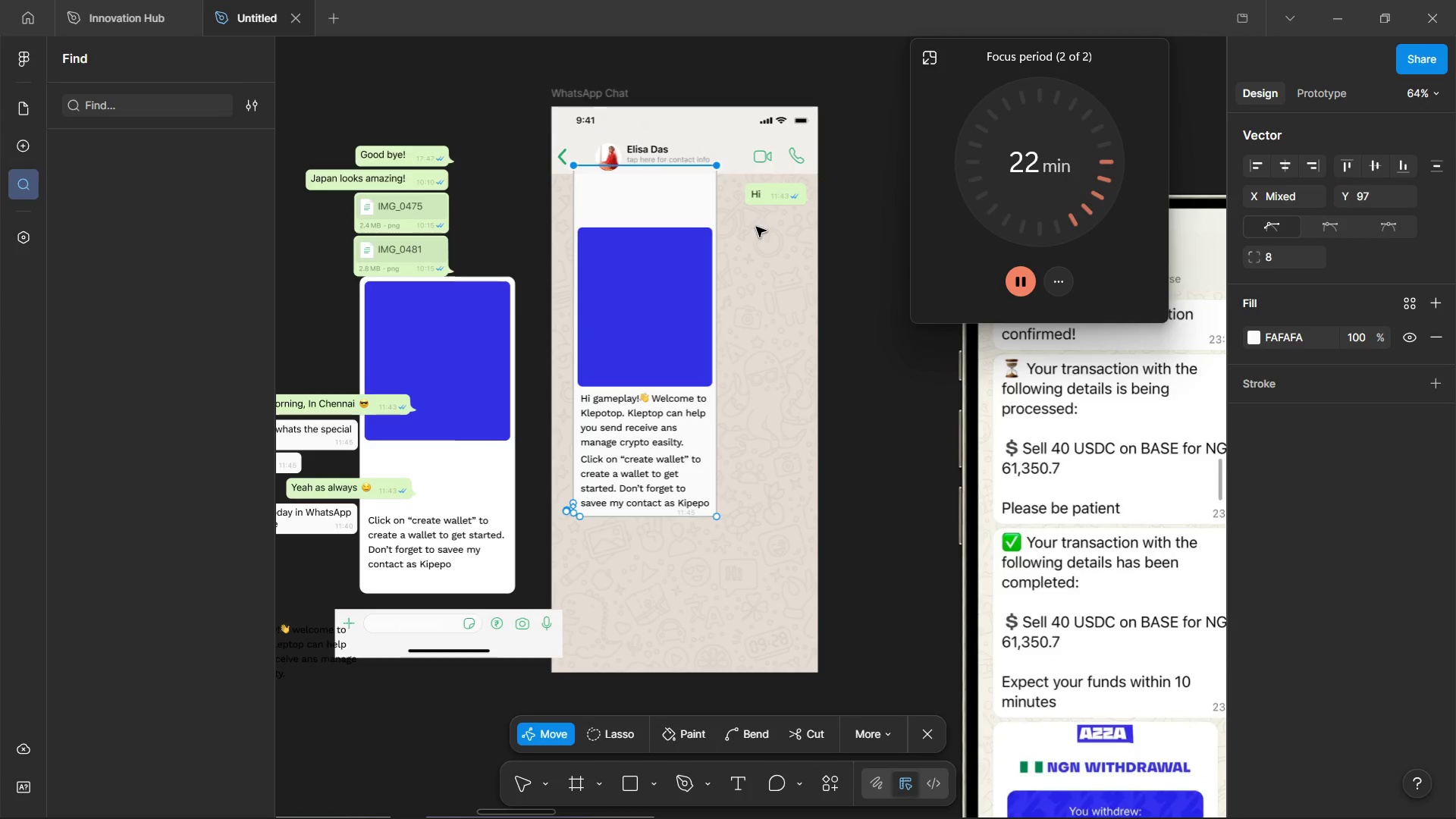 
left_click([756, 227])
 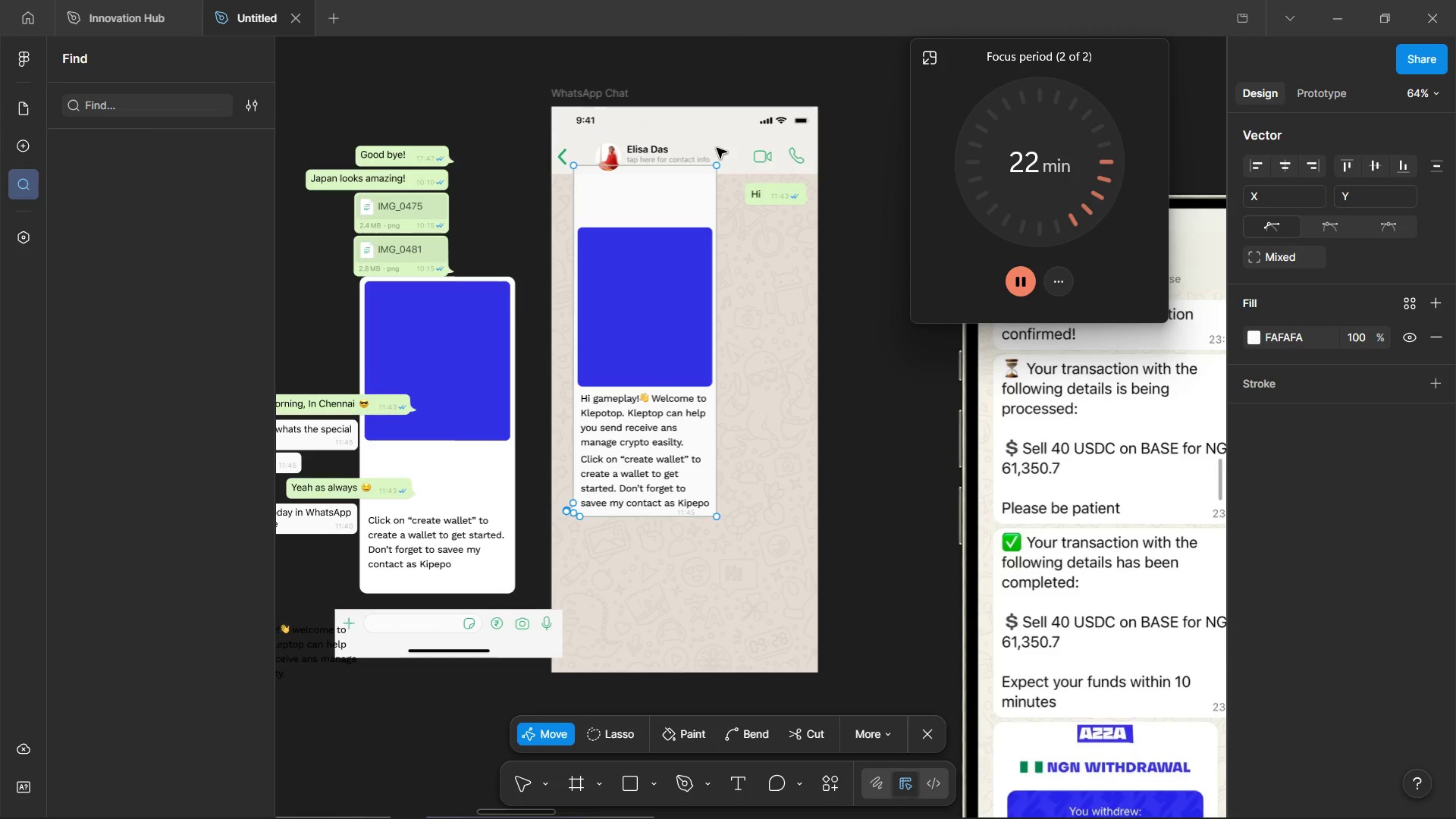 
left_click_drag(start_coordinate=[704, 150], to_coordinate=[755, 573])
 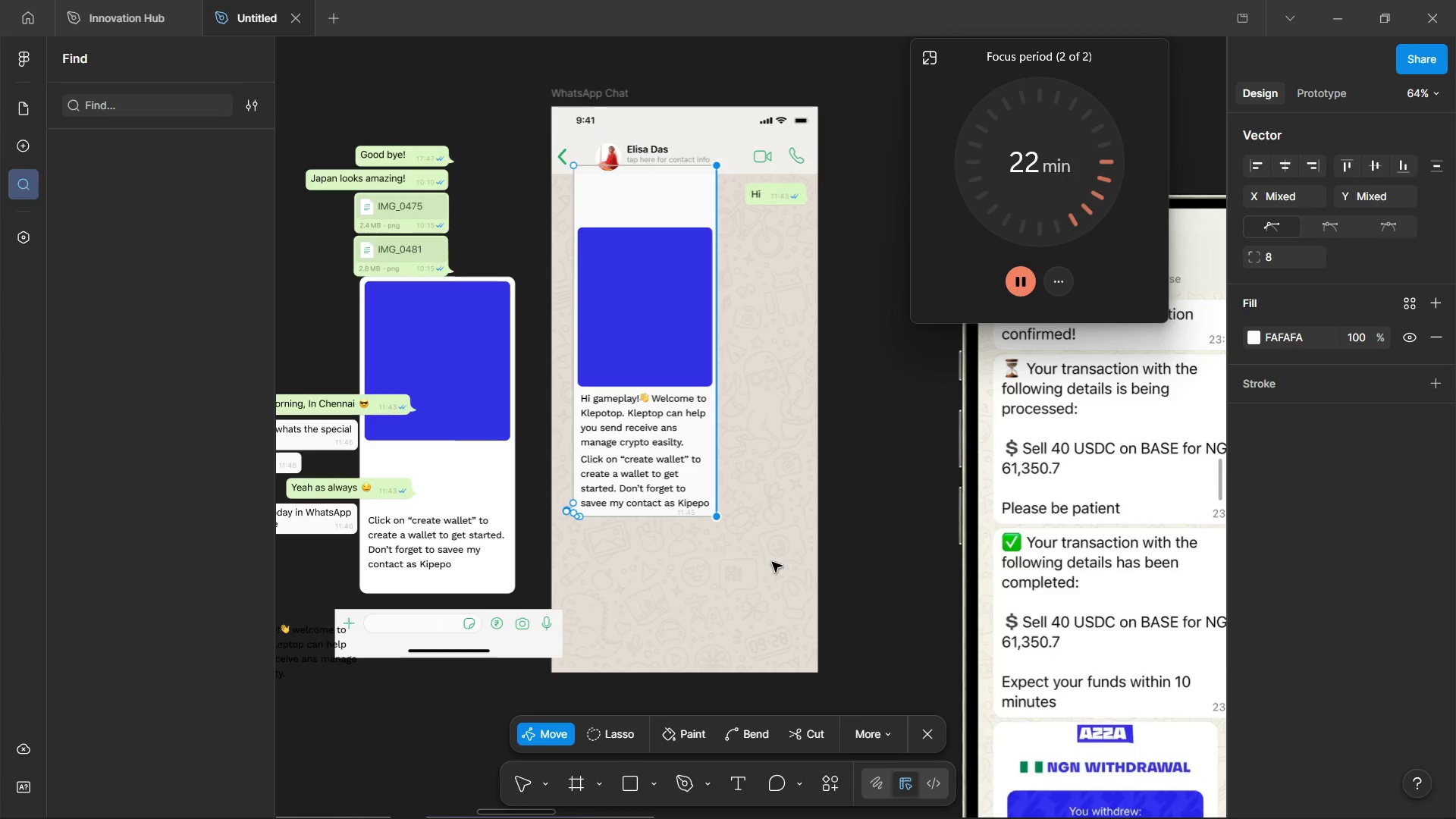 
hold_key(key=ArrowRight, duration=0.88)
 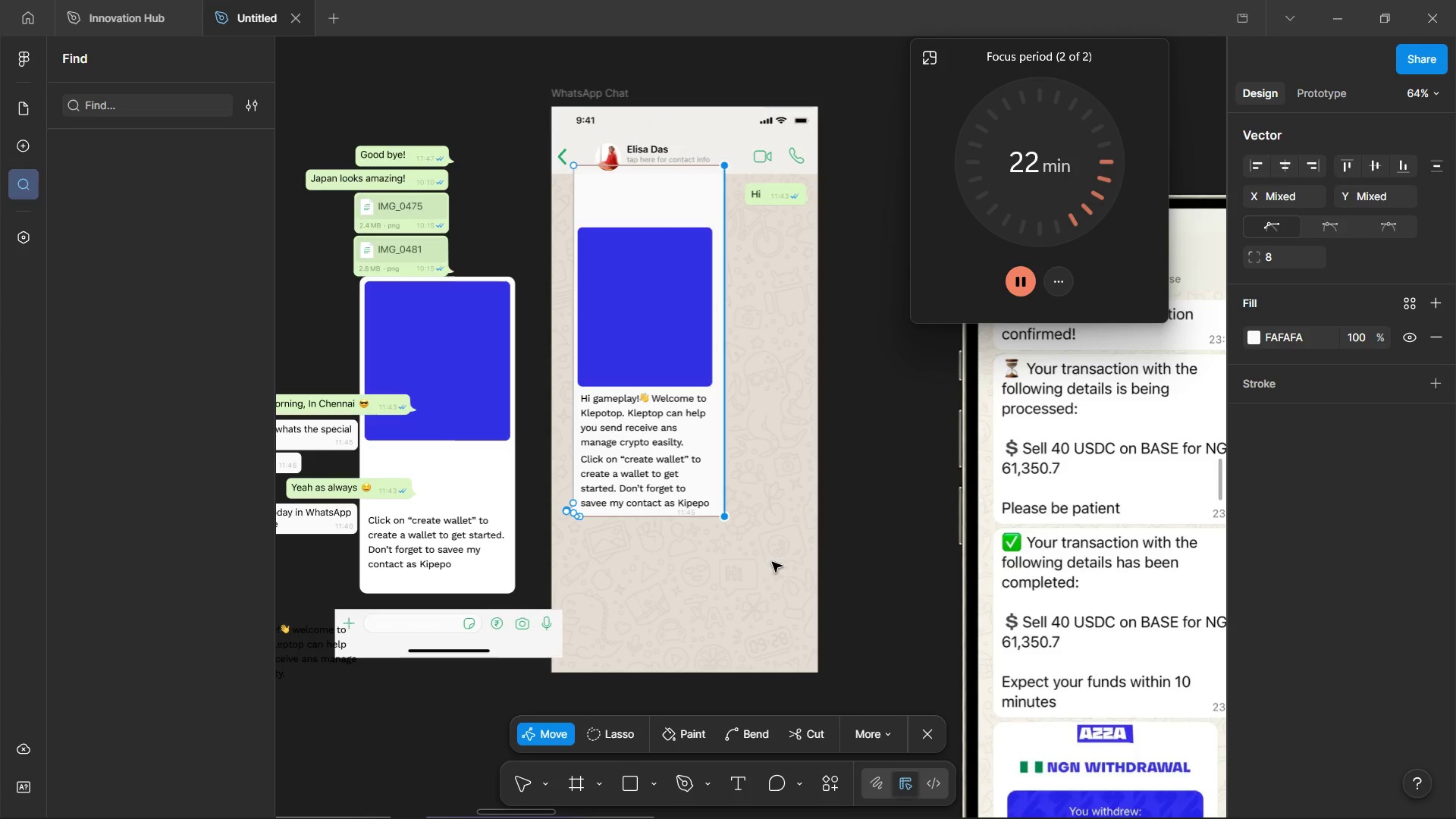 
key(ArrowRight)
 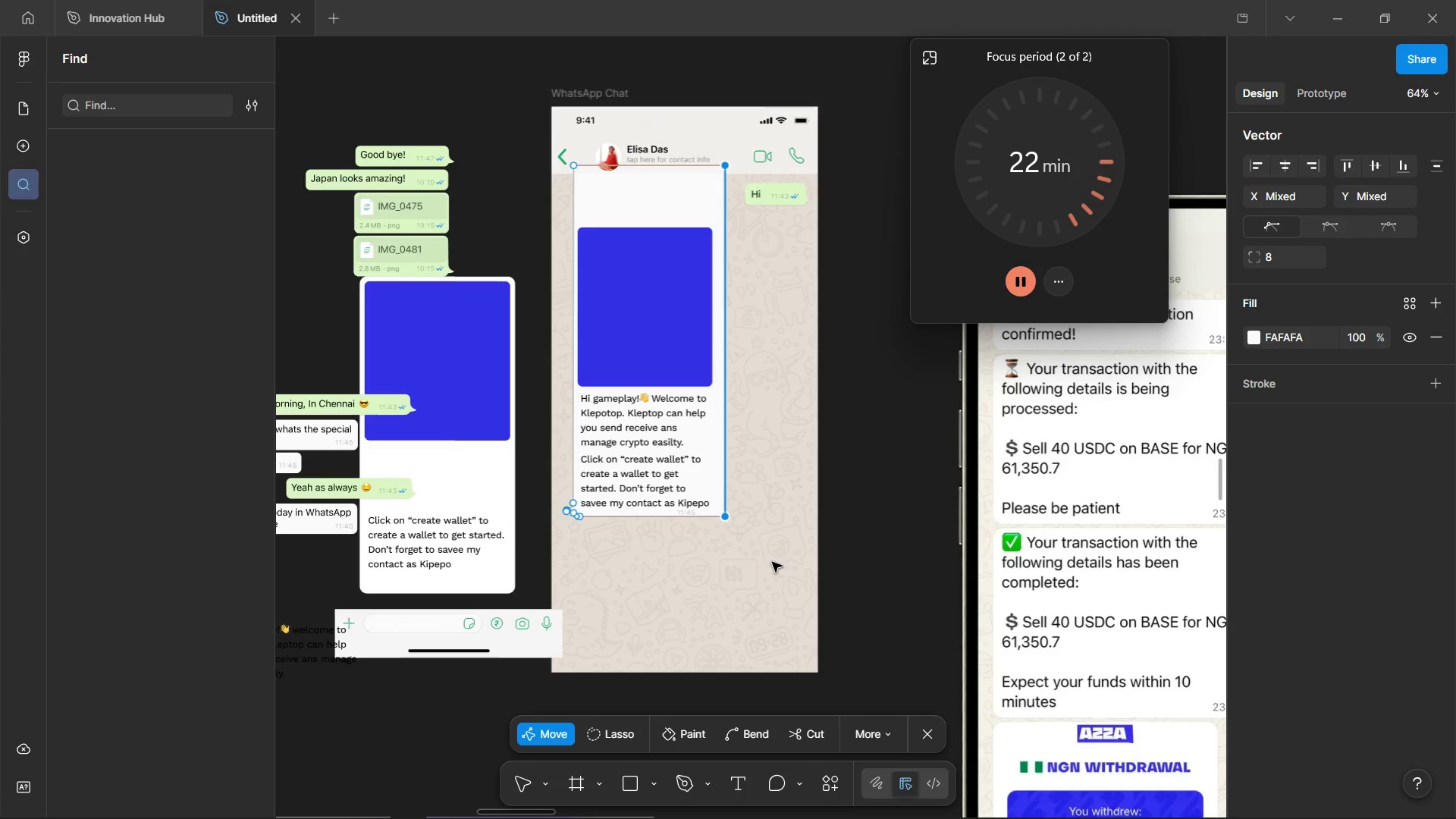 
key(ArrowRight)
 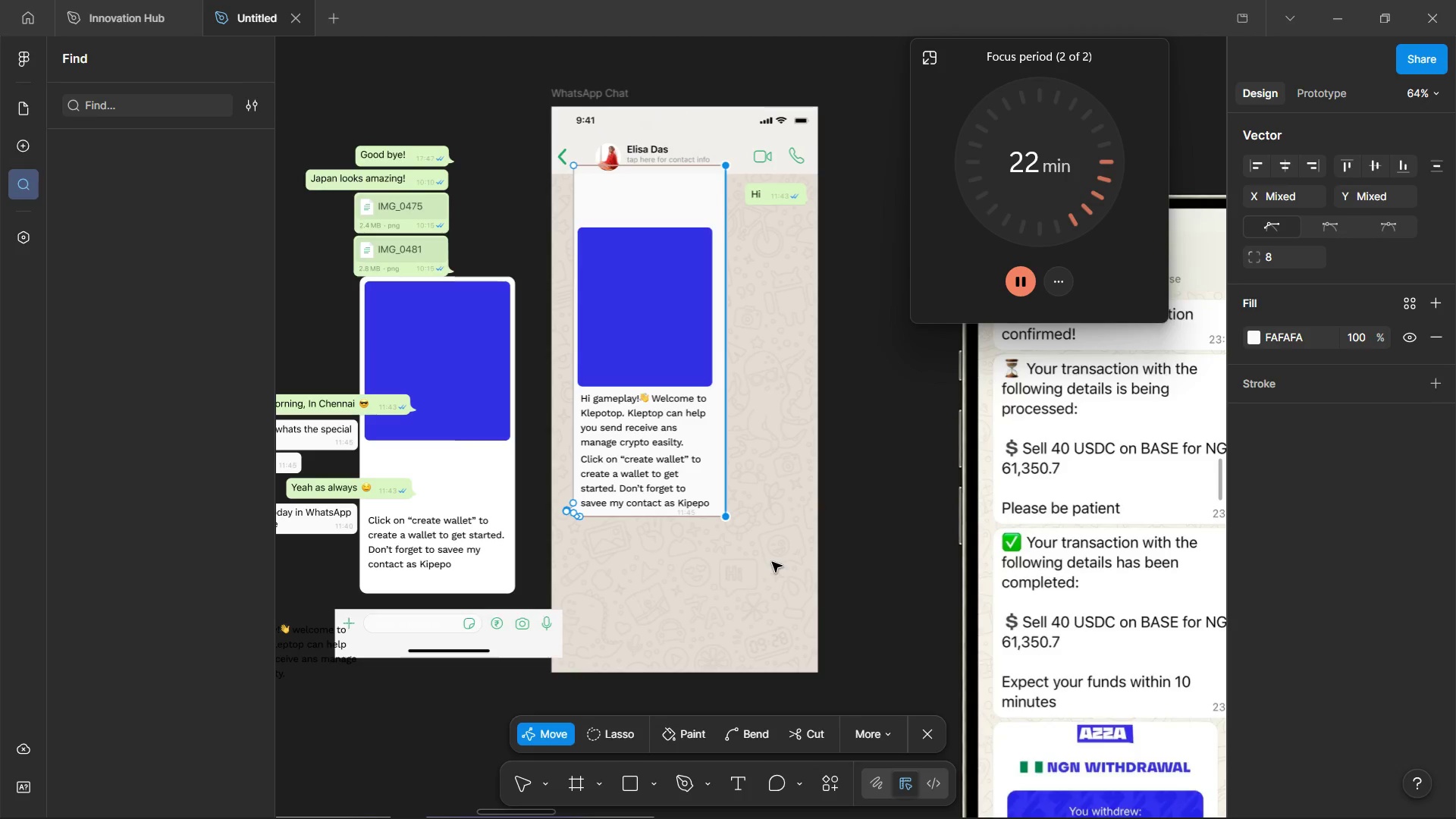 
hold_key(key=ArrowRight, duration=0.7)
 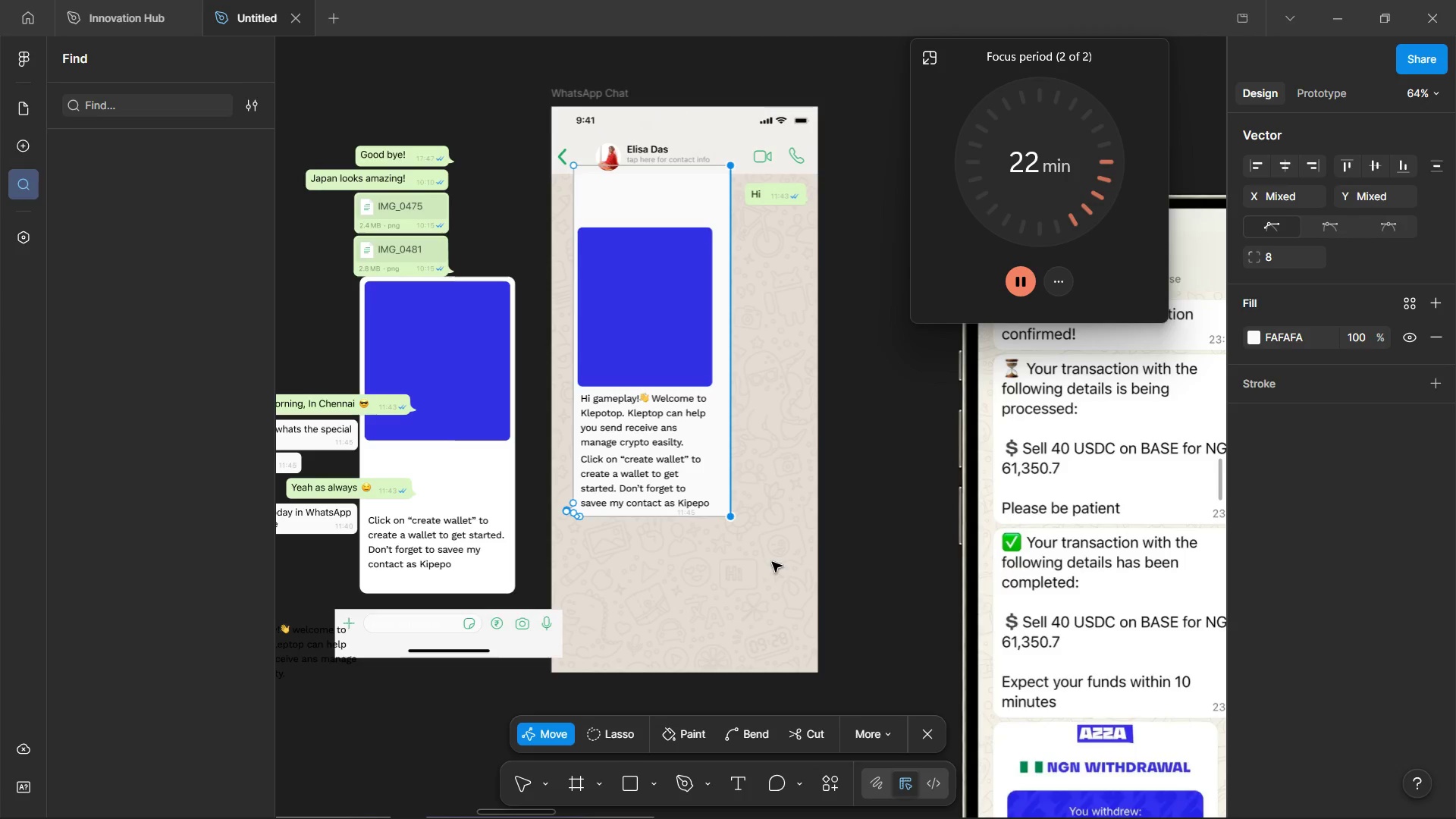 
key(Enter)
 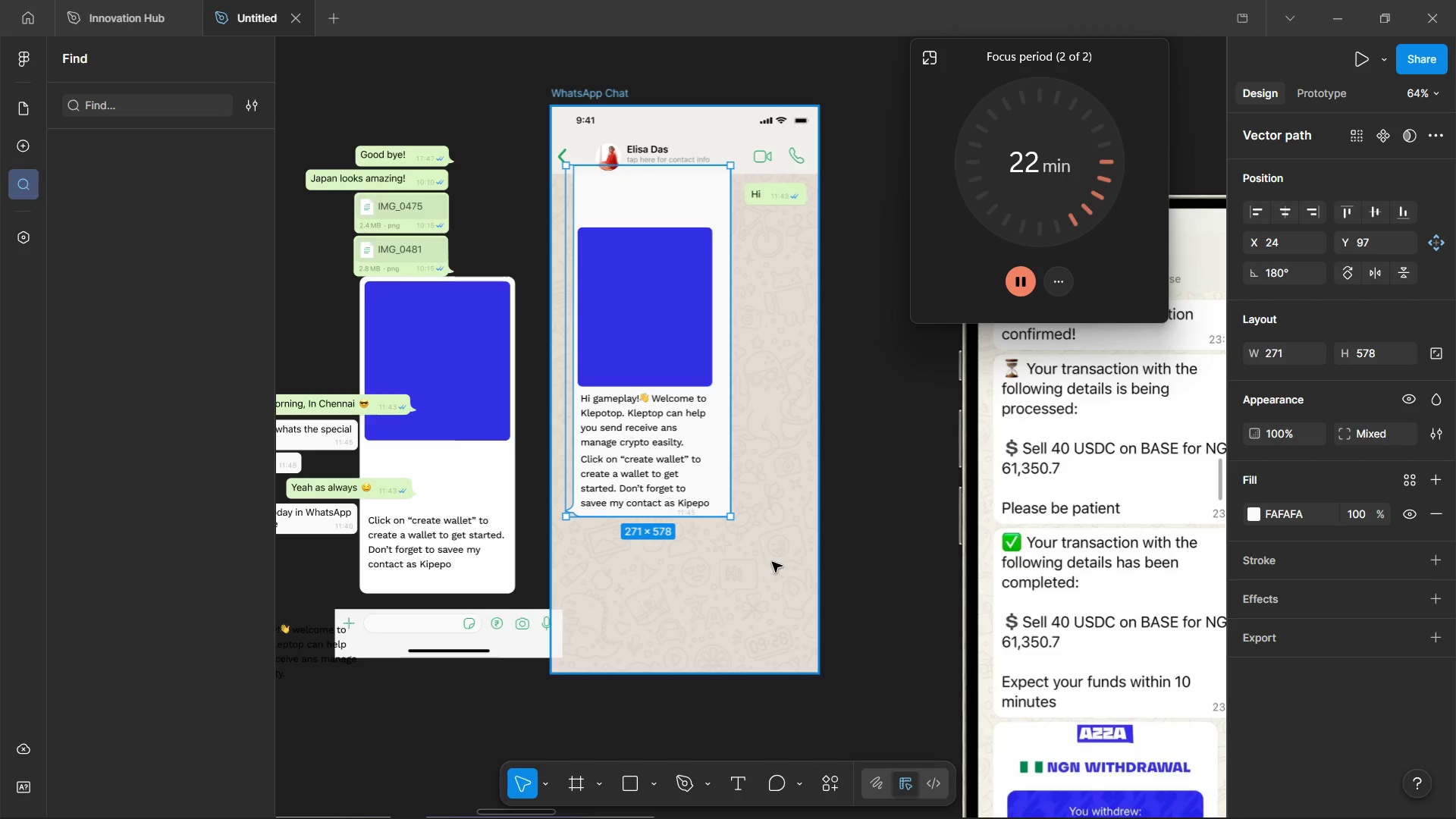 
left_click([772, 562])
 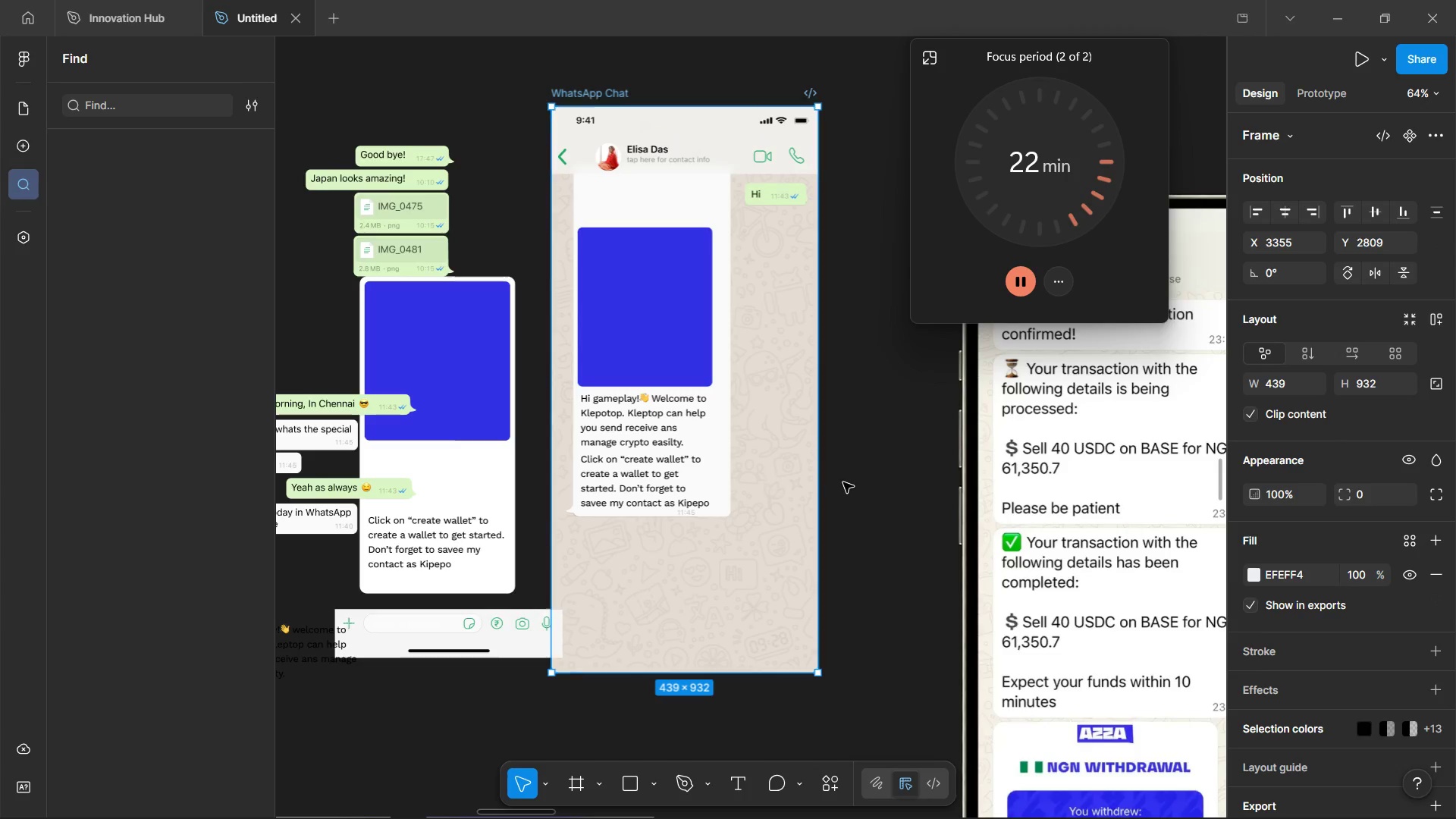 
left_click_drag(start_coordinate=[852, 479], to_coordinate=[554, 311])
 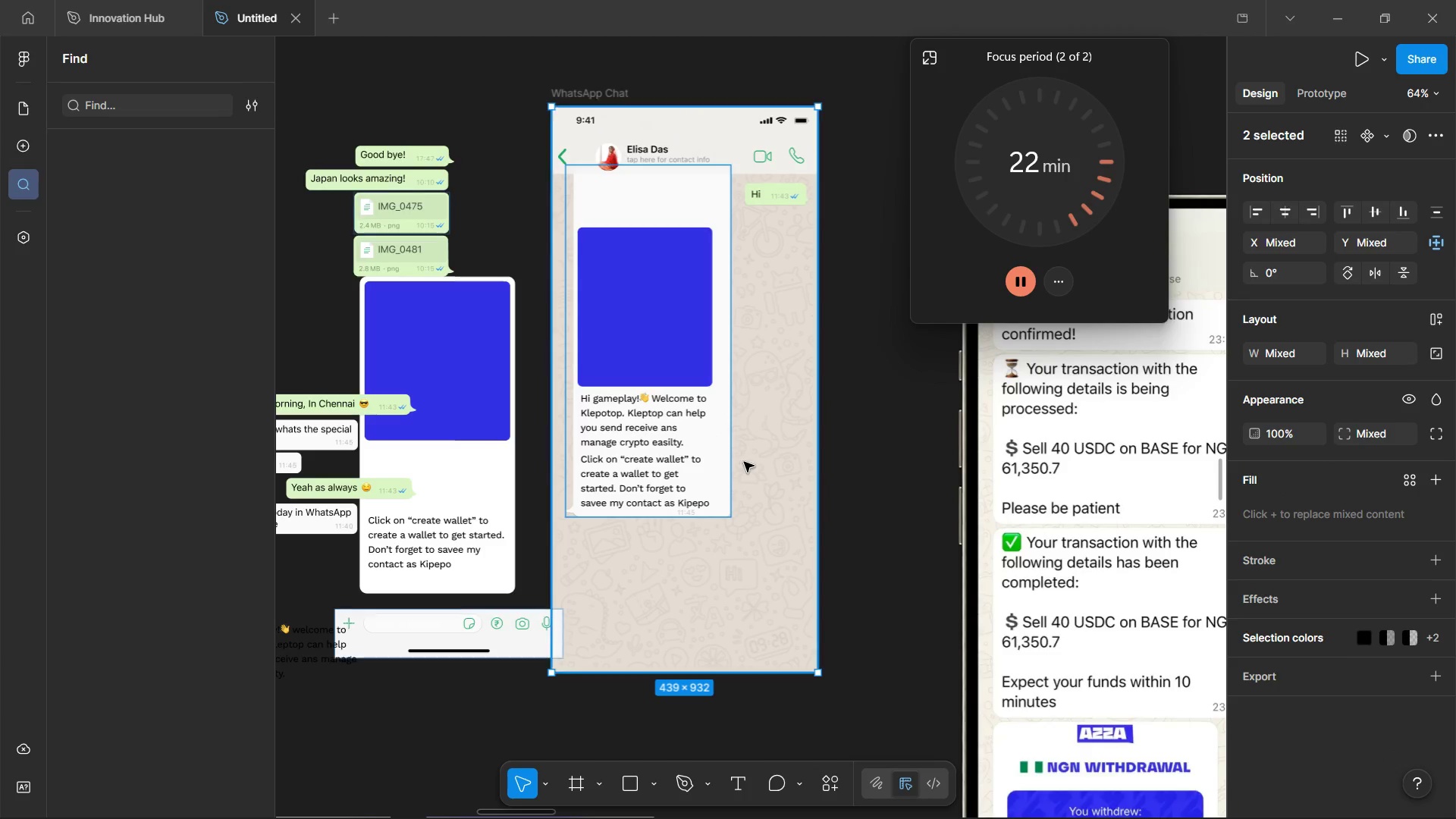 
hold_key(key=ShiftLeft, duration=1.16)
left_click([752, 462])
 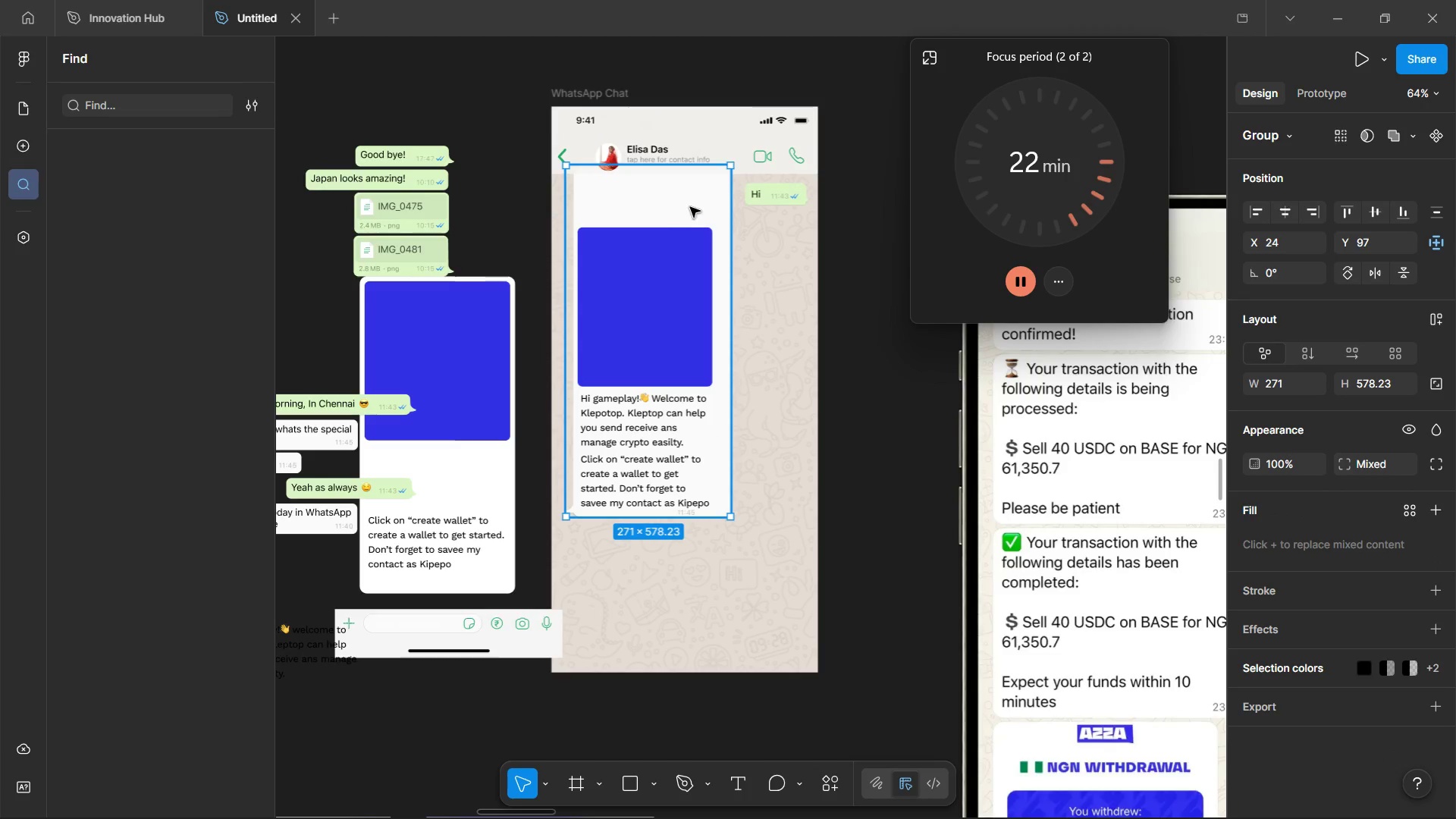 
key(Alt+Shift+ArrowDown)
 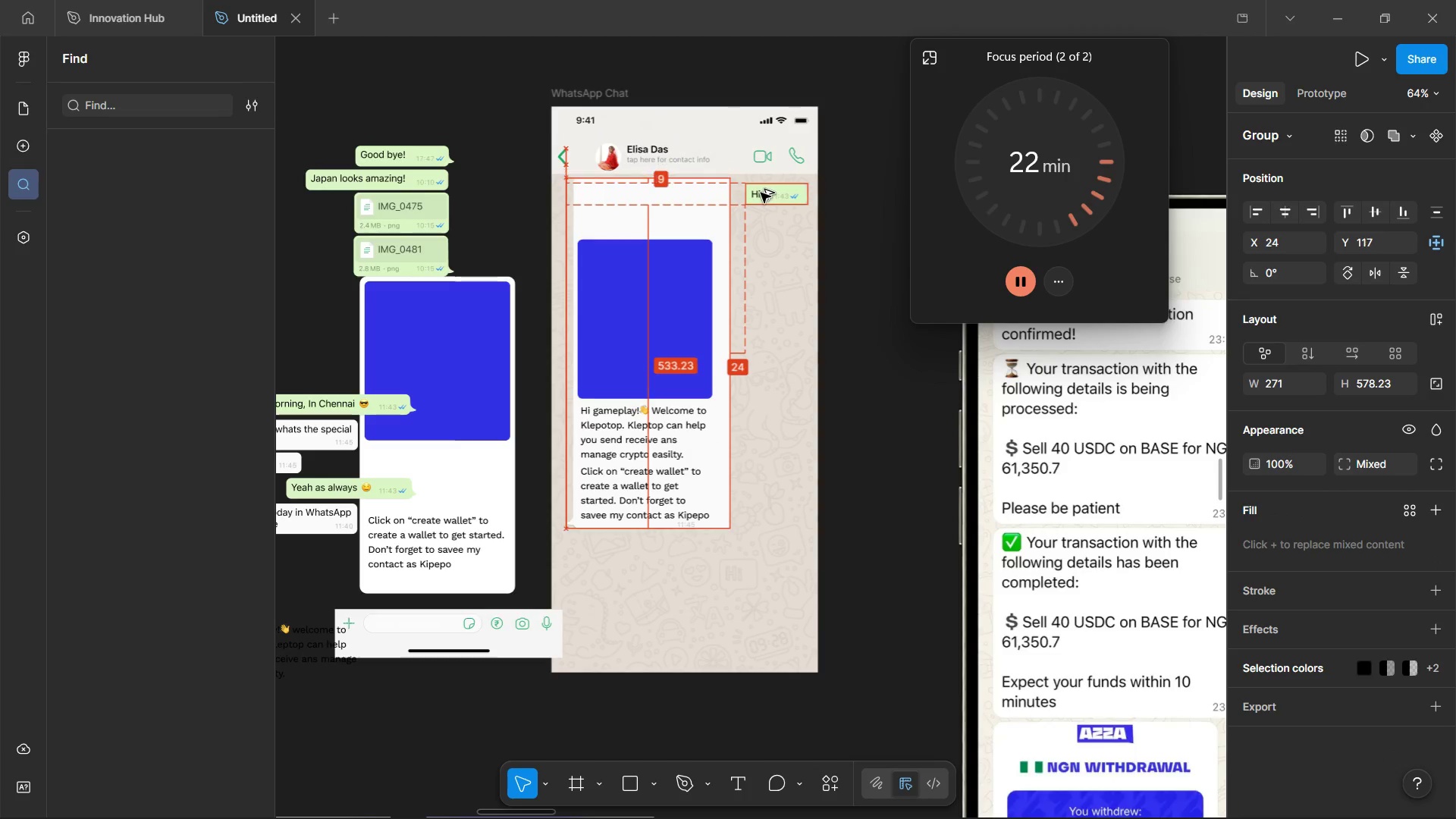 
key(Alt+Shift+ArrowDown)
 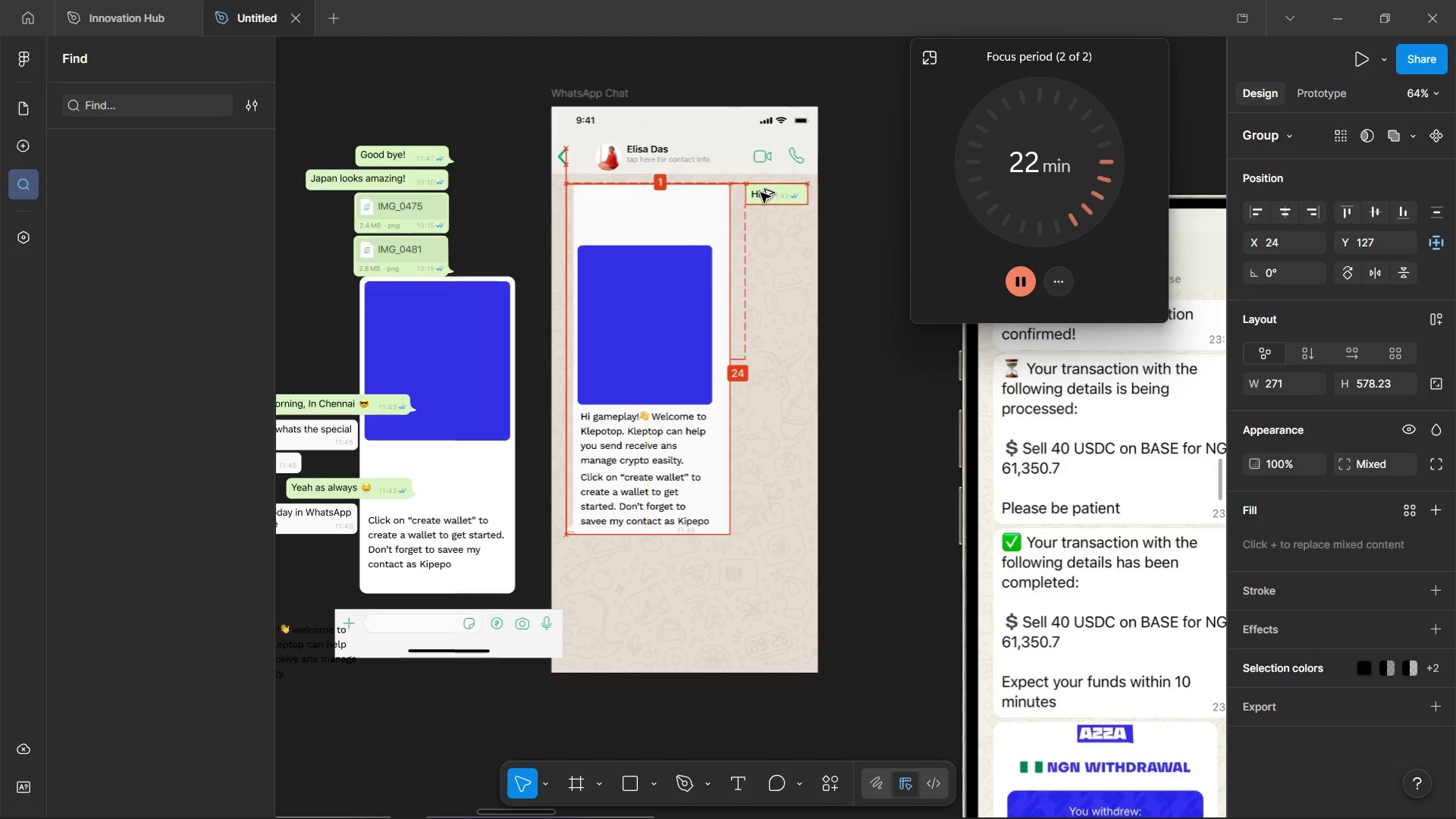 
key(Alt+Shift+ArrowDown)
 